 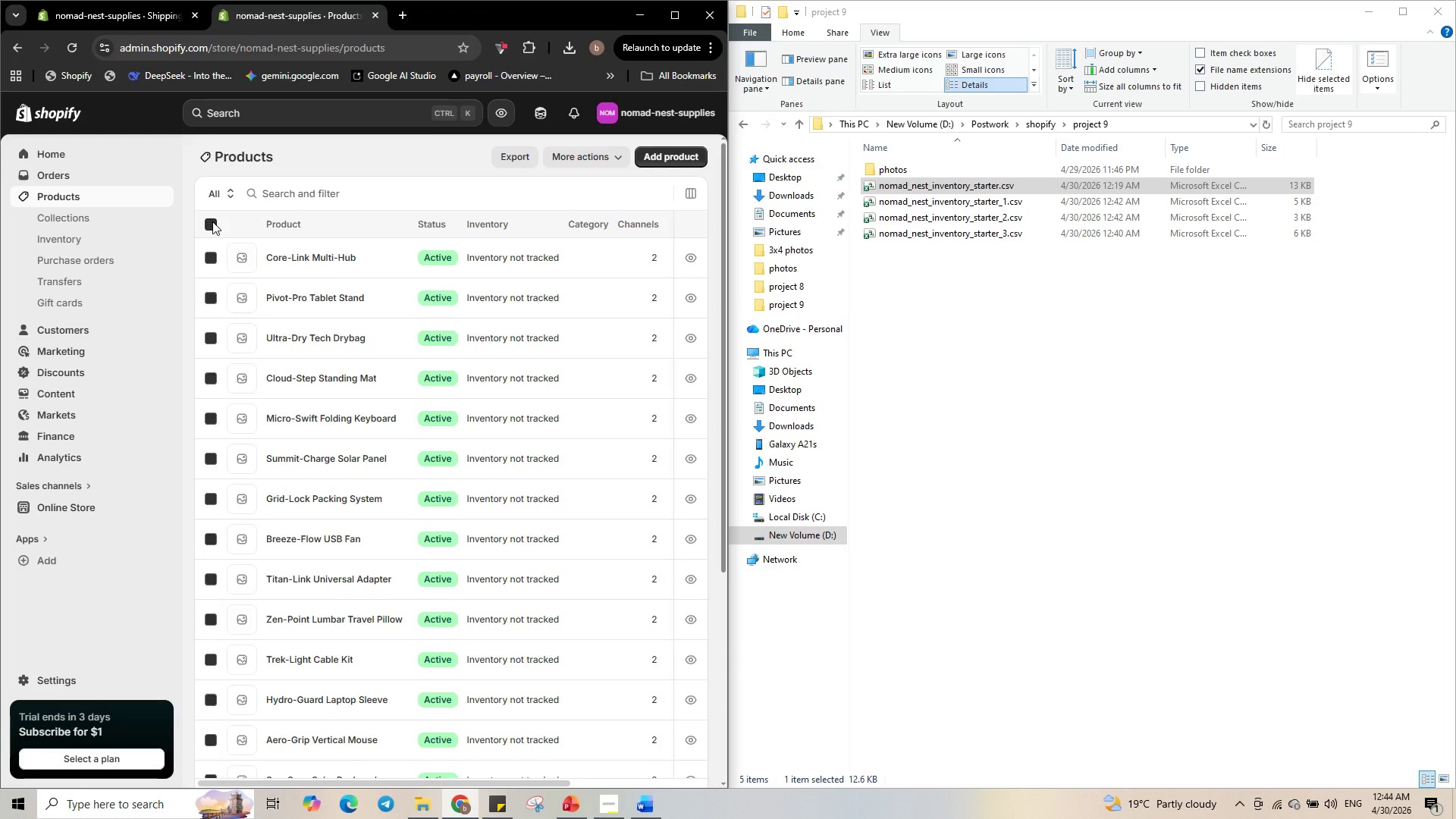 
left_click([212, 221])
 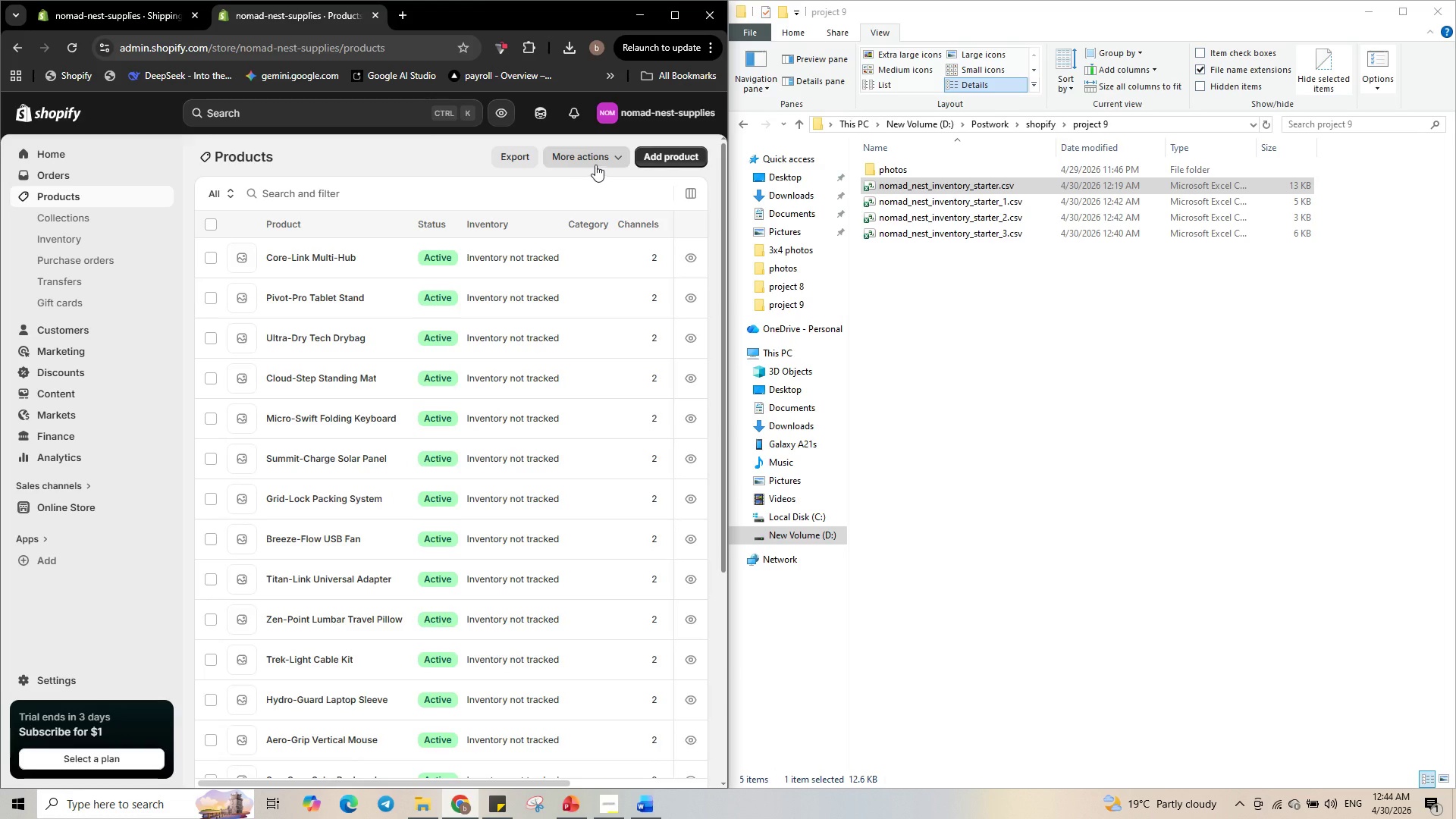 
left_click([599, 157])
 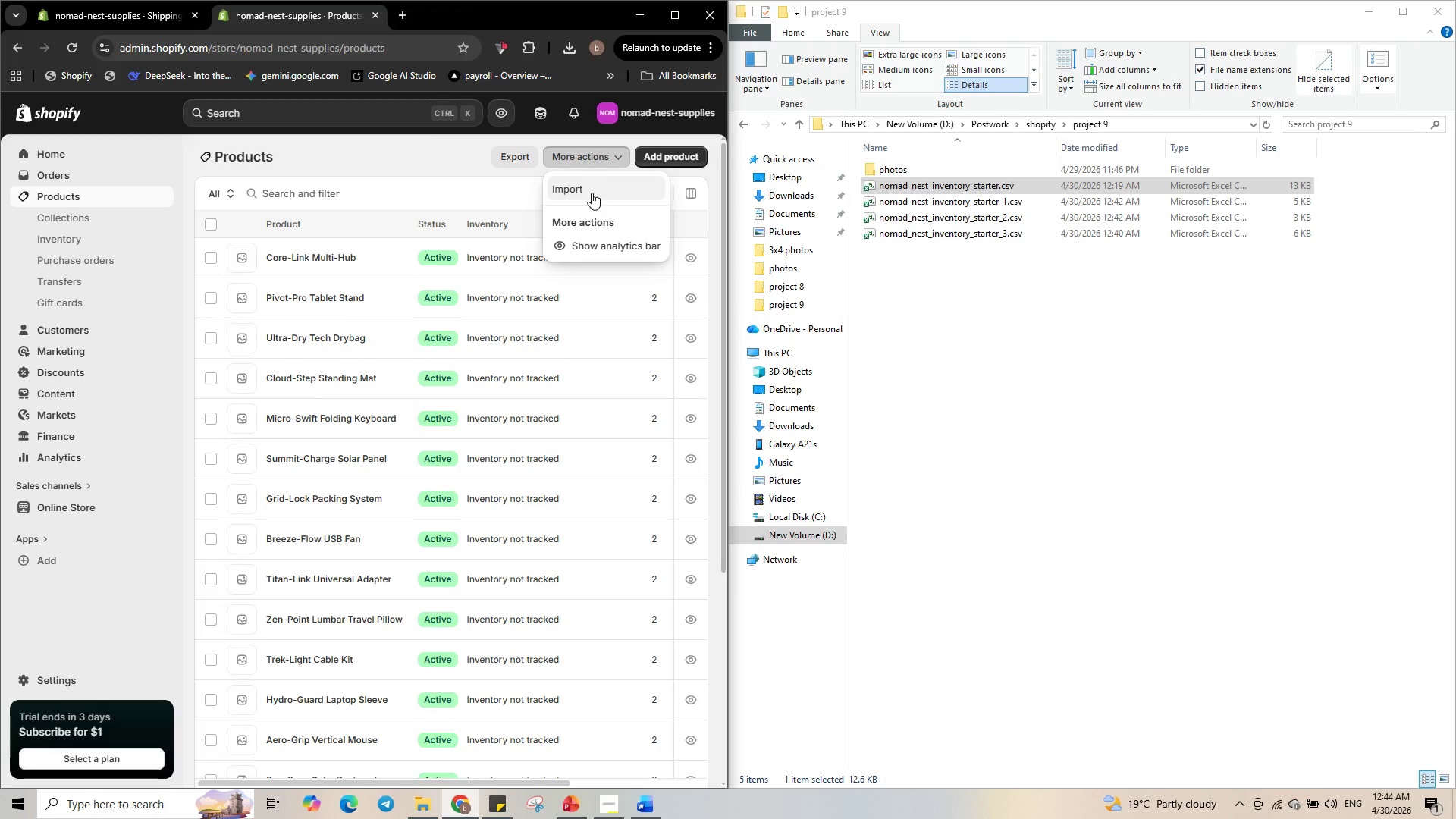 
left_click([592, 193])
 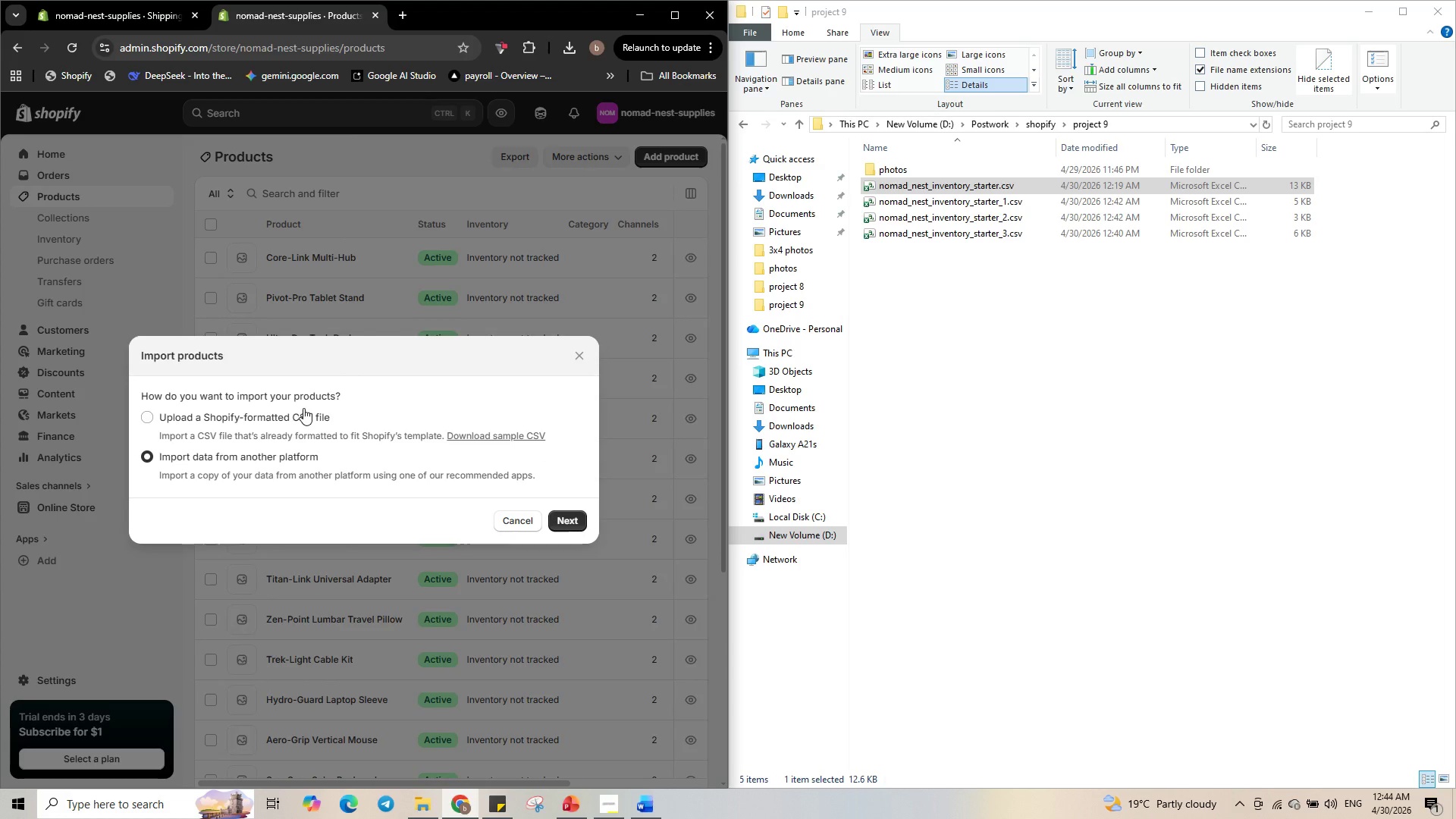 
left_click([293, 419])
 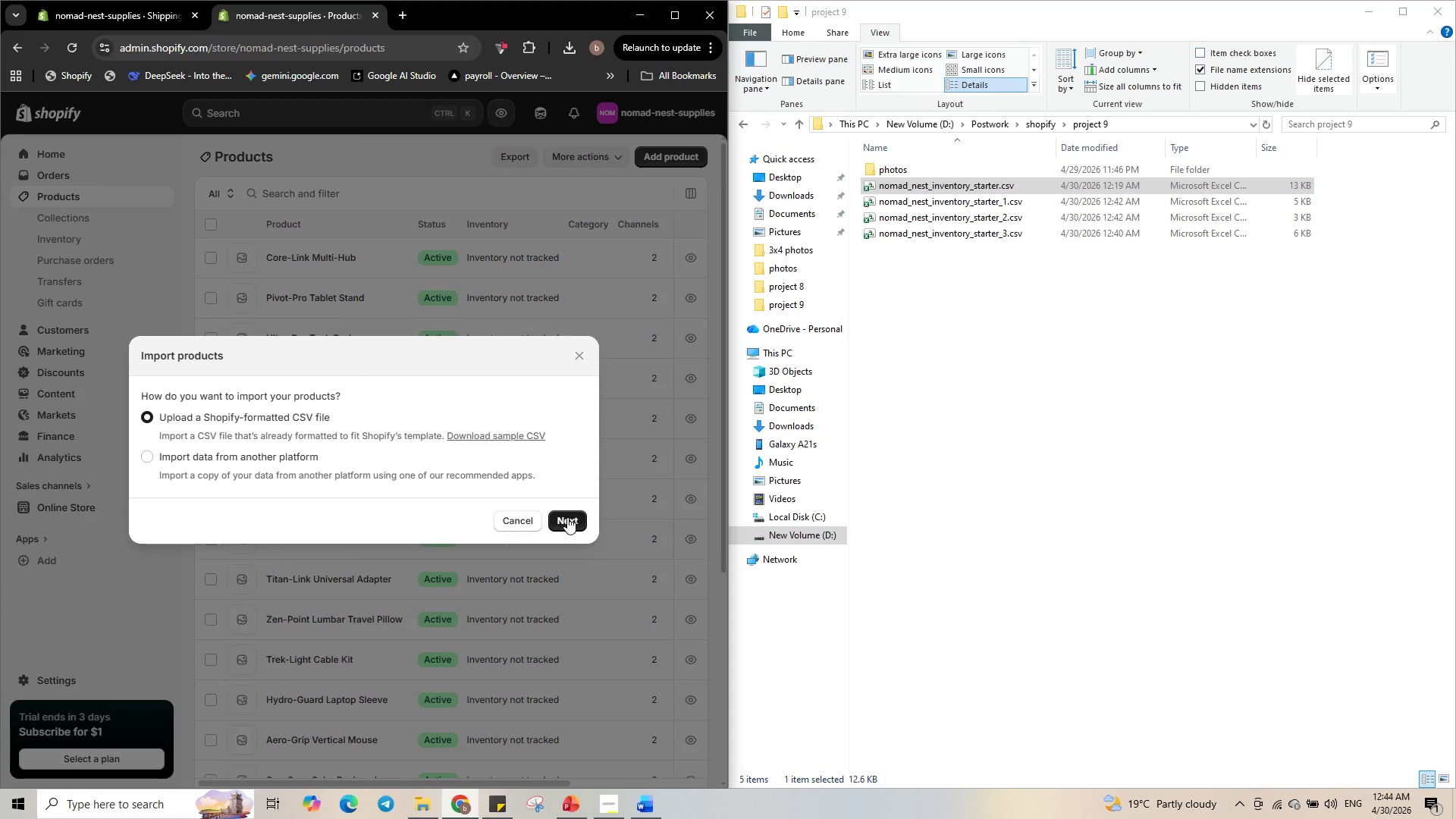 
left_click([567, 517])
 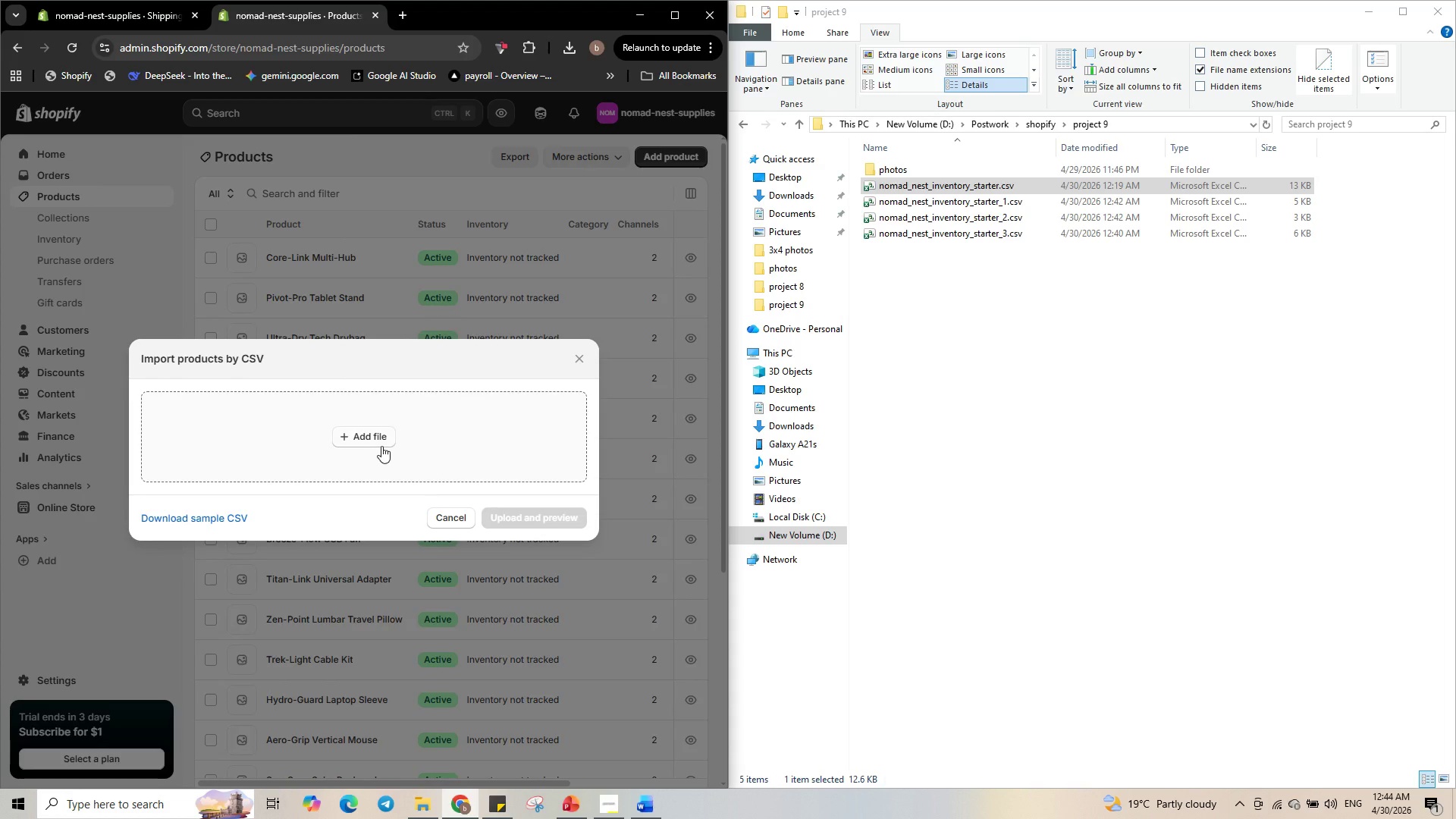 
left_click([378, 442])
 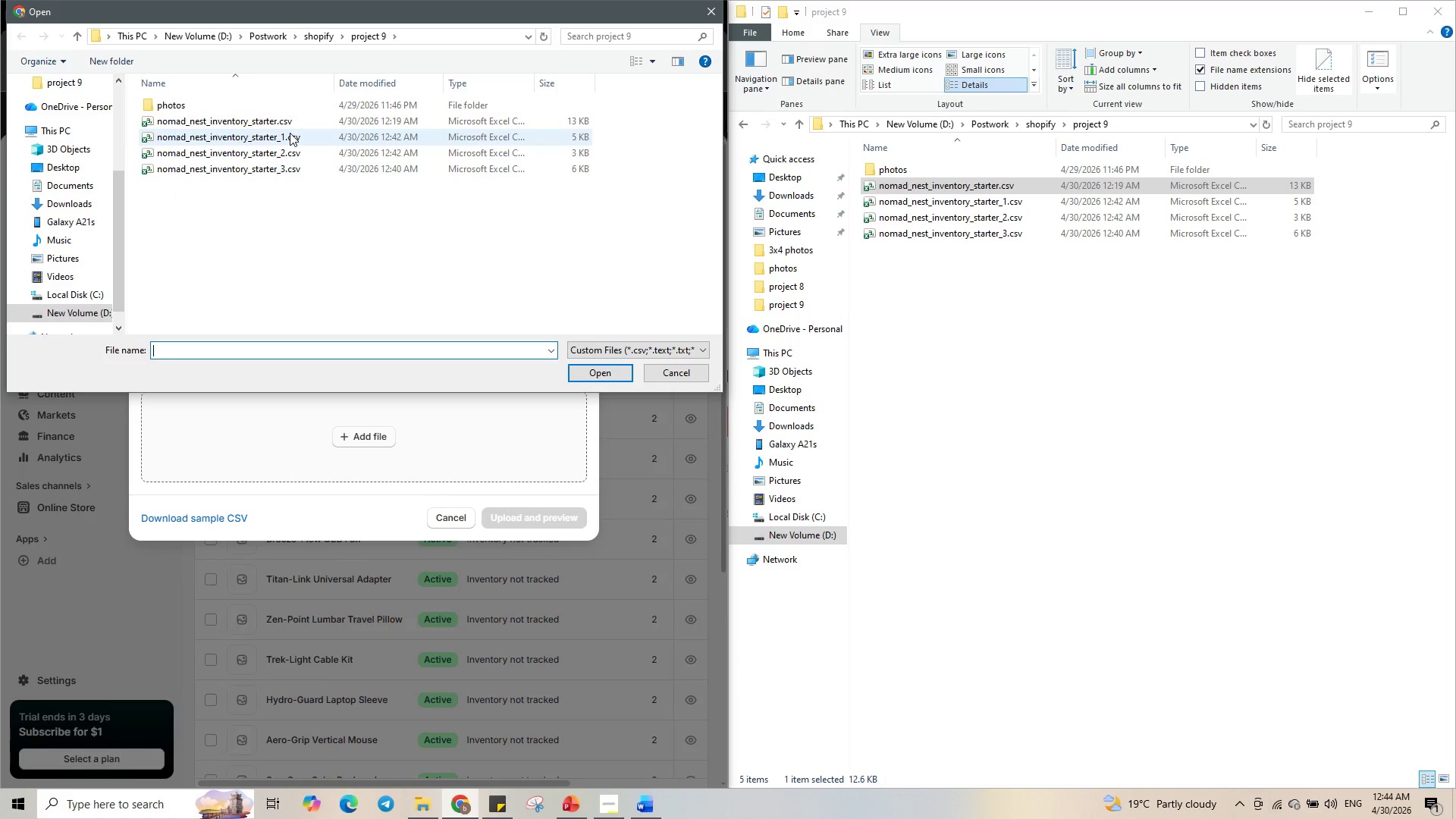 
left_click([285, 150])
 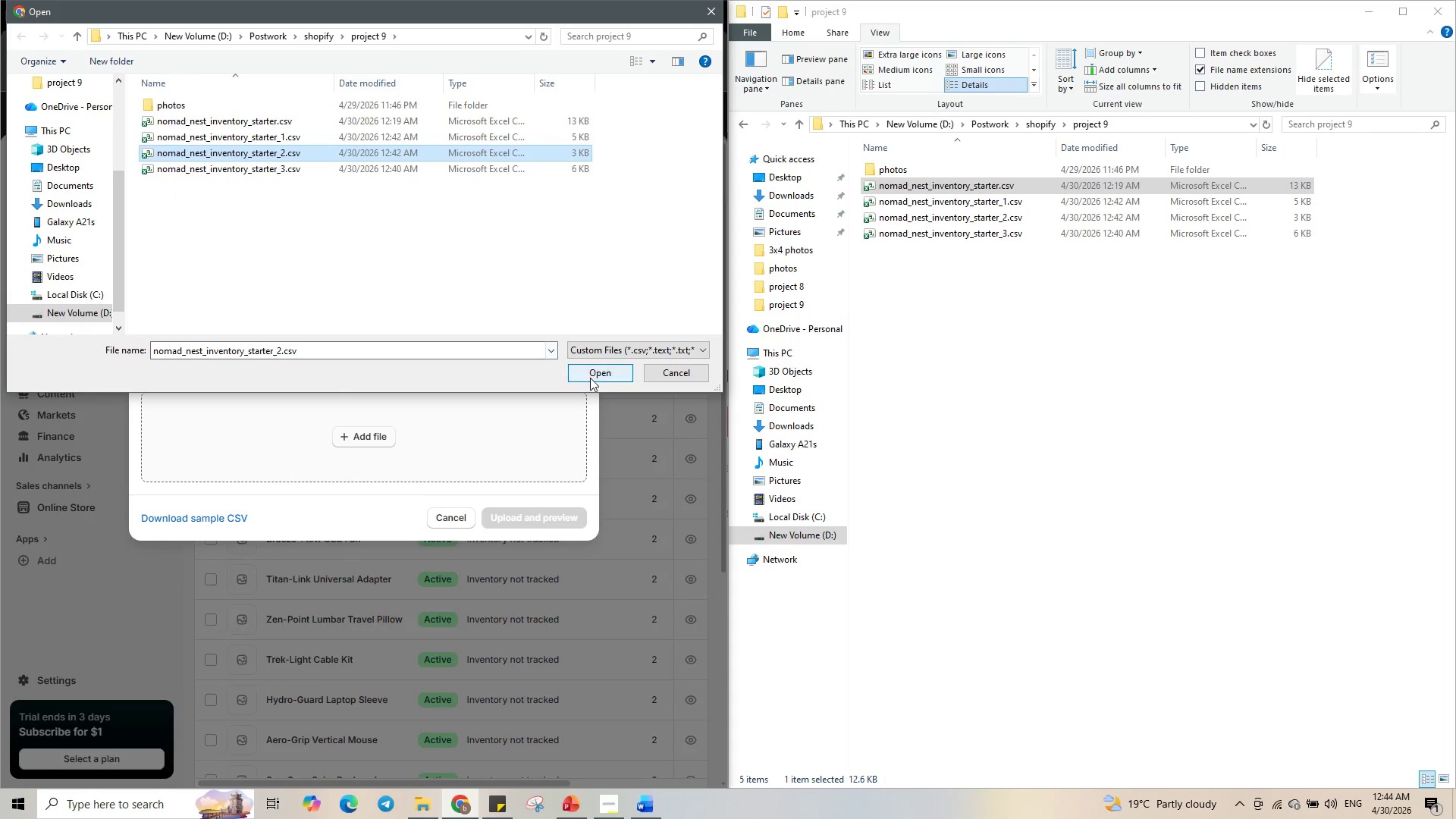 
left_click([590, 378])
 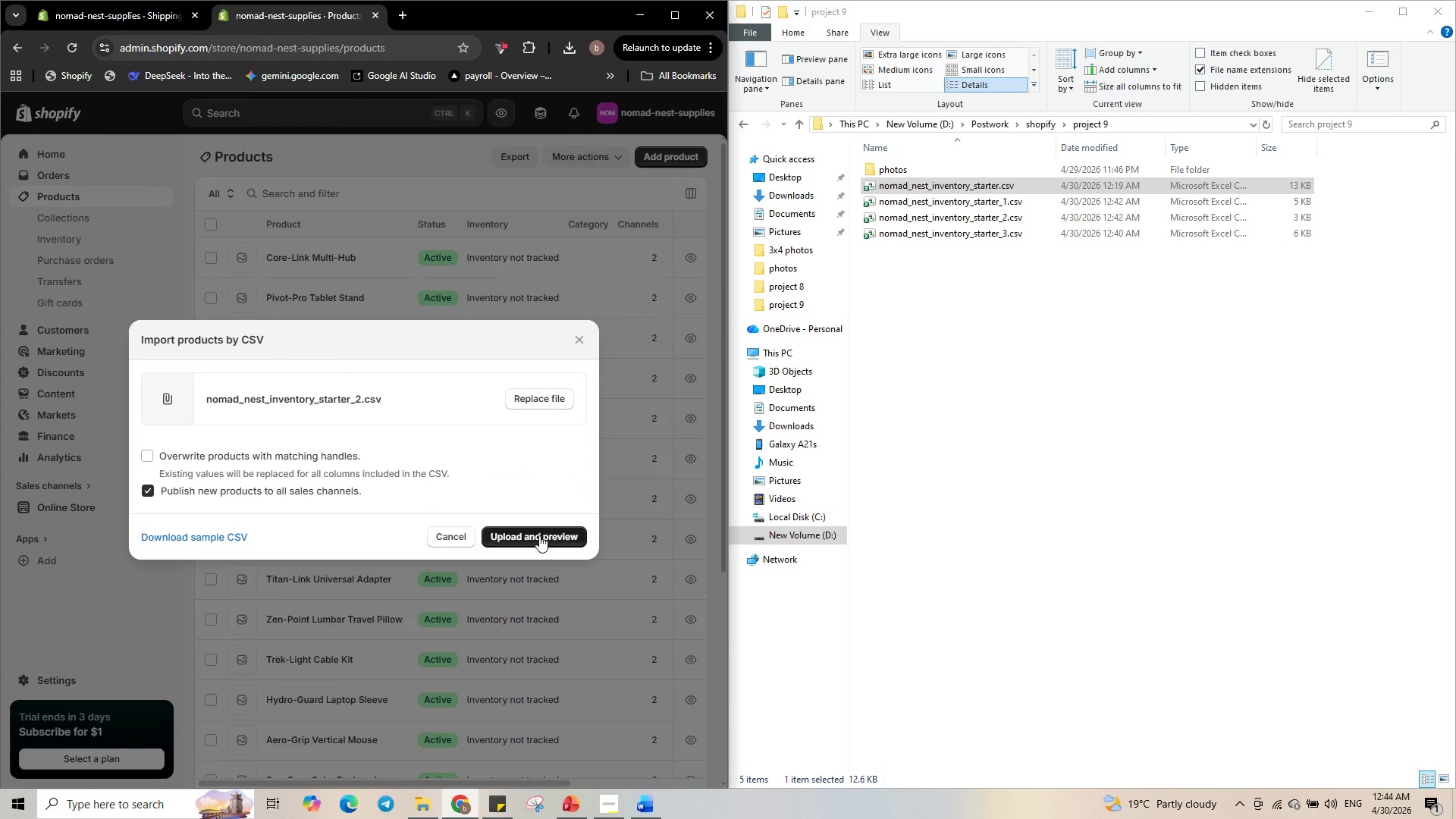 
left_click([539, 535])
 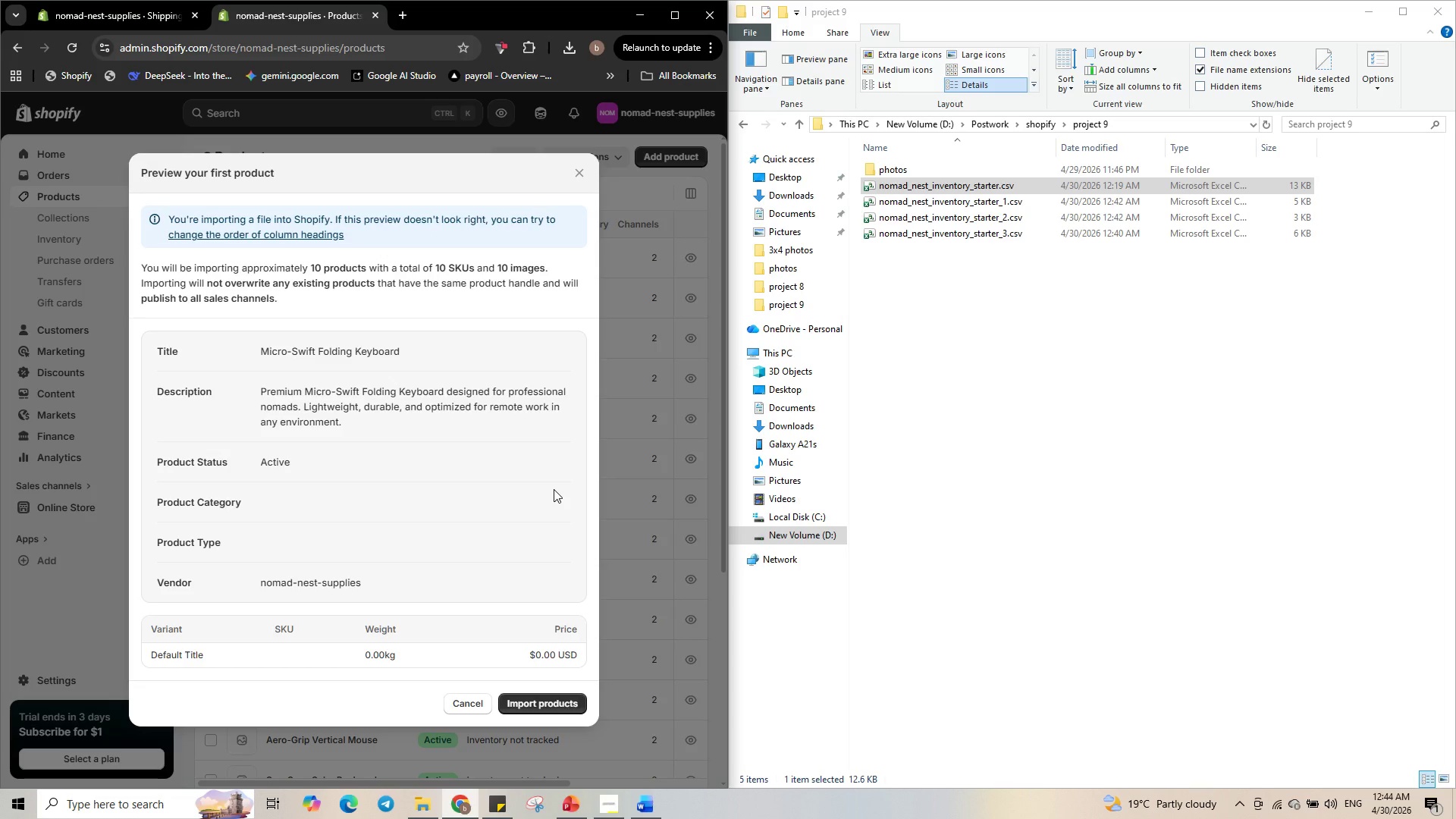 
wait(8.56)
 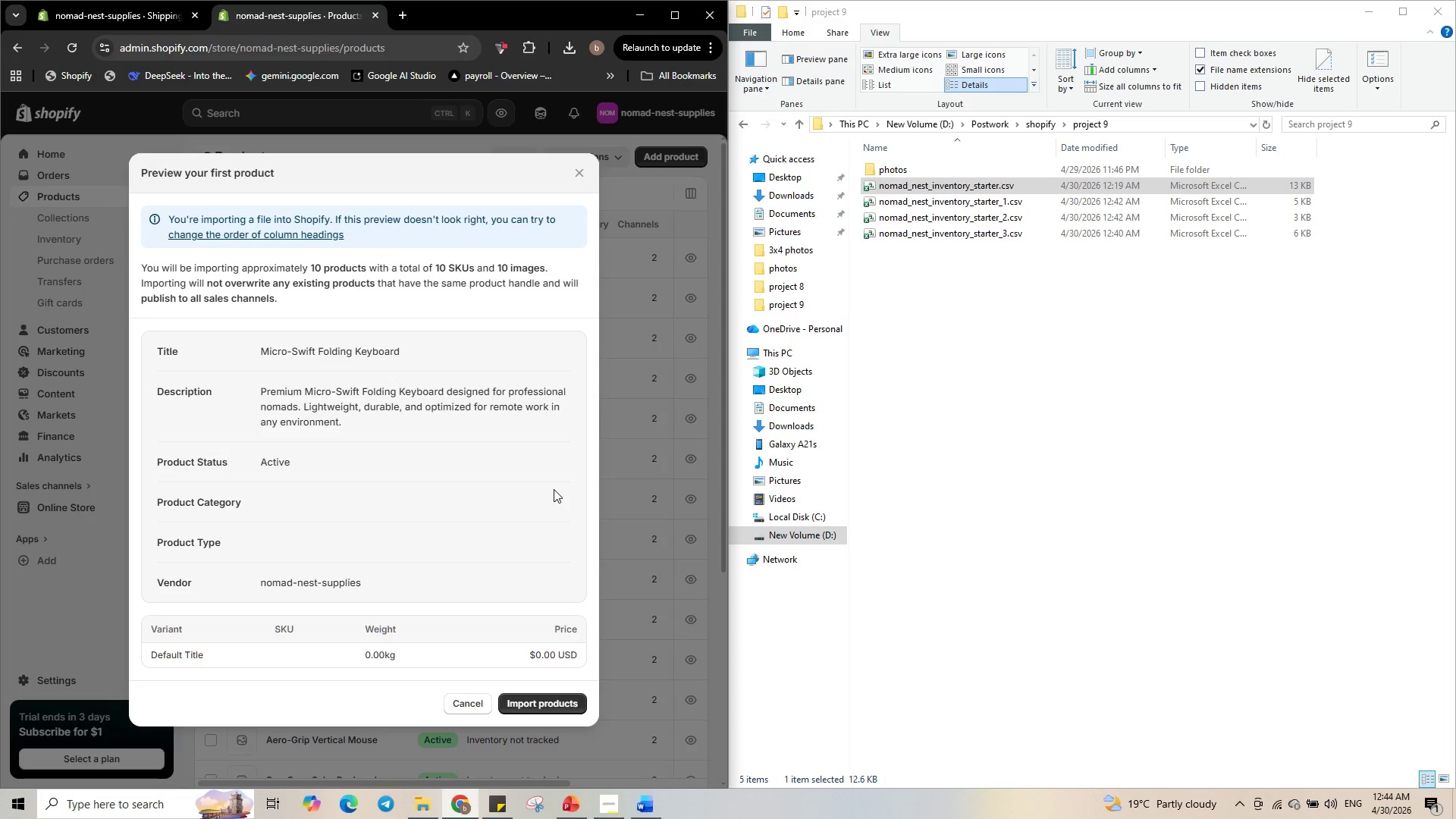 
left_click([557, 705])
 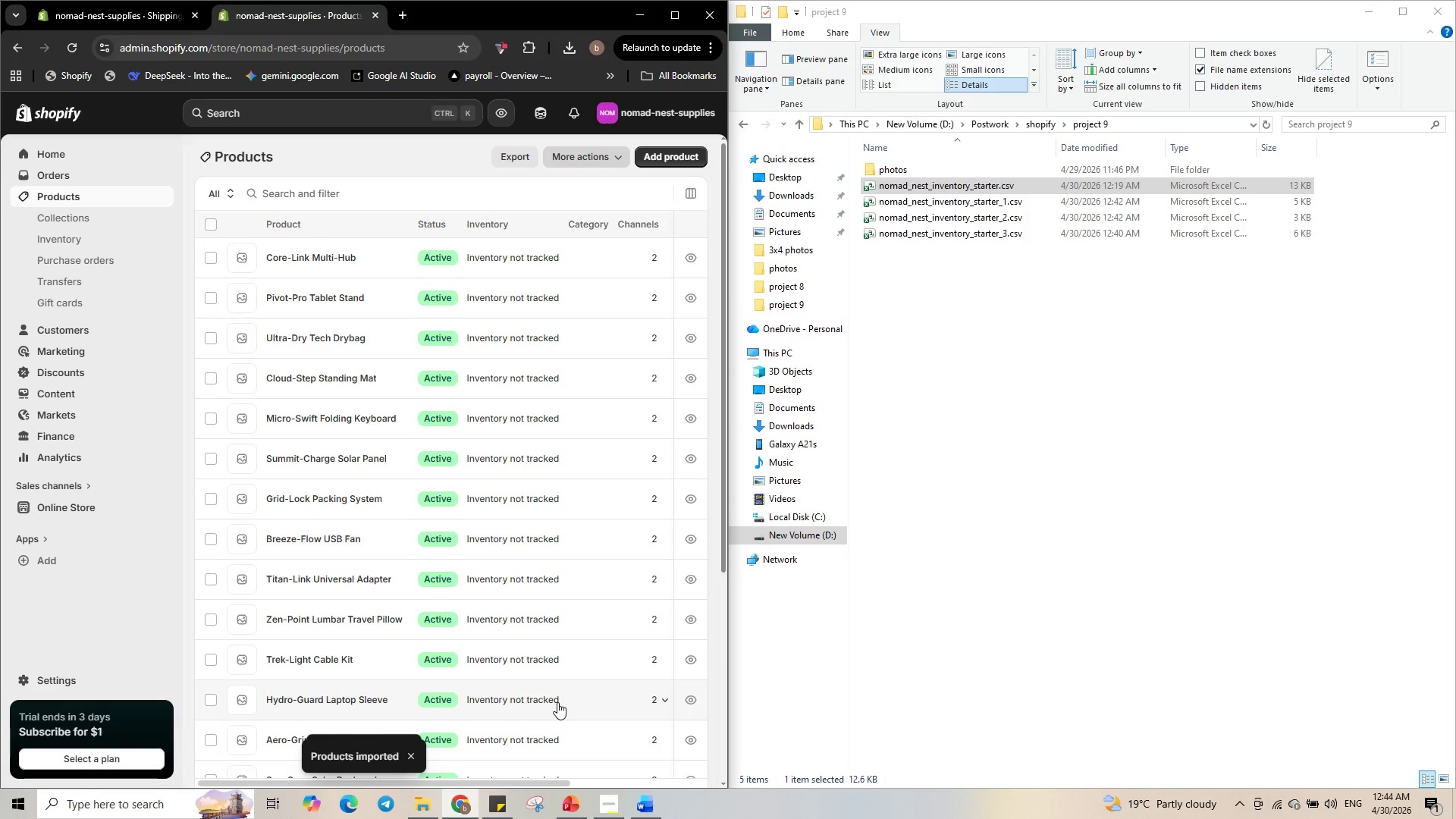 
scroll: coordinate [490, 601], scroll_direction: down, amount: 1.0
 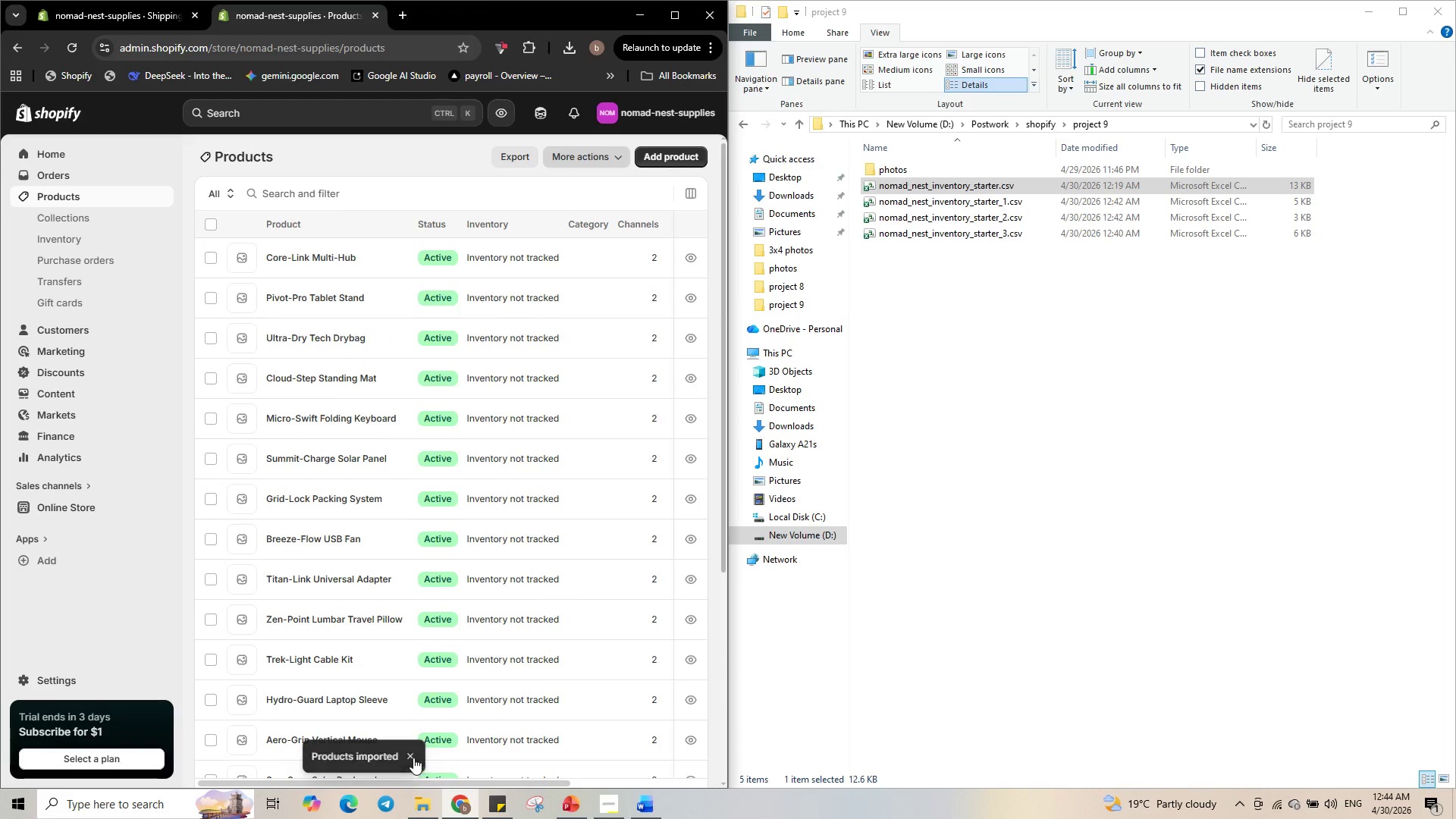 
left_click([413, 758])
 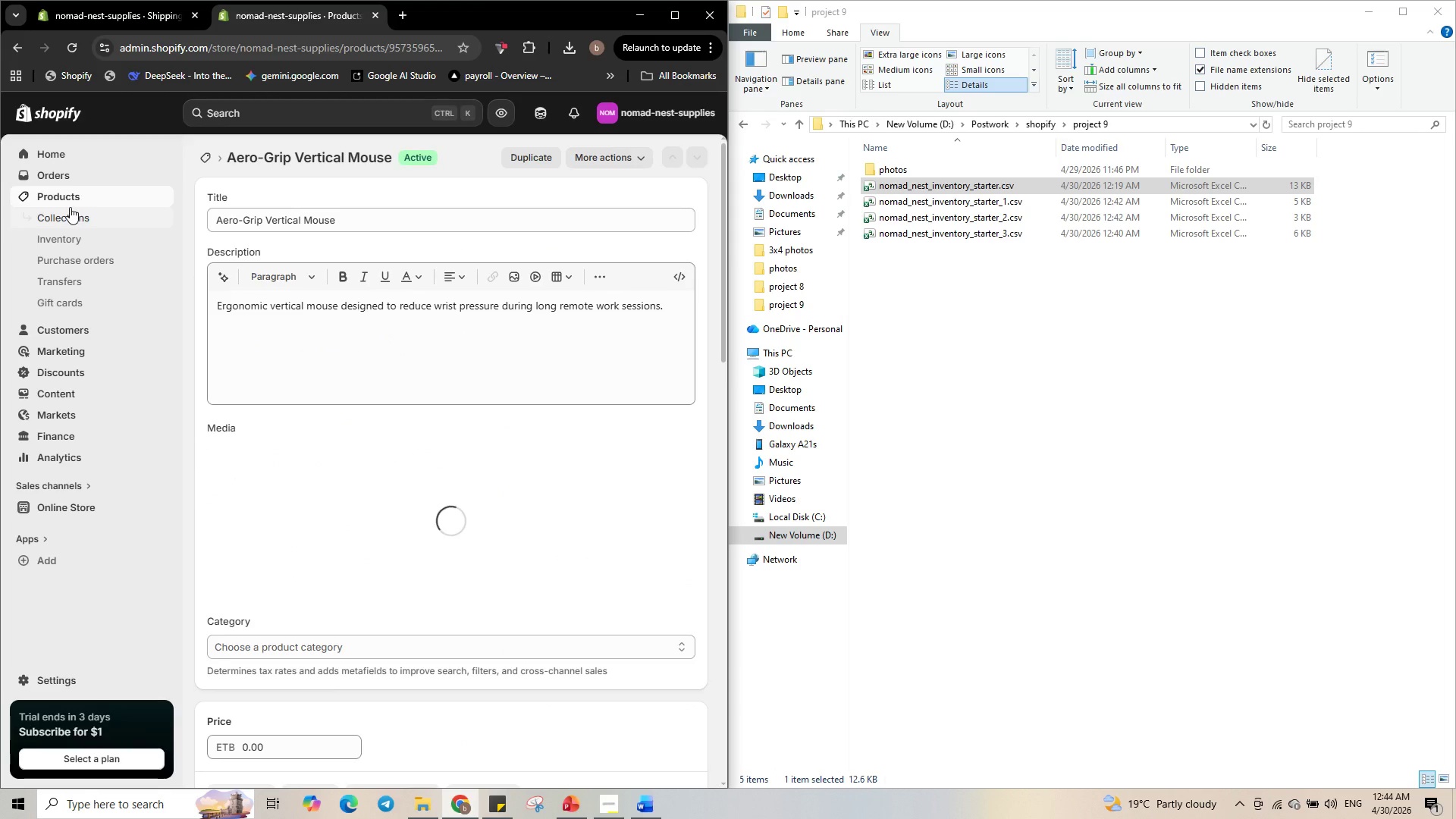 
left_click([68, 196])
 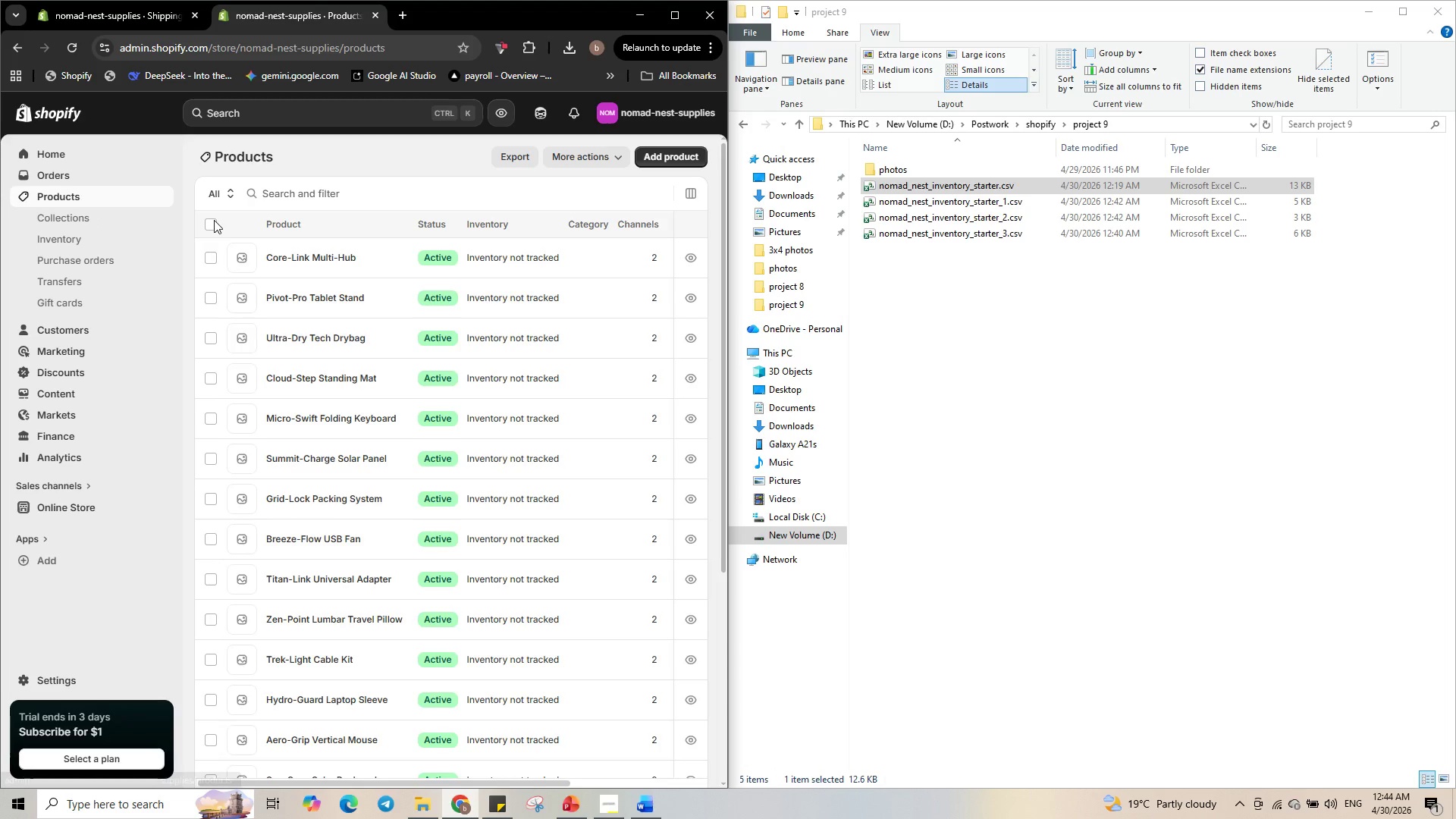 
double_click([206, 223])
 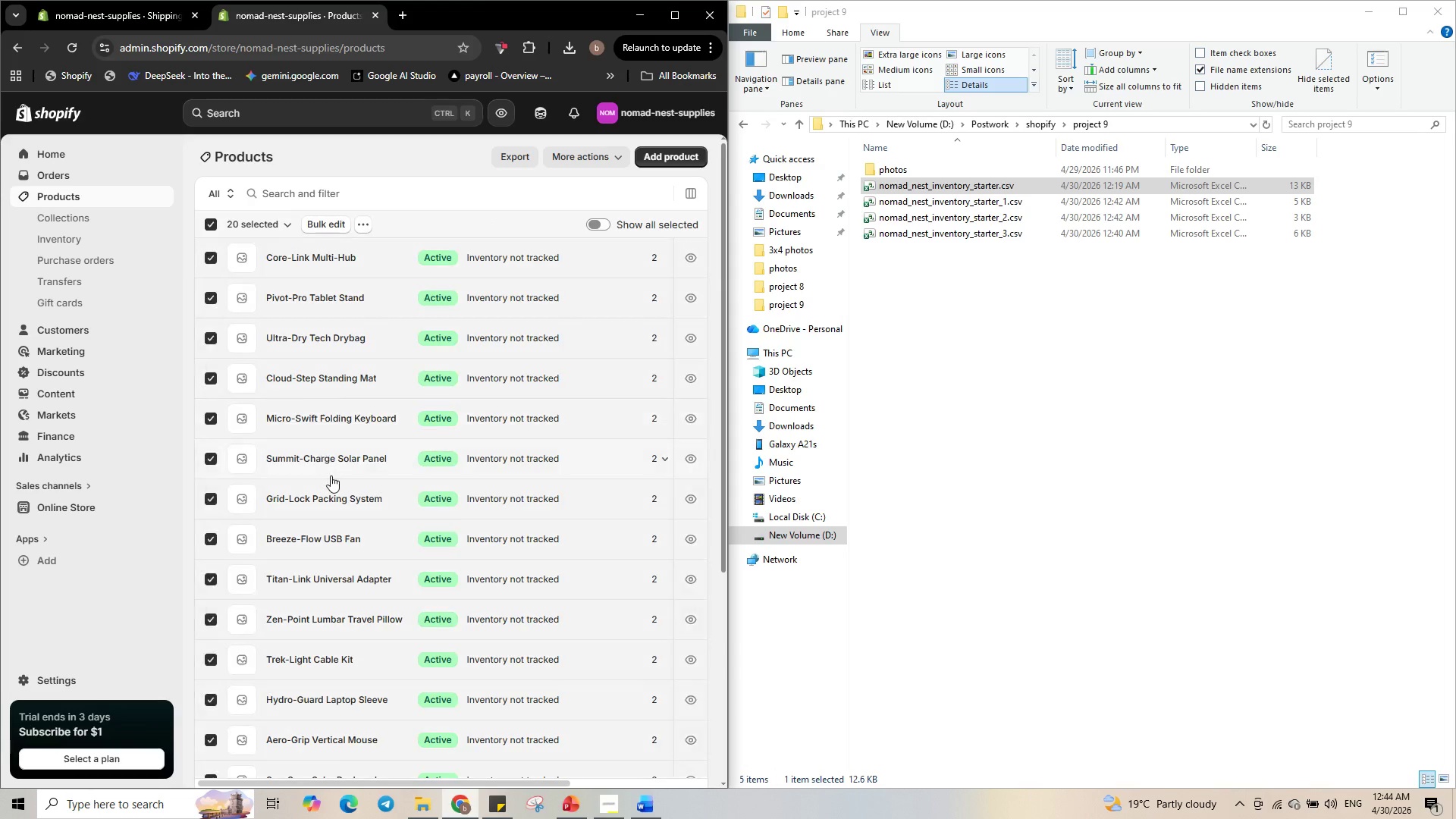 
scroll: coordinate [346, 532], scroll_direction: down, amount: 8.0
 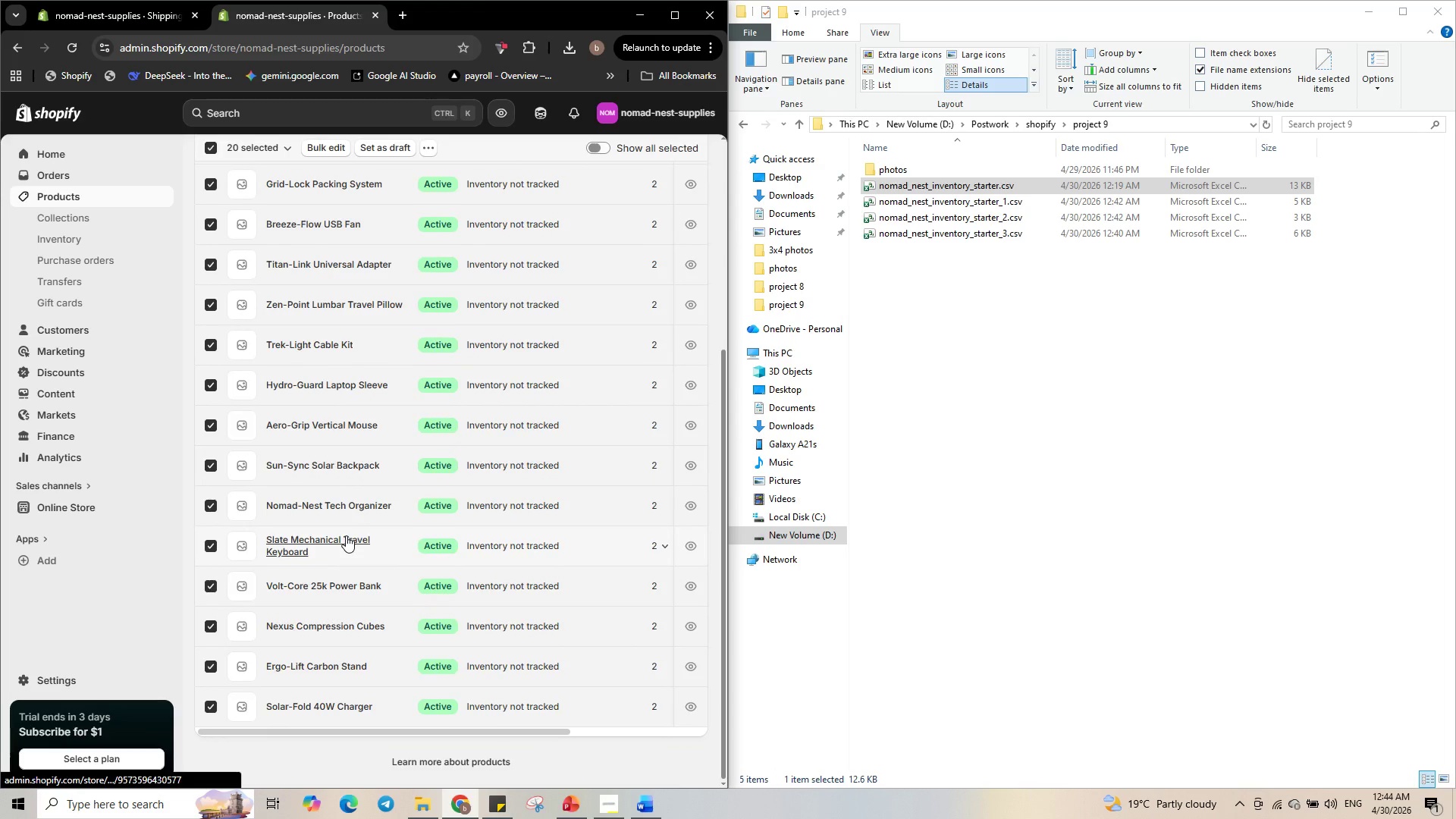 
scroll: coordinate [346, 535], scroll_direction: up, amount: 6.0
 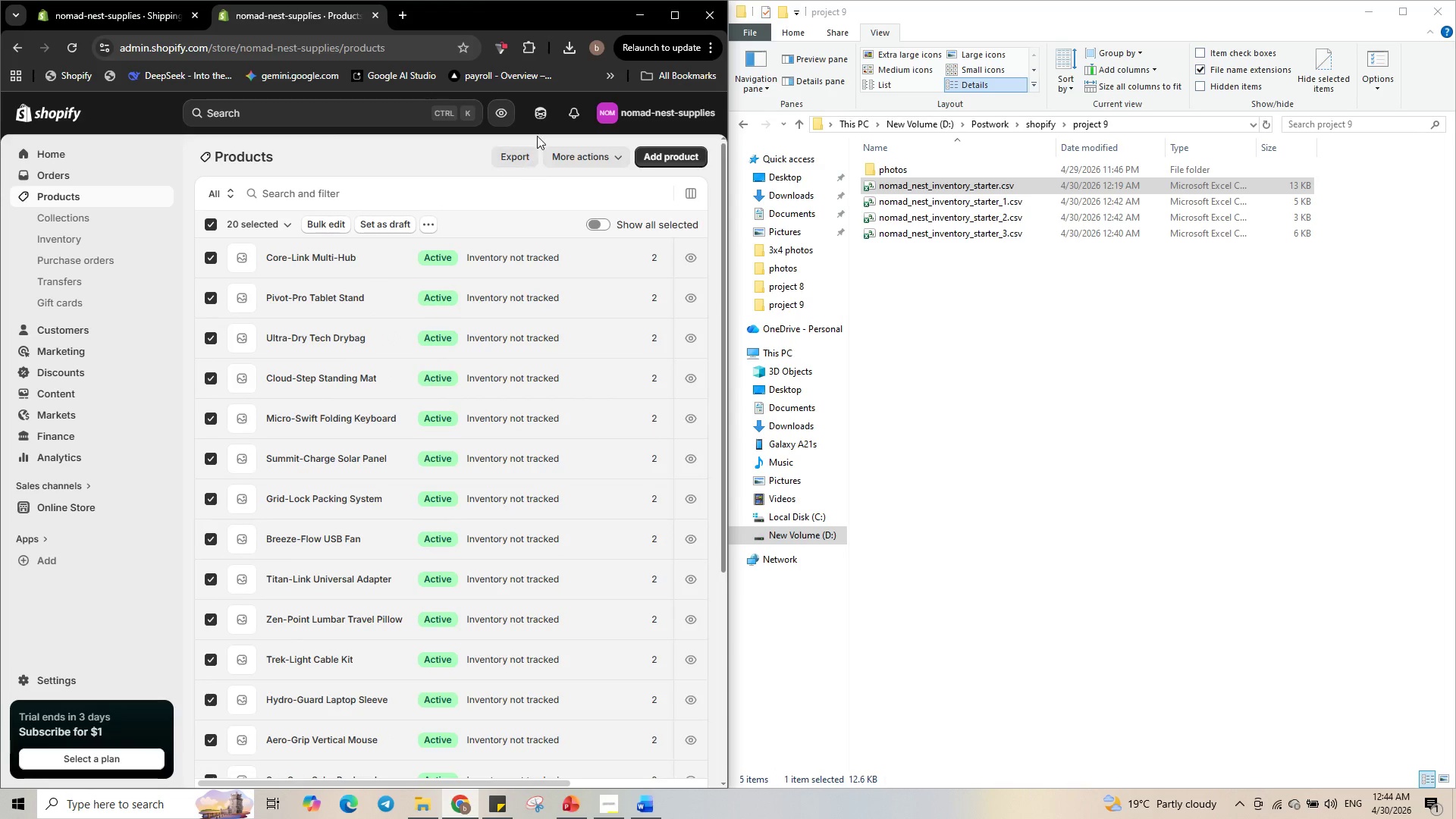 
left_click([539, 114])
 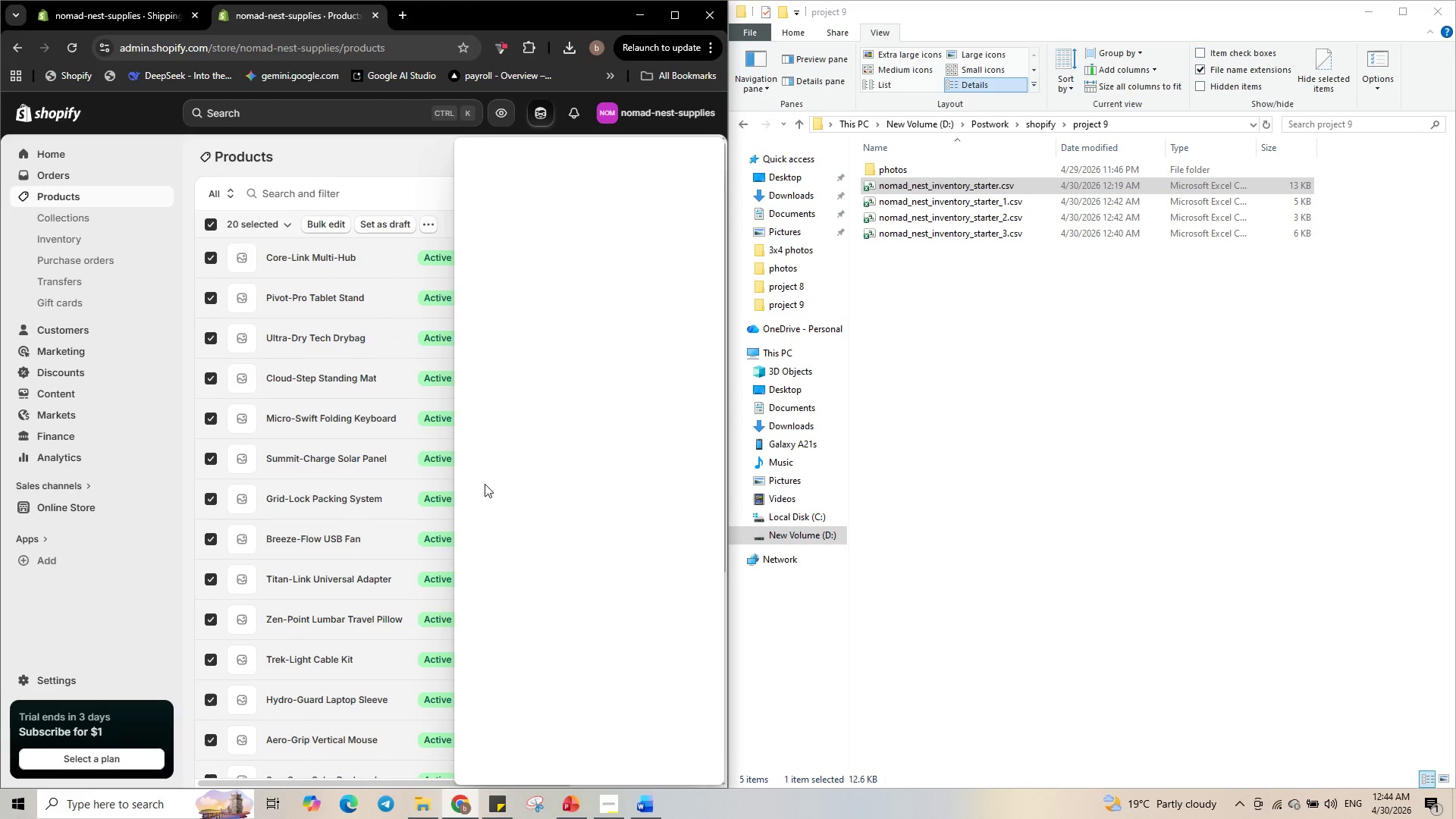 
mouse_move([514, 491])
 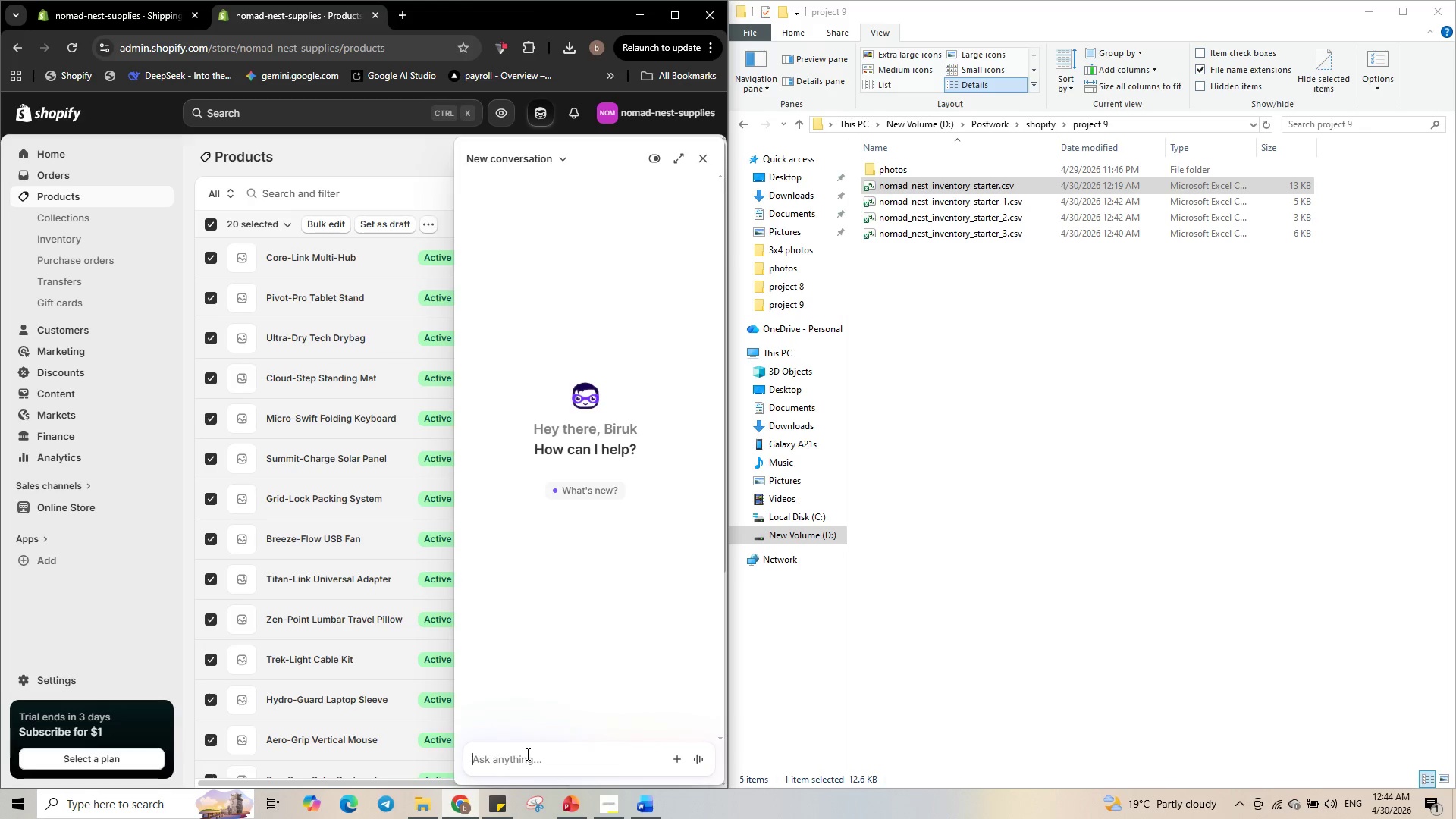 
type(how many products can i i,)
key(Backspace)
type(mport using csv file)
 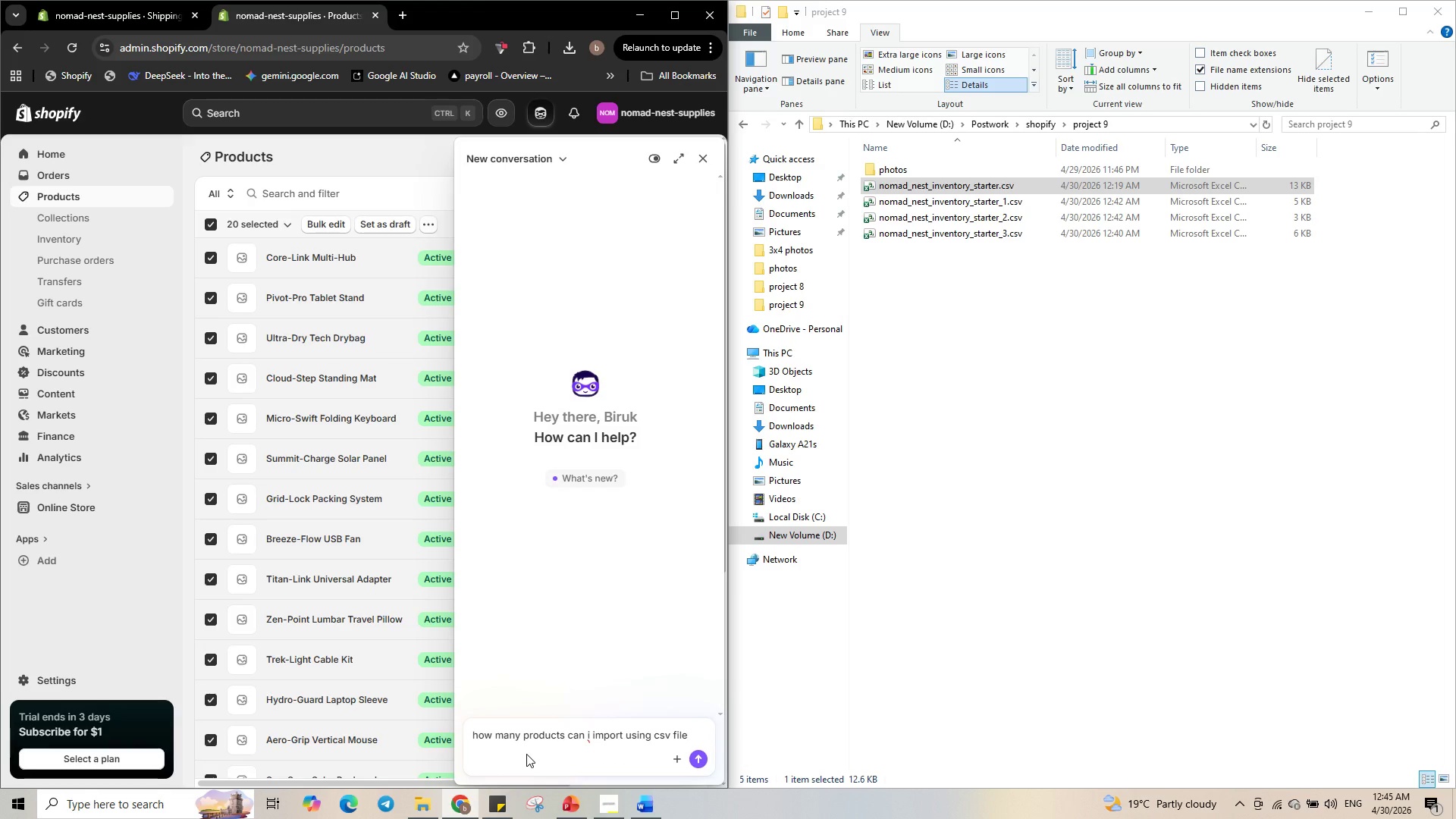 
key(Enter)
 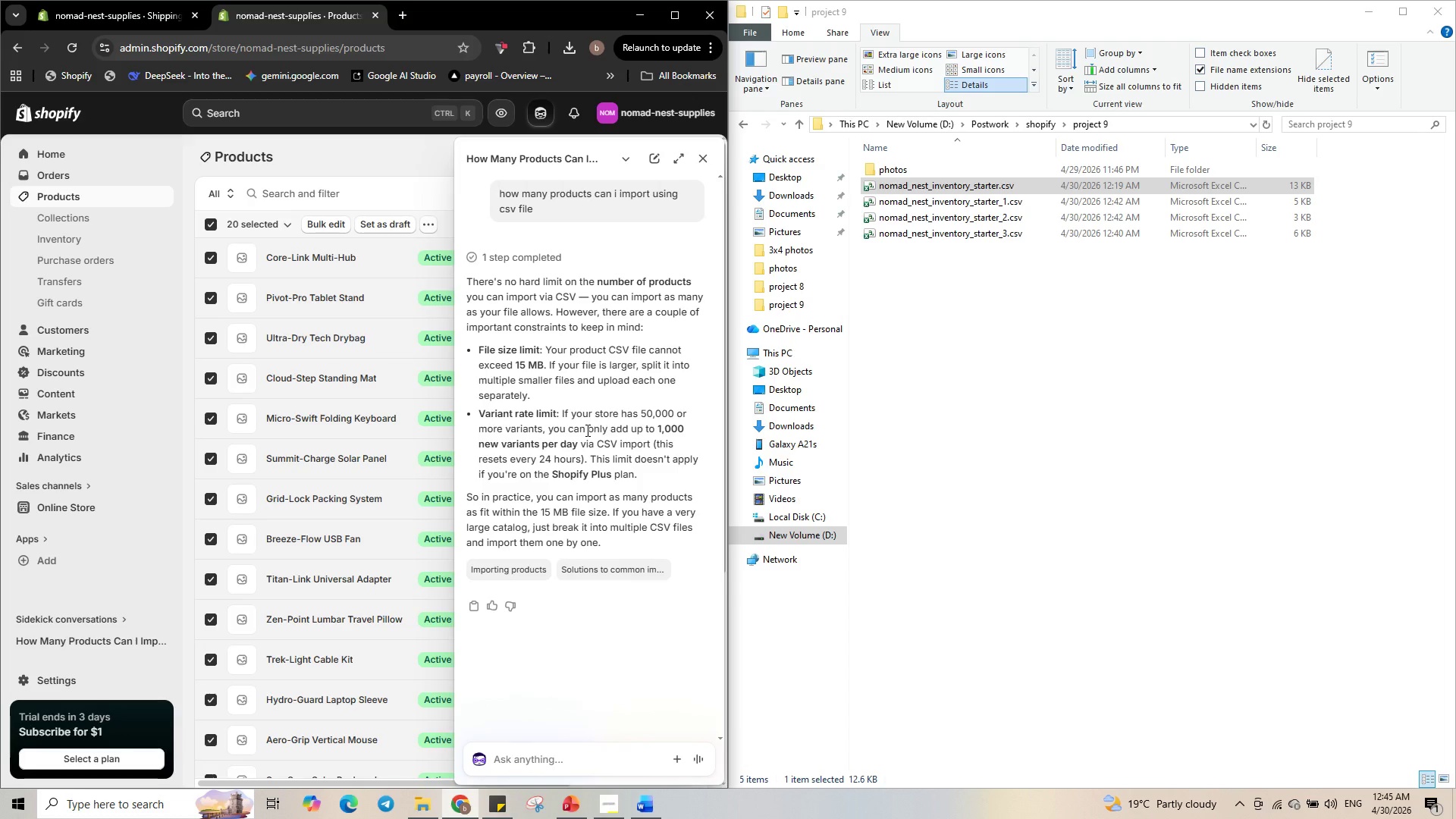 
wait(41.7)
 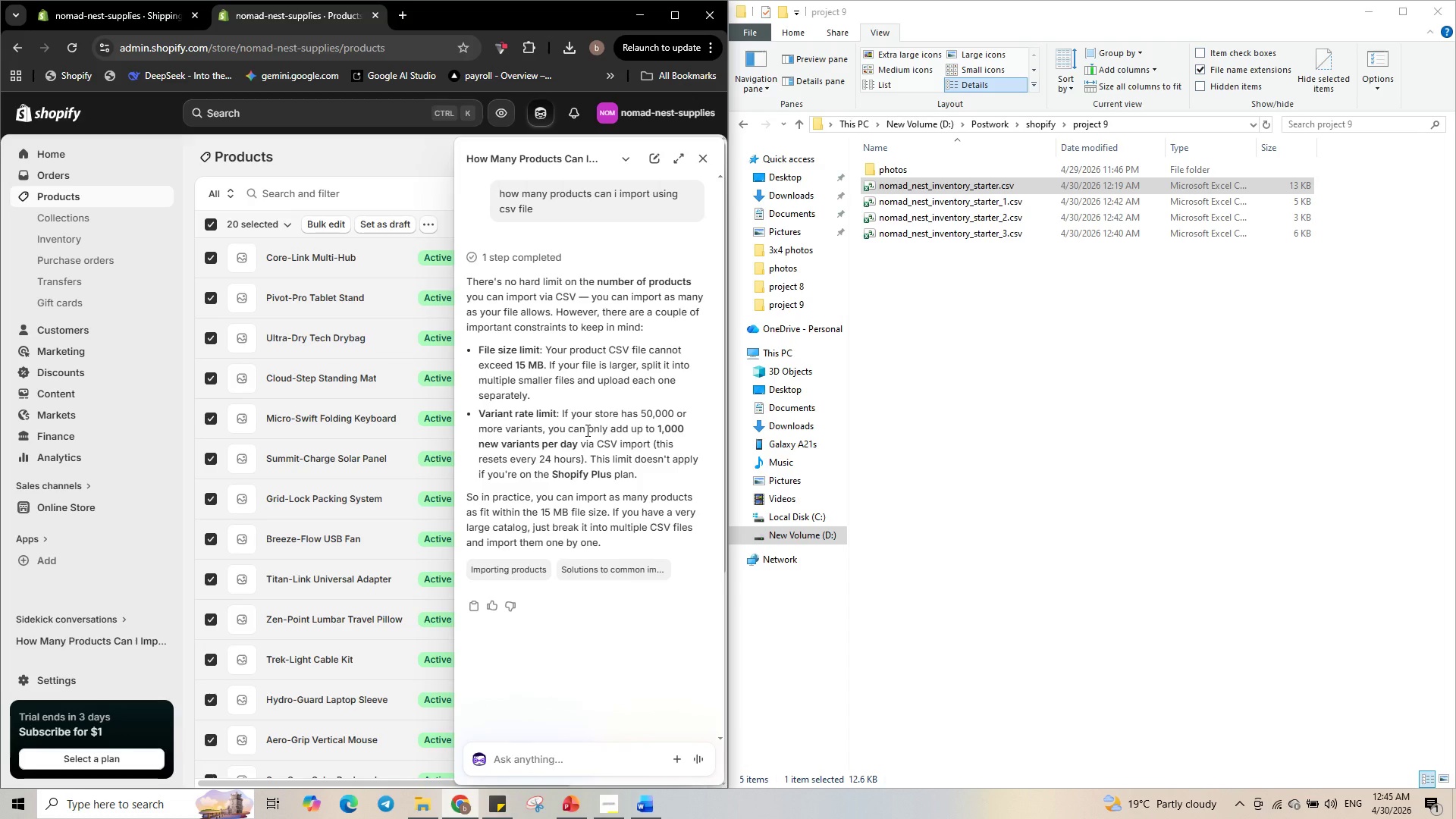 
left_click([408, 450])
 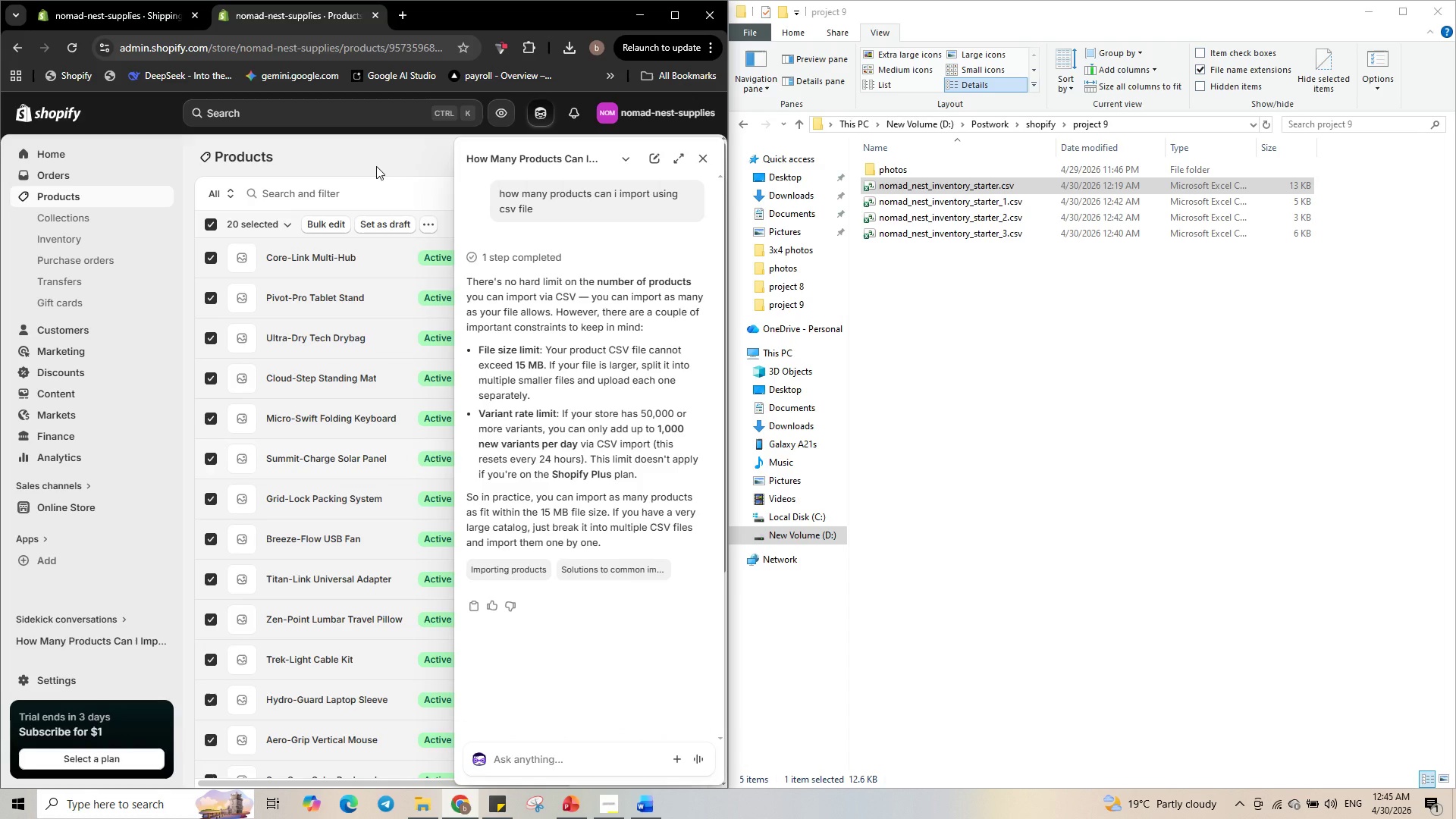 
left_click([371, 156])
 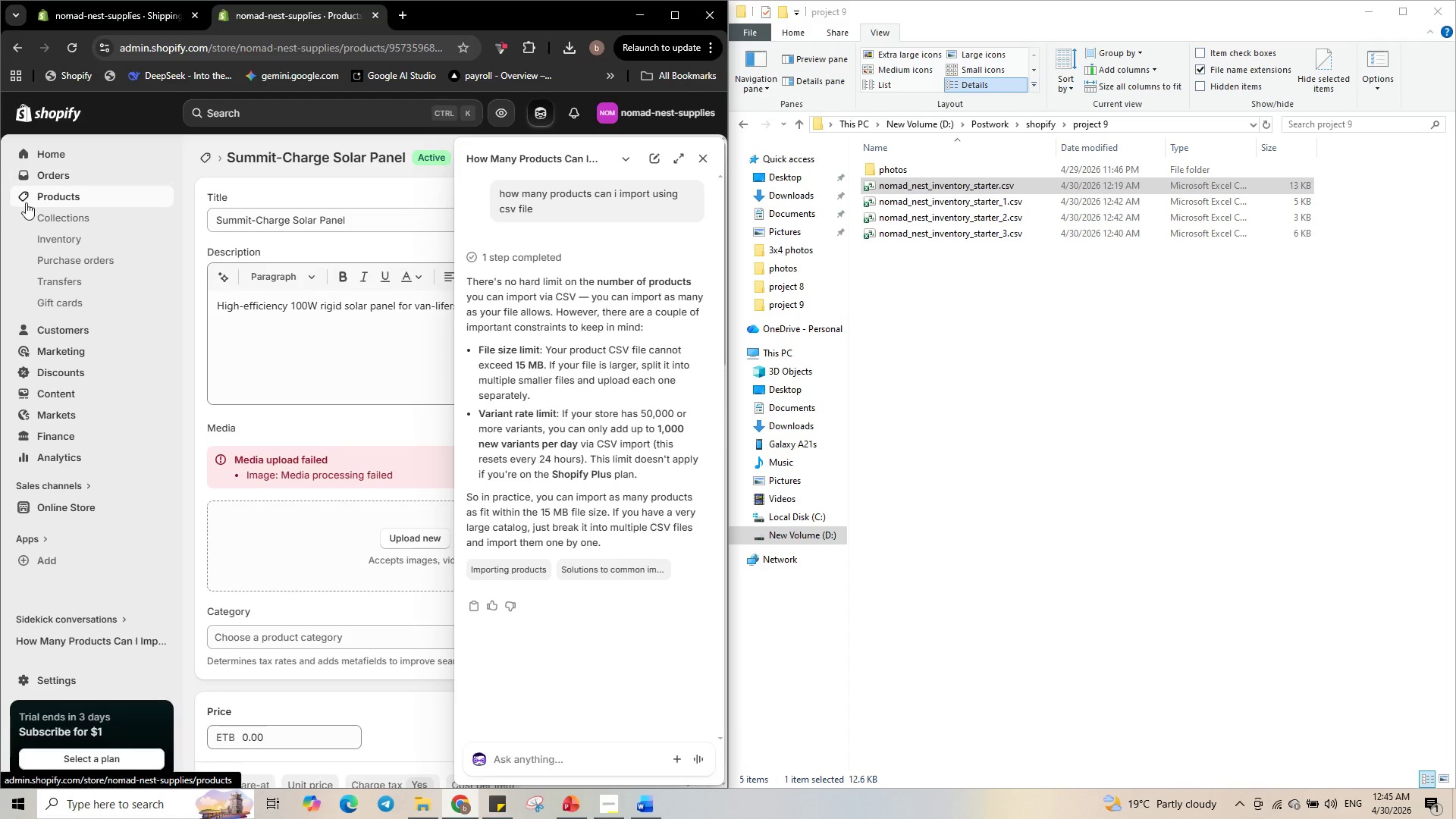 
left_click([67, 193])
 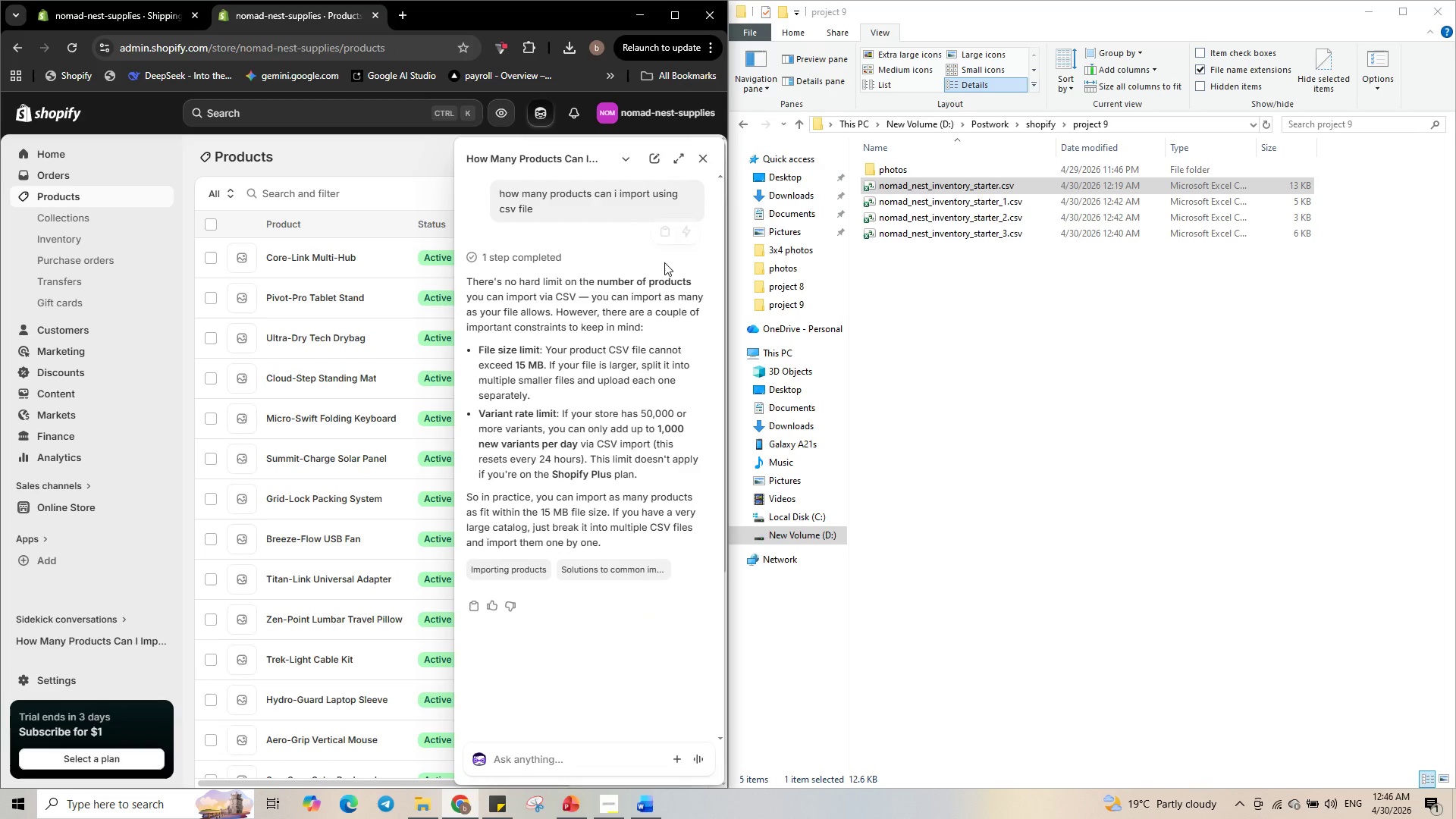 
left_click([698, 161])
 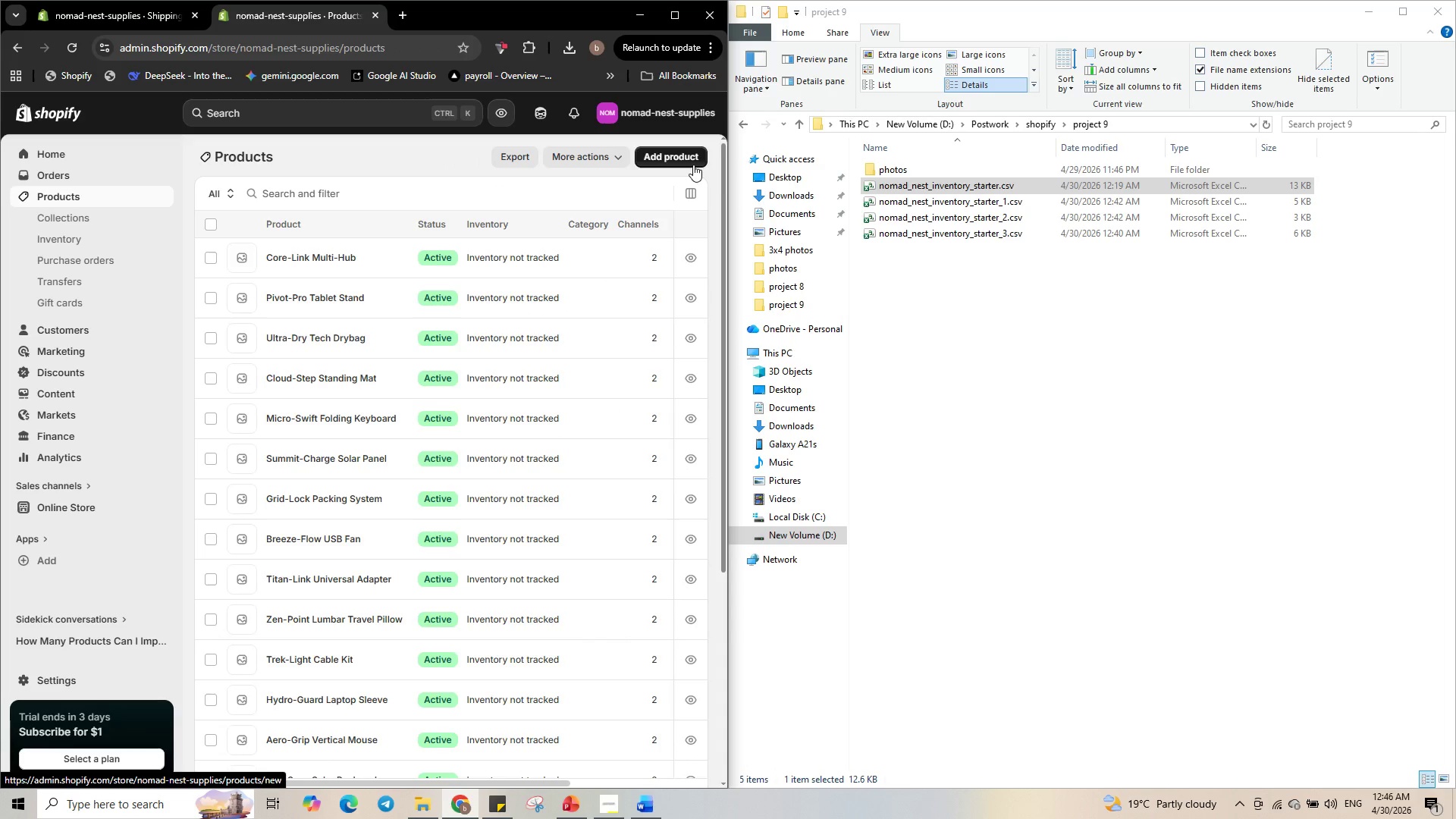 
scroll: coordinate [508, 495], scroll_direction: down, amount: 10.0
 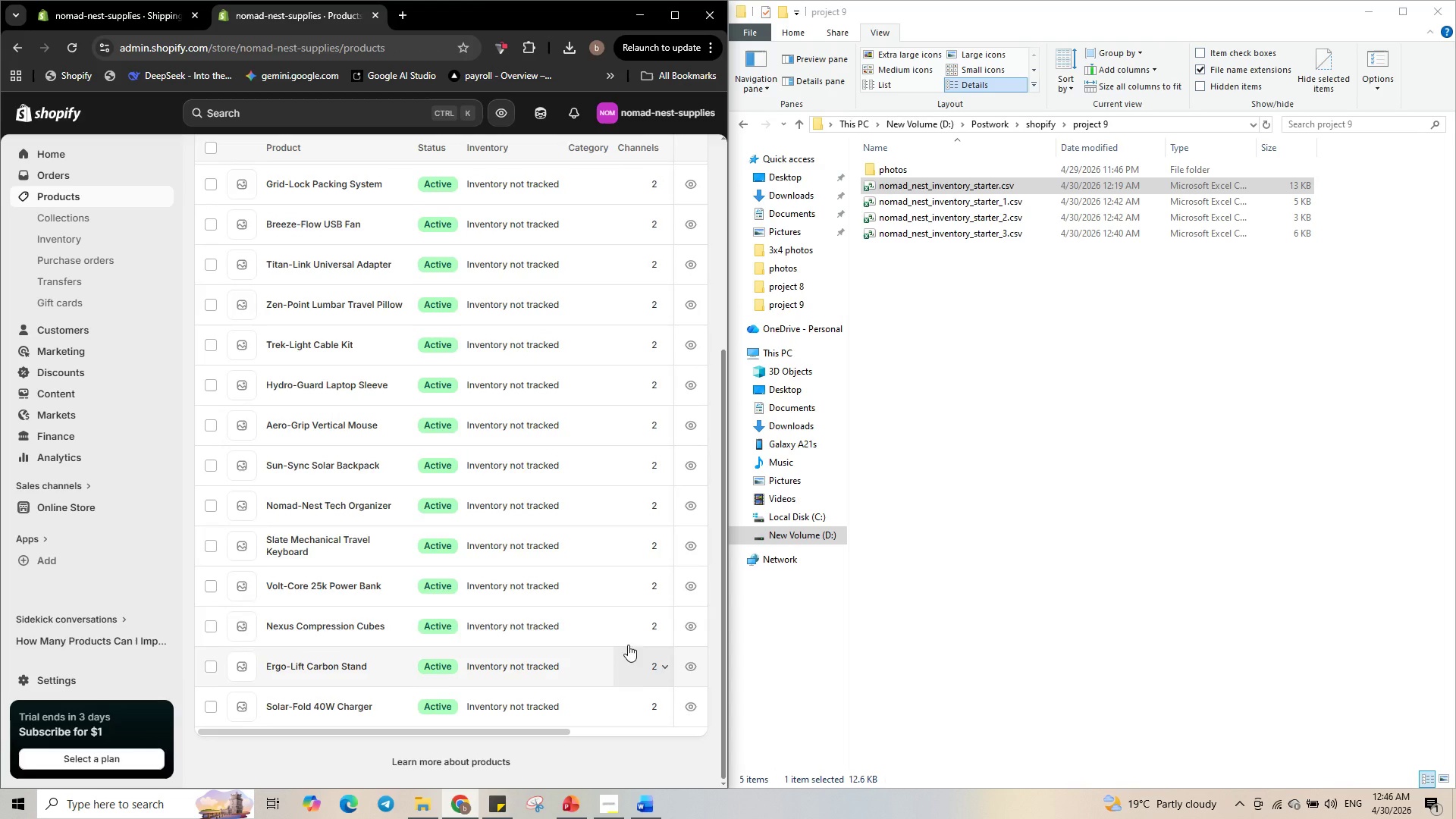 
scroll: coordinate [632, 631], scroll_direction: up, amount: 10.0
 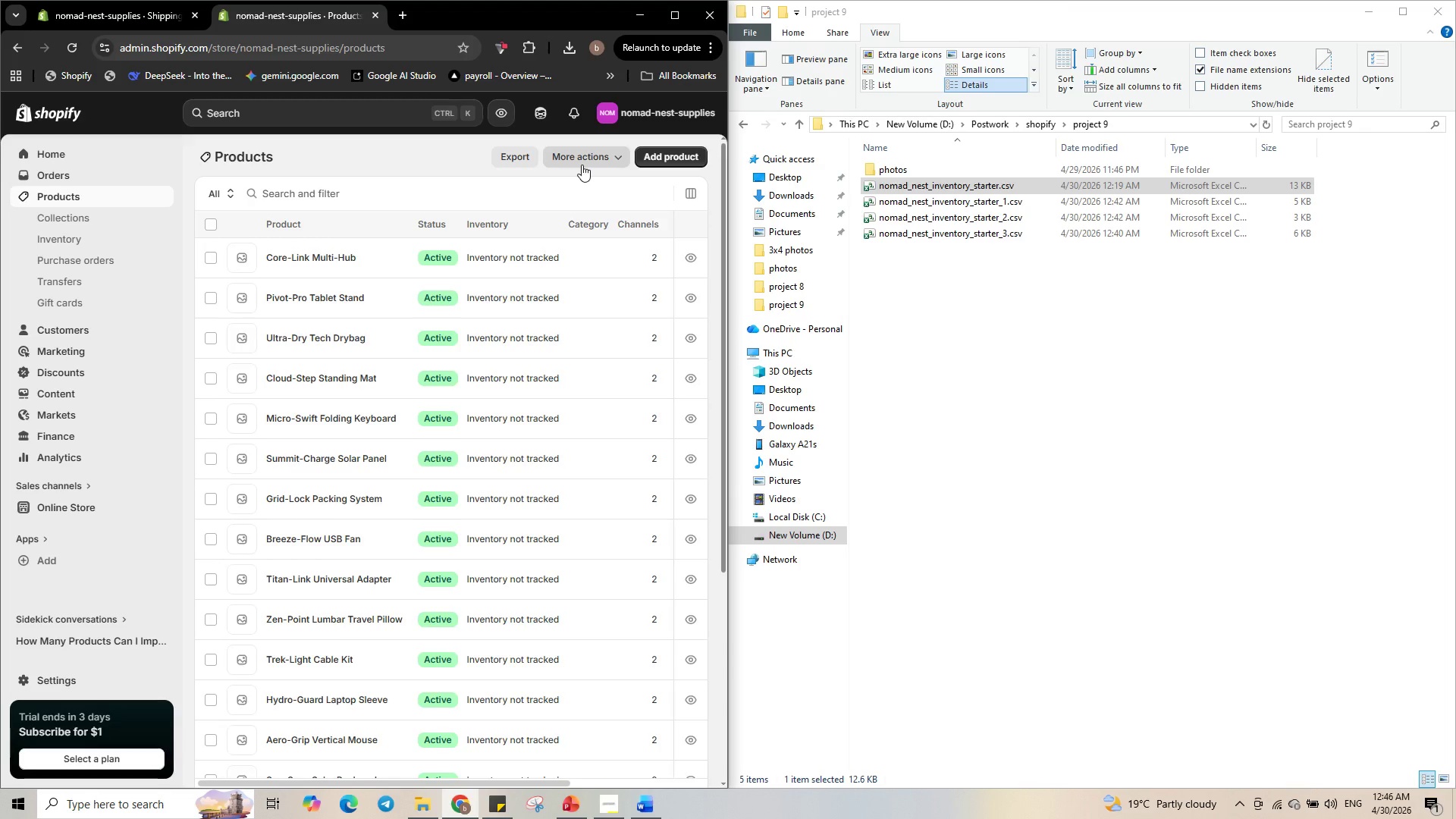 
left_click([582, 162])
 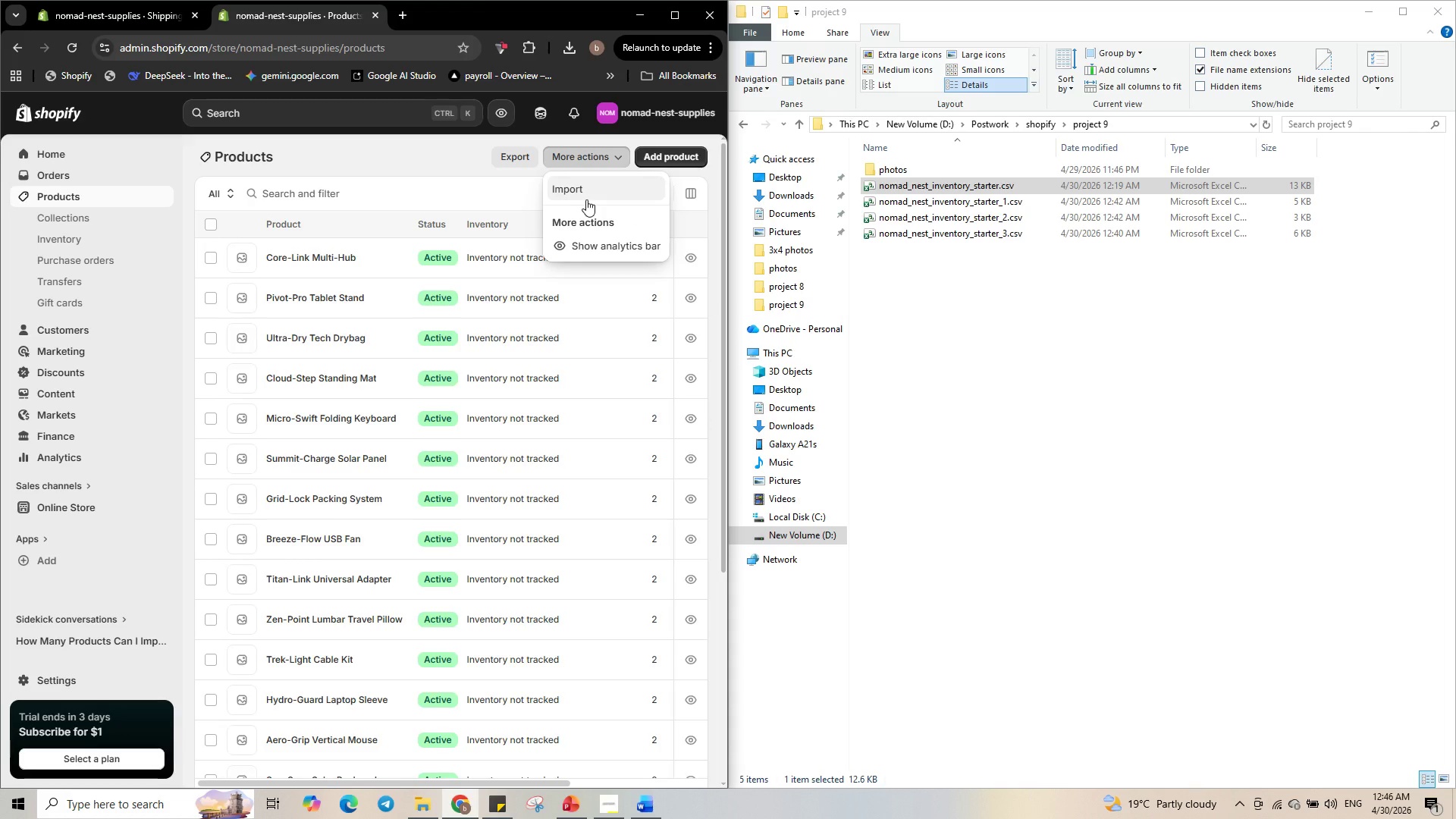 
left_click([586, 199])
 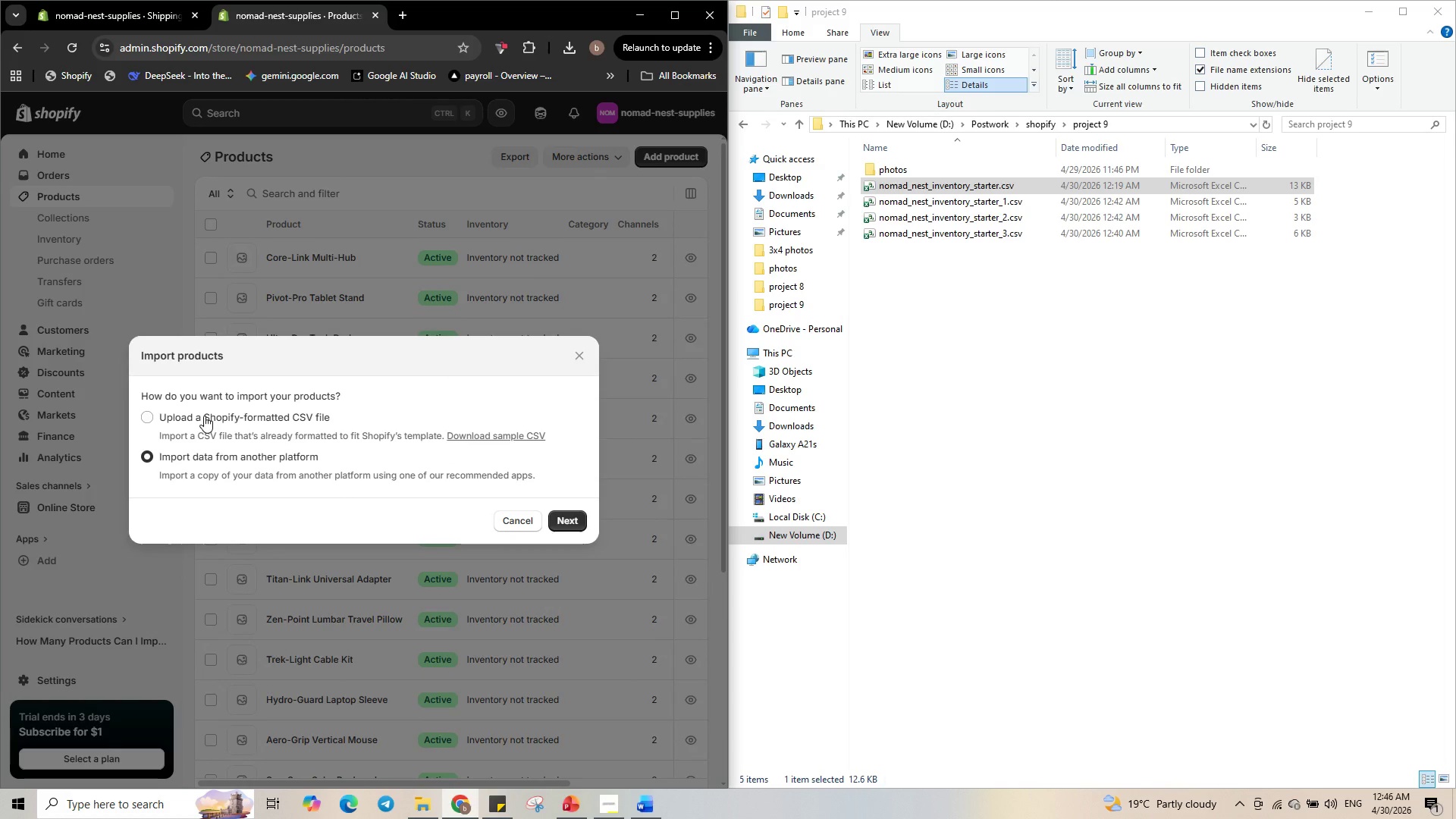 
left_click([204, 416])
 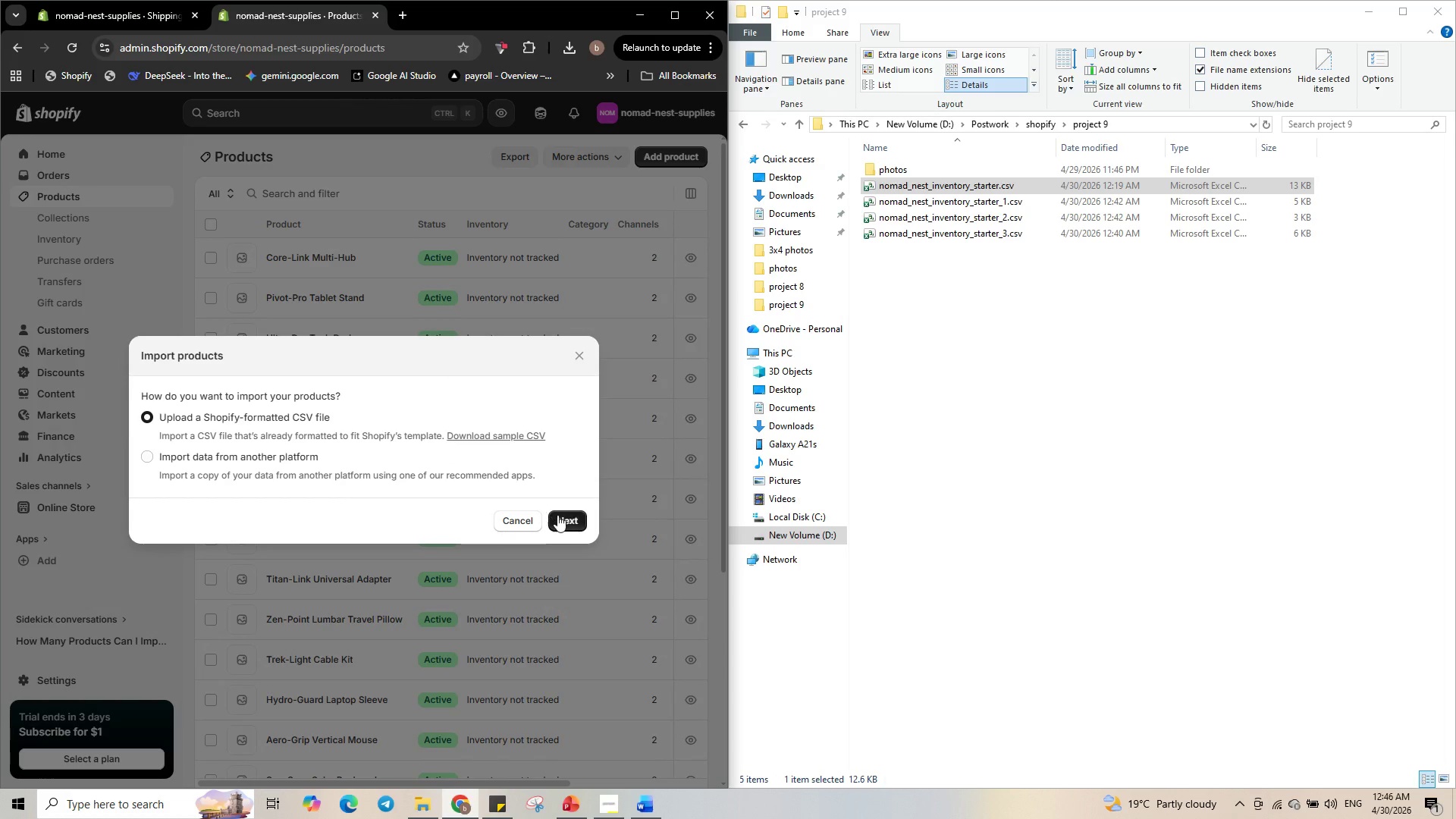 
left_click([560, 515])
 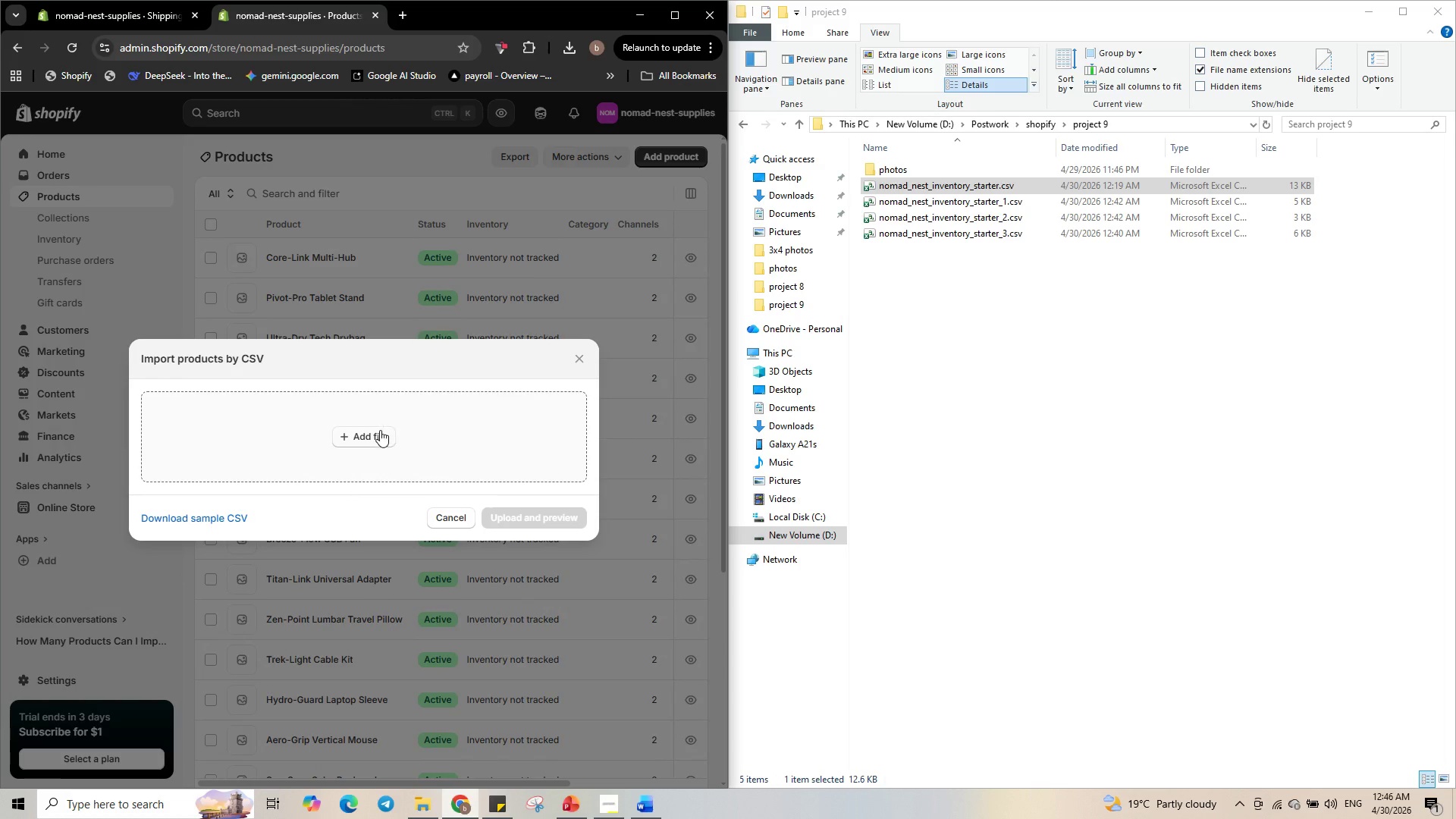 
left_click([374, 428])
 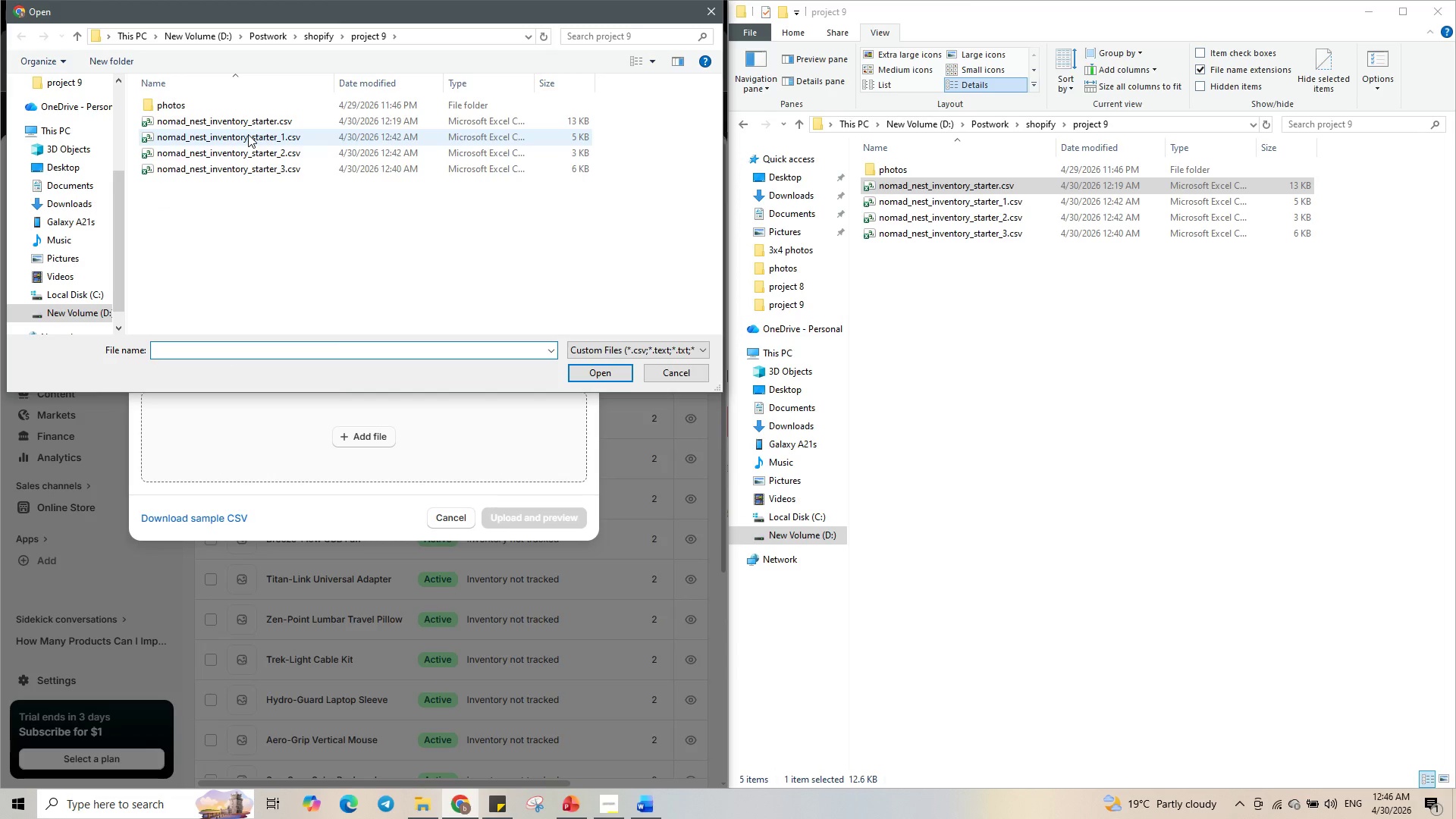 
left_click([248, 134])
 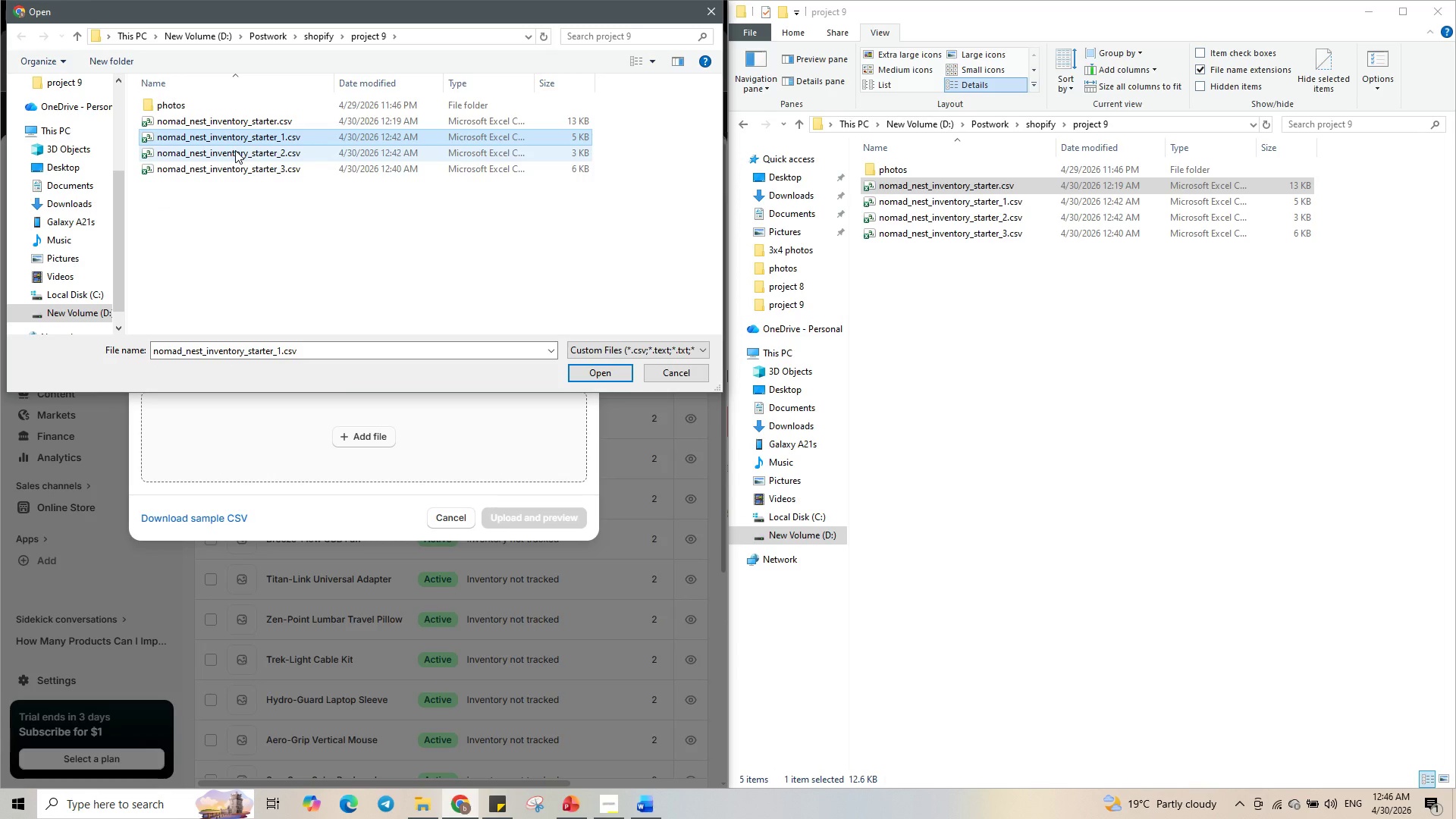 
hold_key(key=ControlLeft, duration=2.14)
left_click([232, 152])
 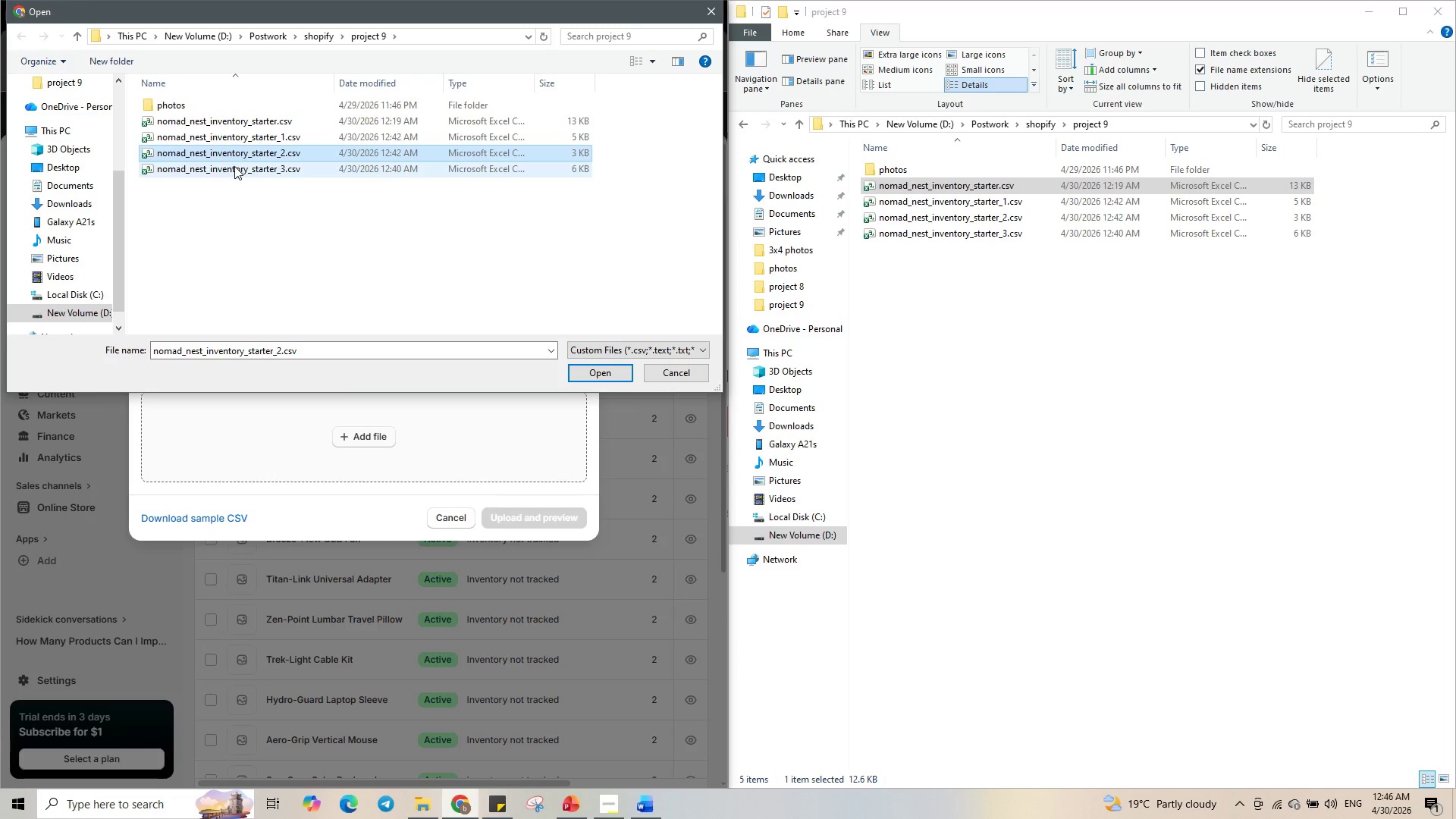 
left_click([234, 166])
 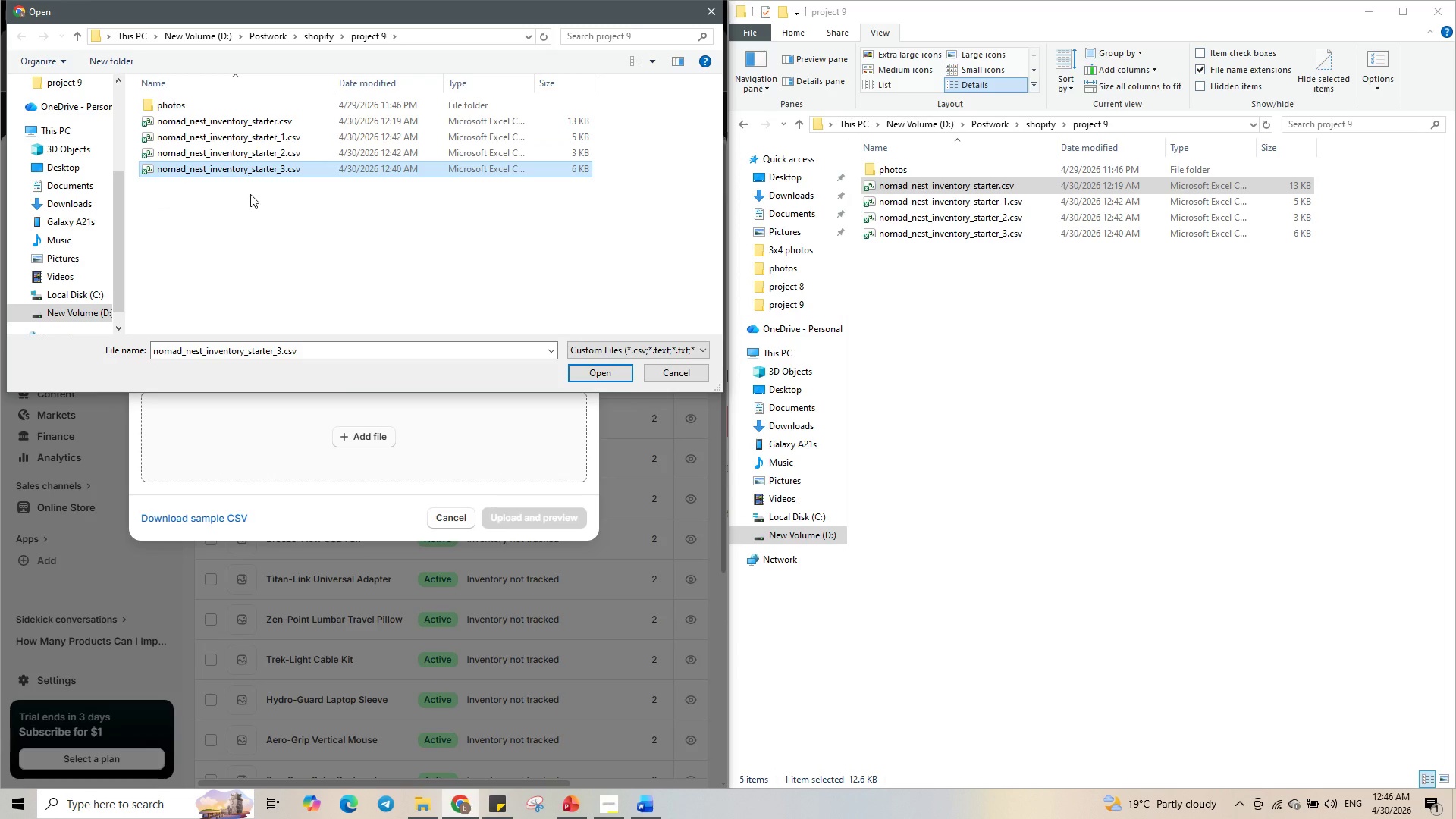 
left_click_drag(start_coordinate=[250, 199], to_coordinate=[256, 139])
 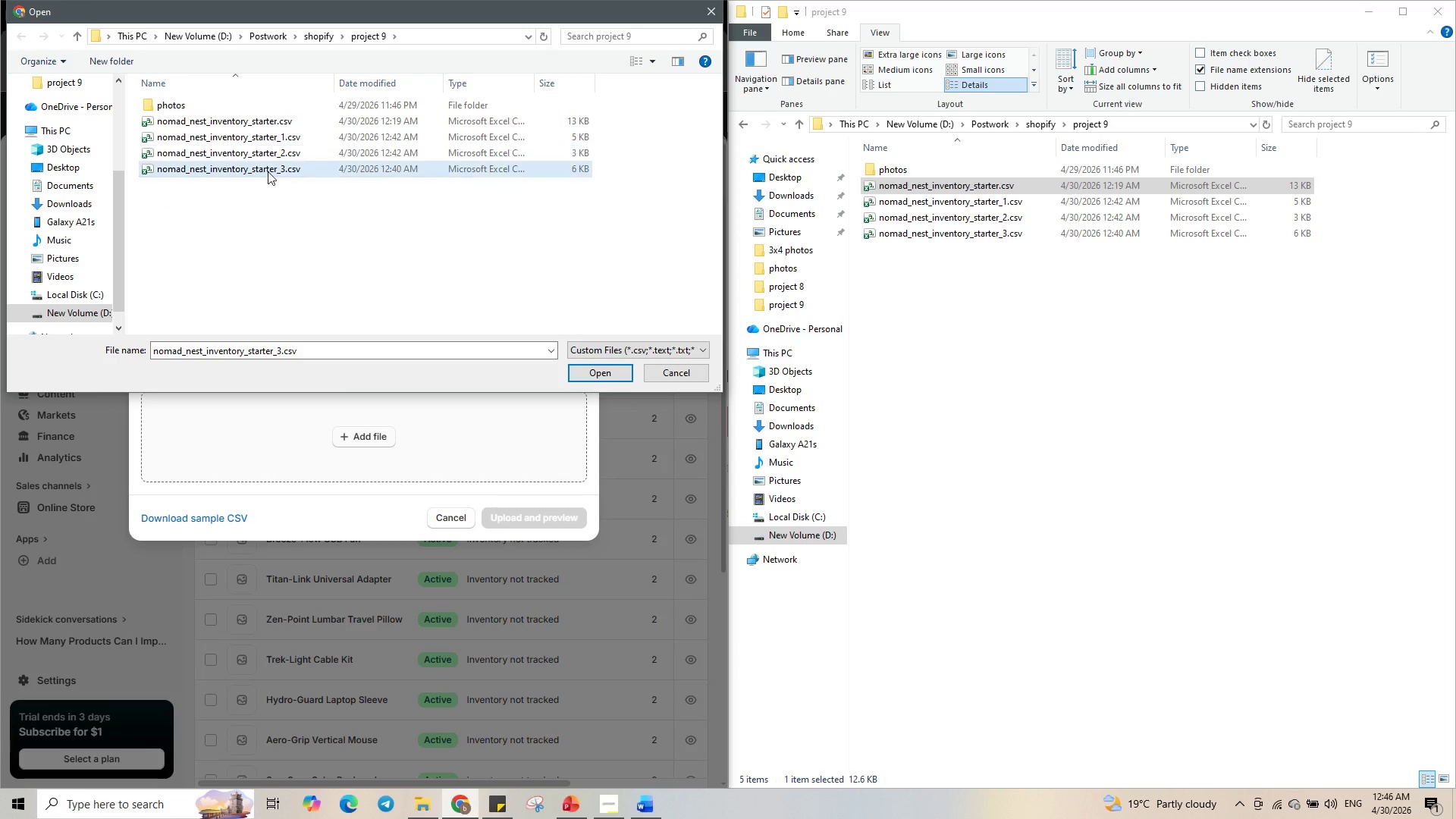 
left_click([265, 168])
 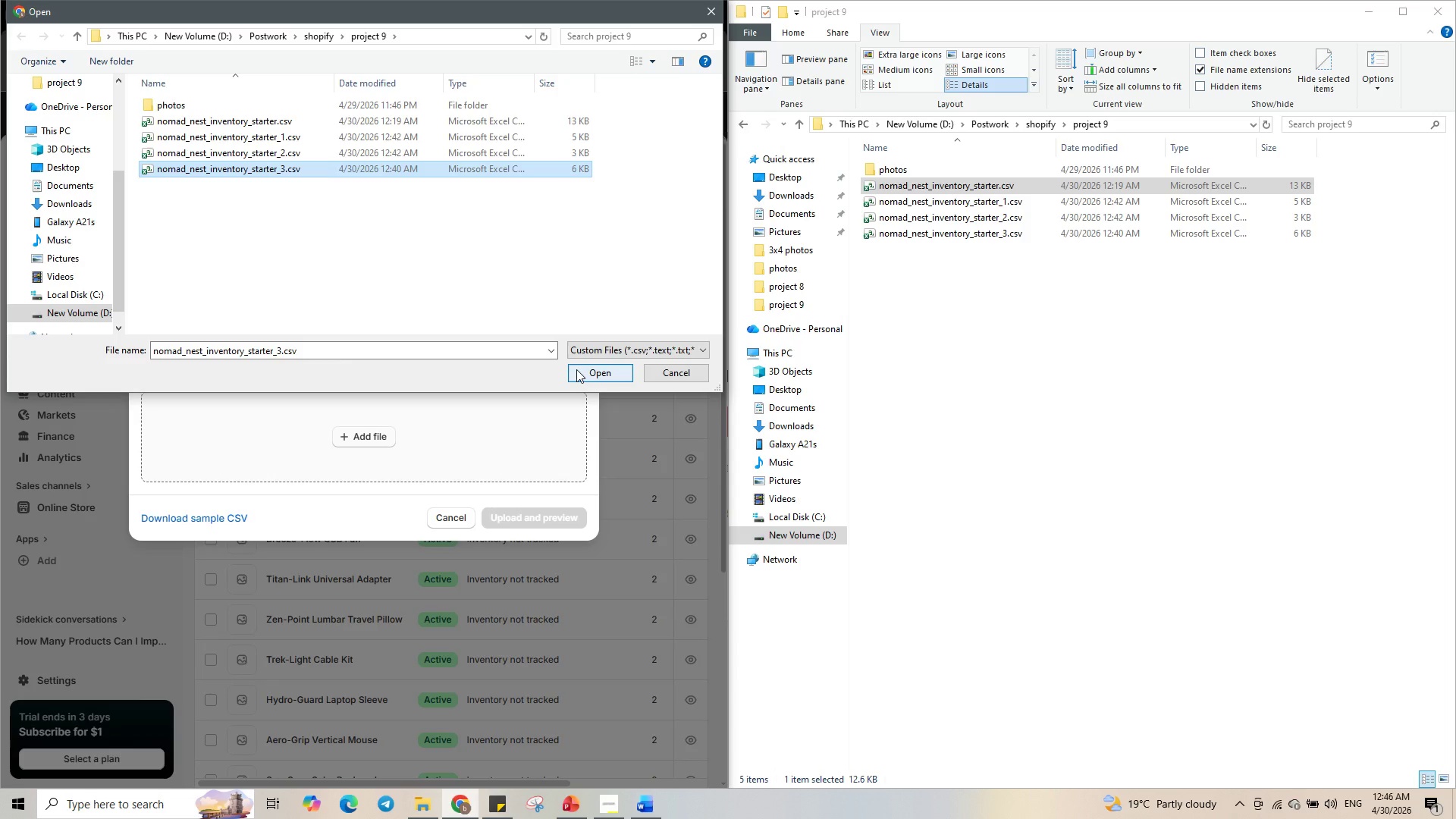 
left_click([581, 369])
 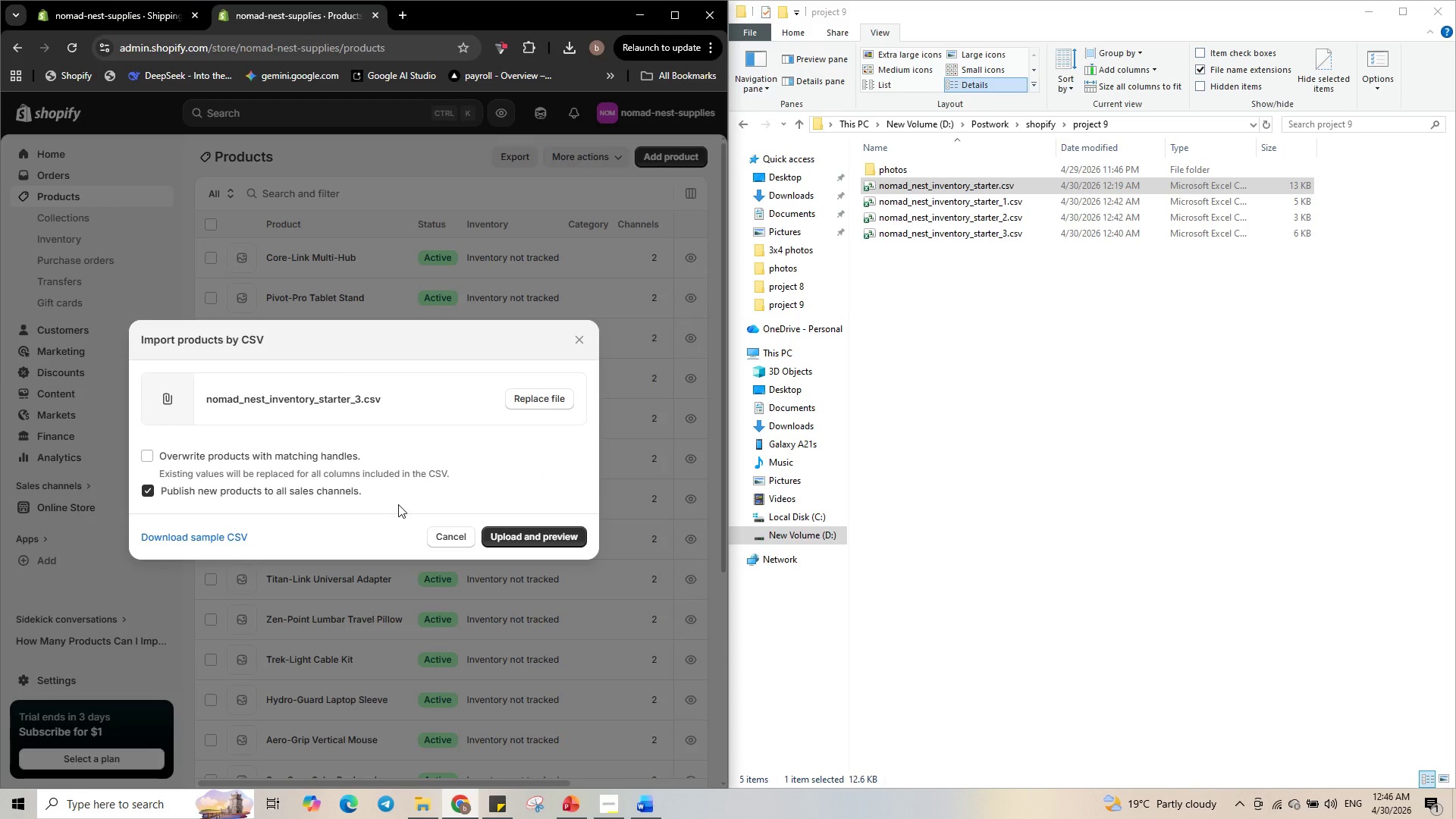 
left_click([257, 456])
 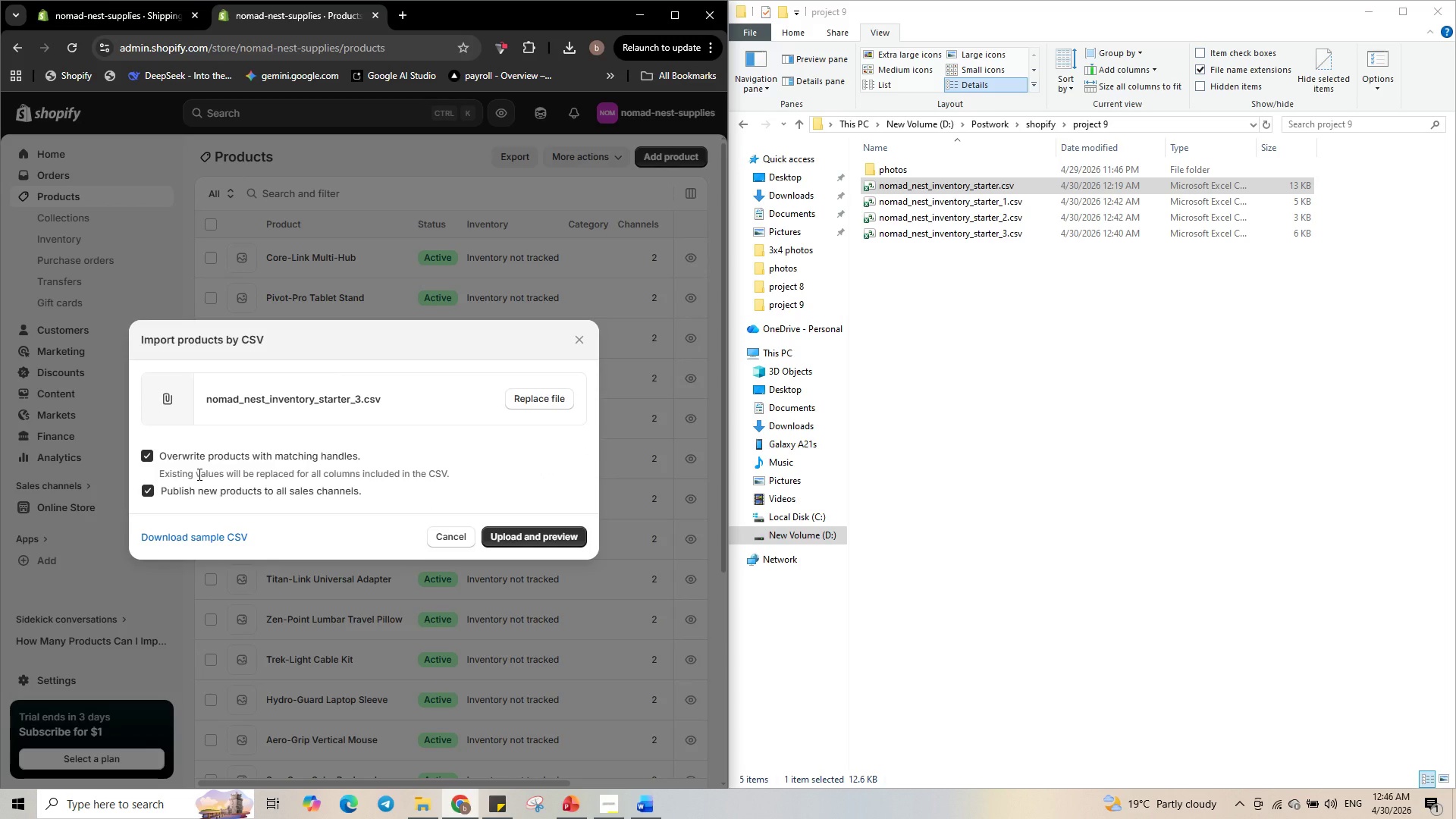 
left_click([145, 456])
 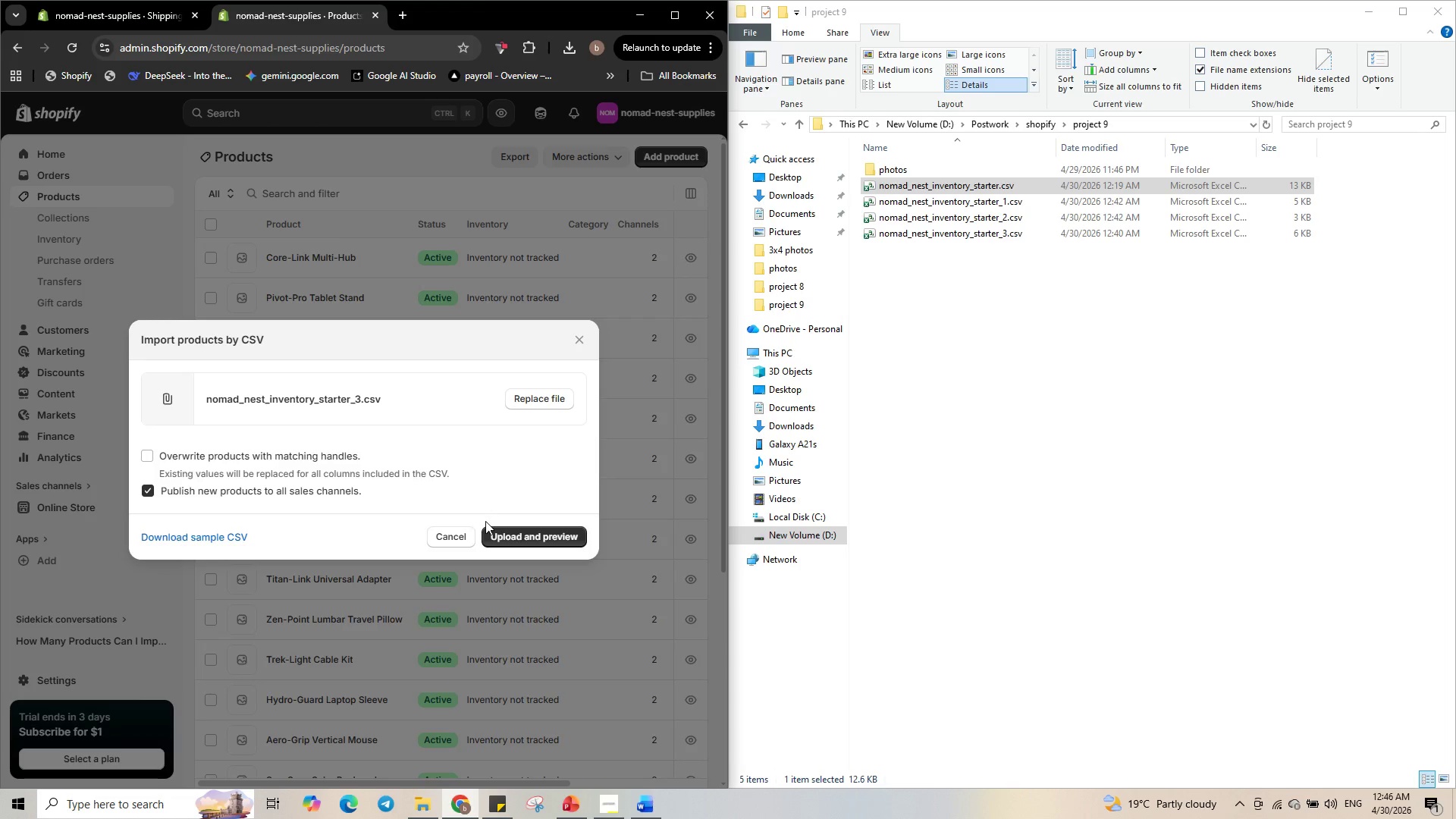 
wait(6.91)
 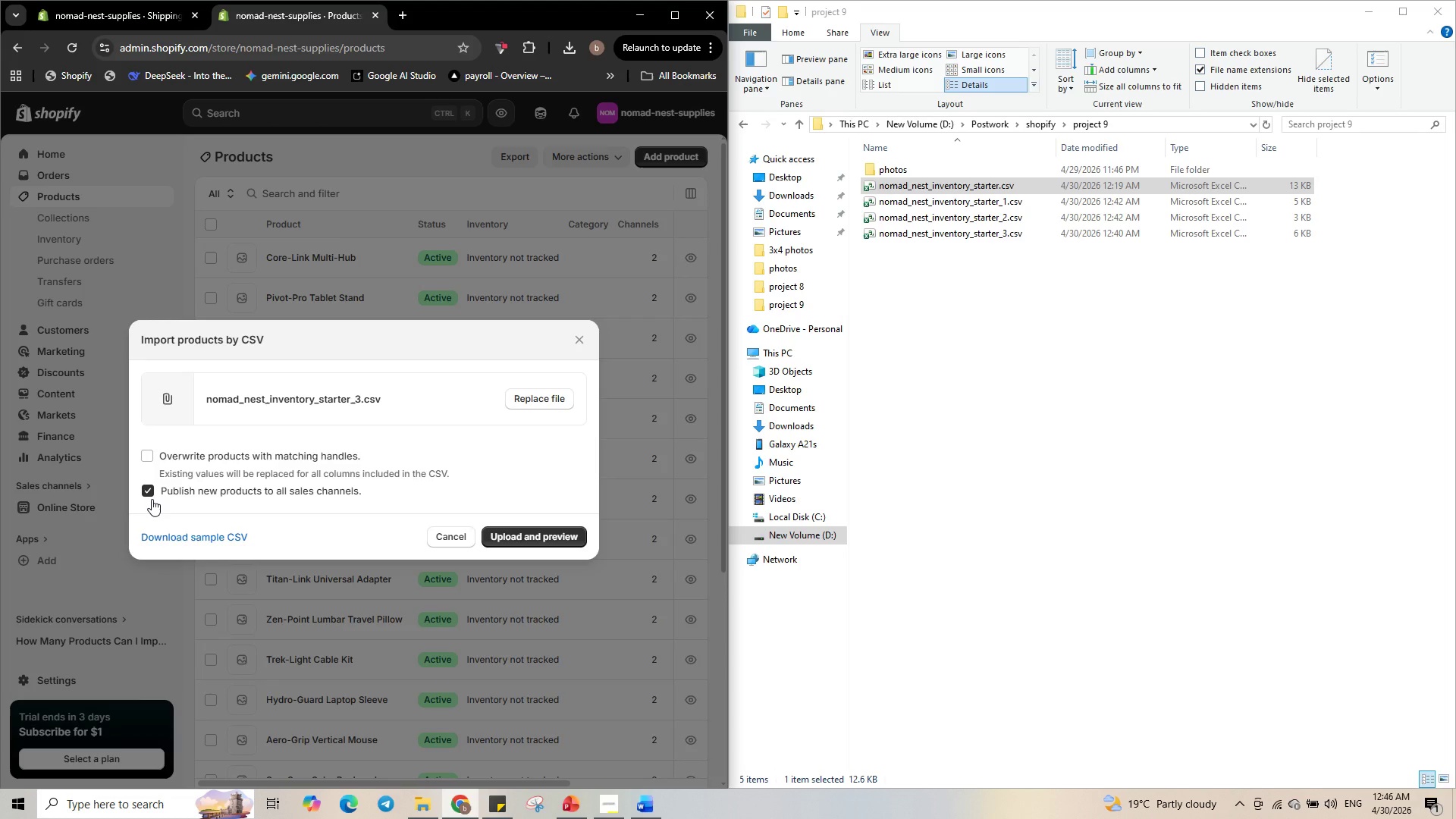 
left_click([525, 536])
 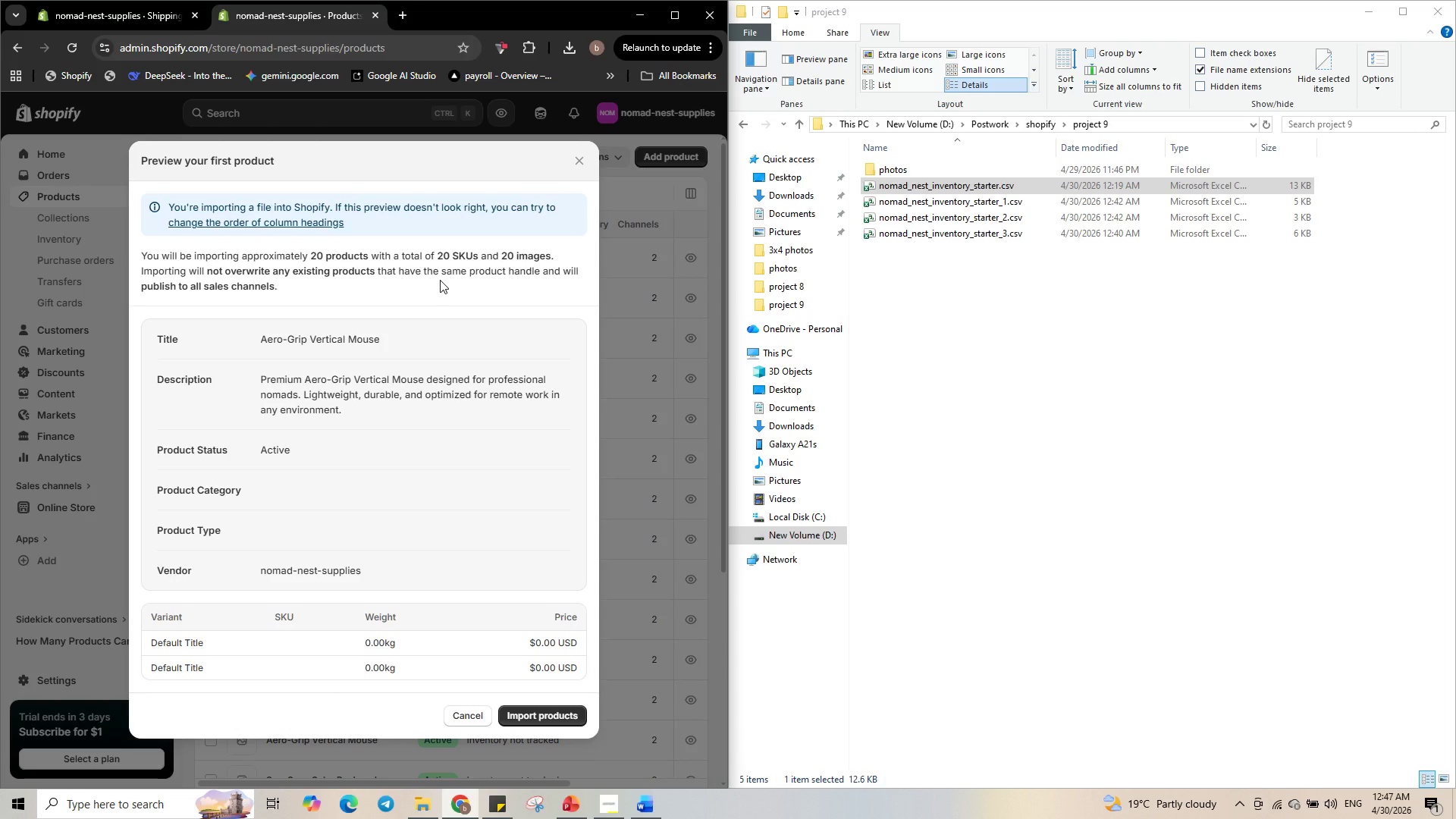 
wait(27.55)
 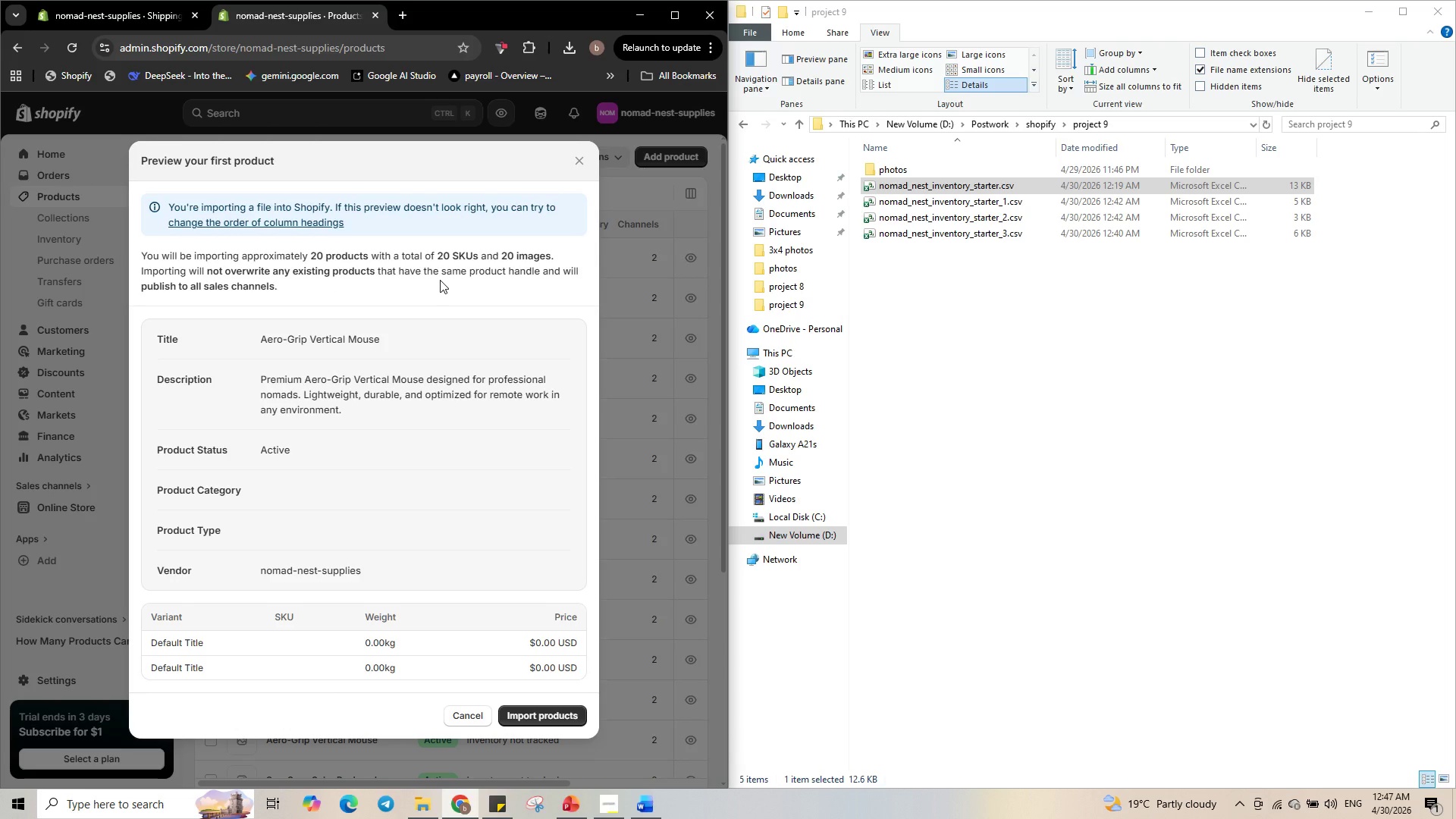 
left_click([542, 717])
 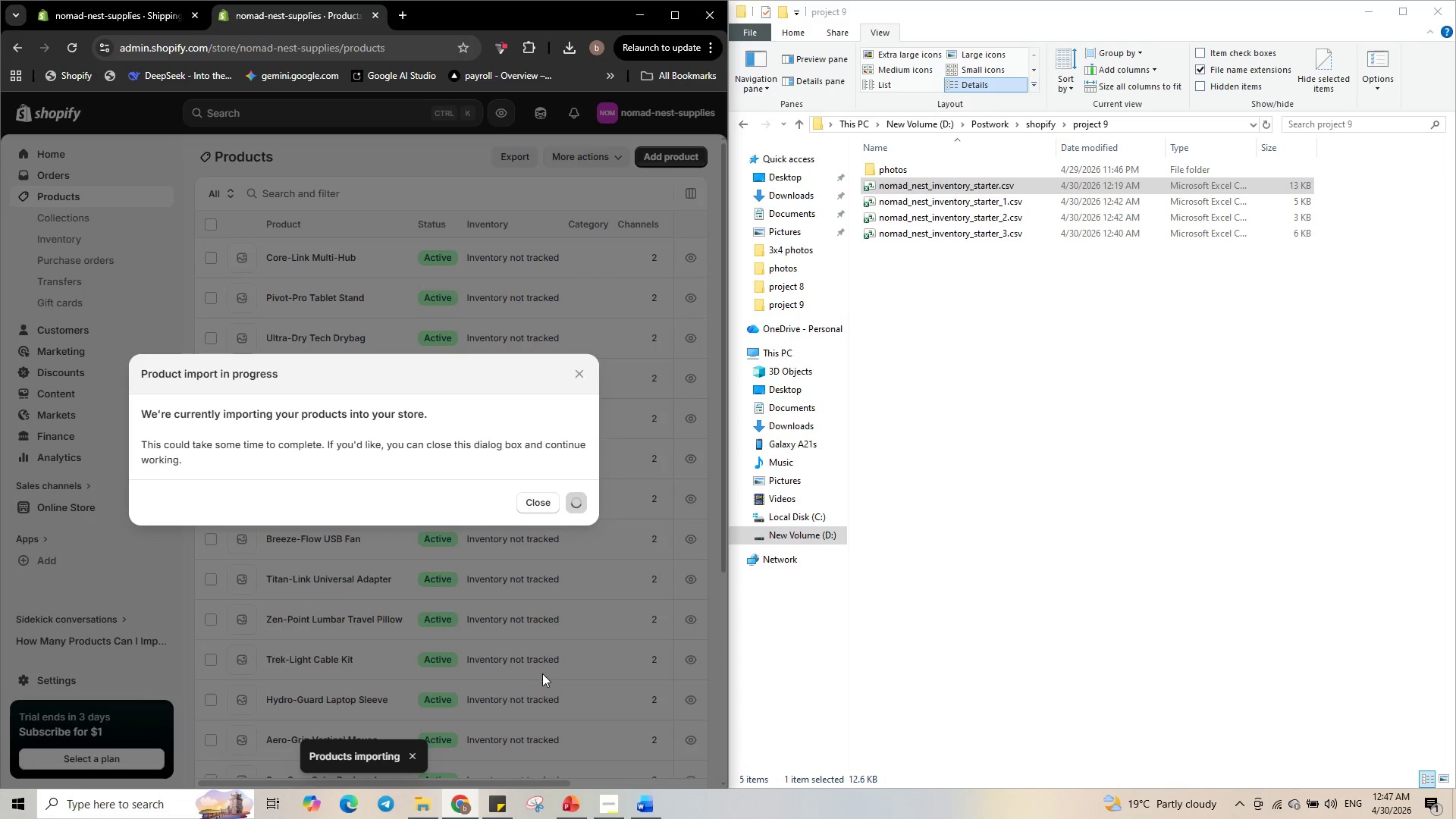 
wait(5.39)
 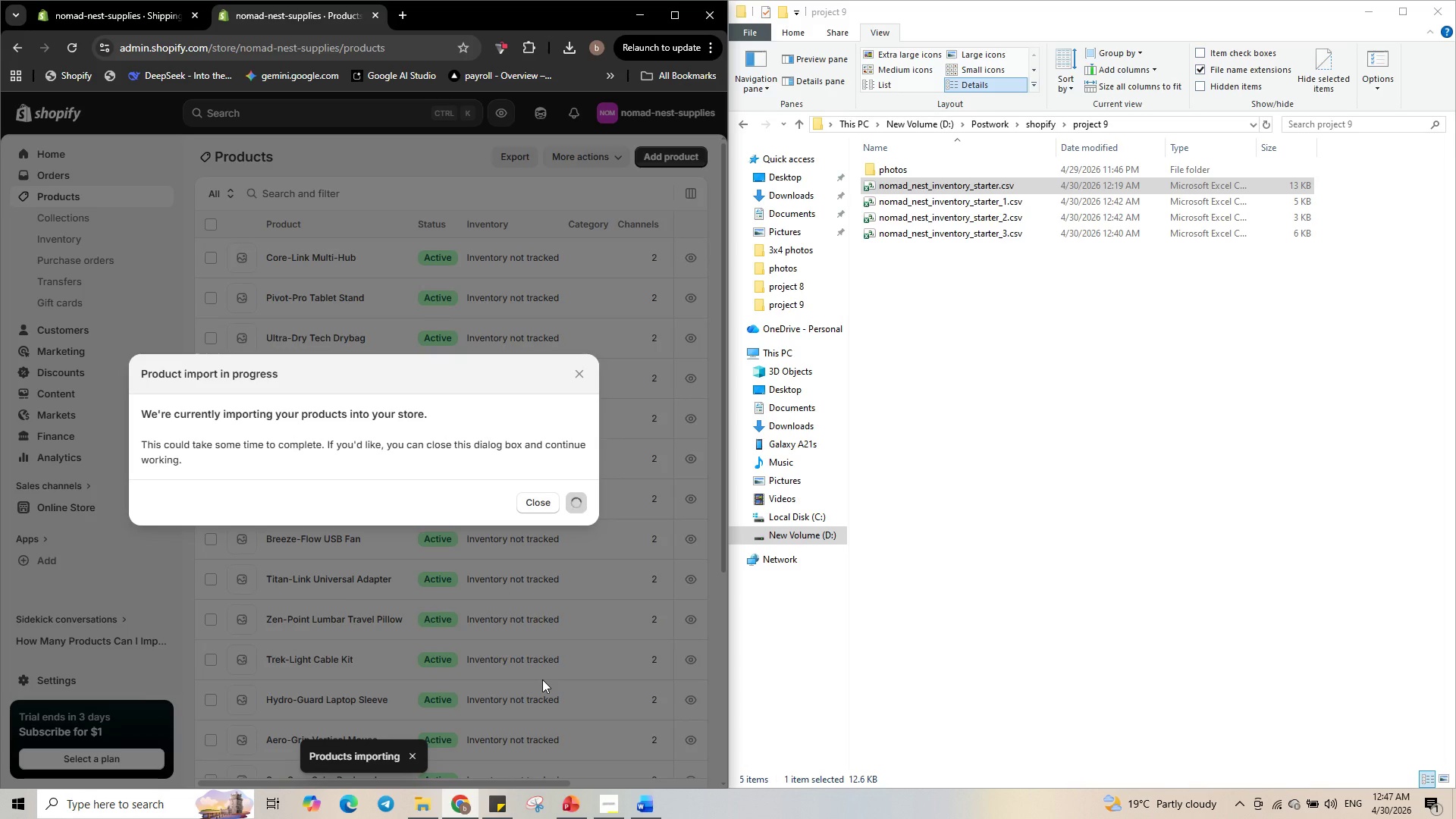 
mouse_move([557, 635])
 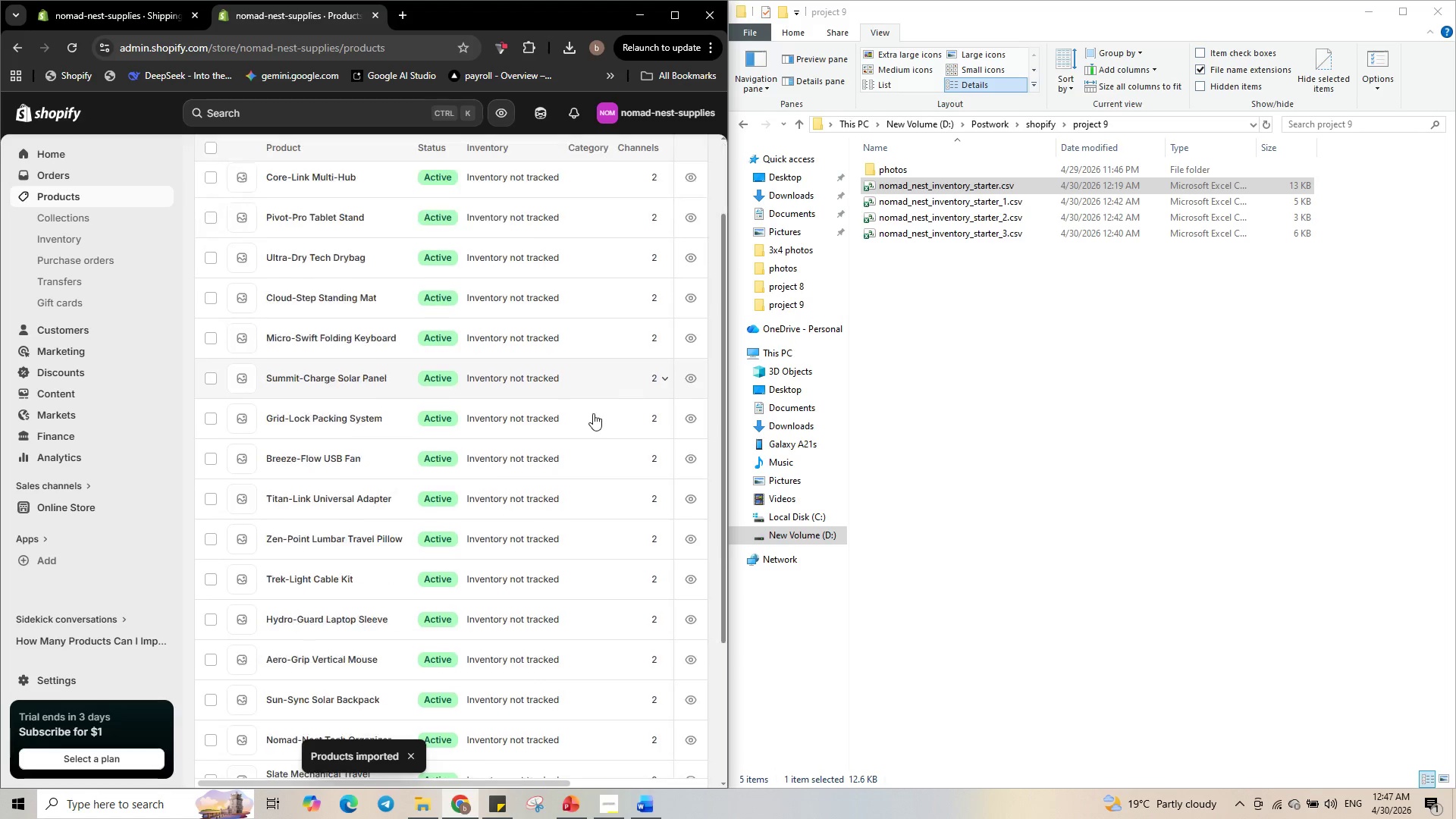 
scroll: coordinate [531, 540], scroll_direction: down, amount: 10.0
 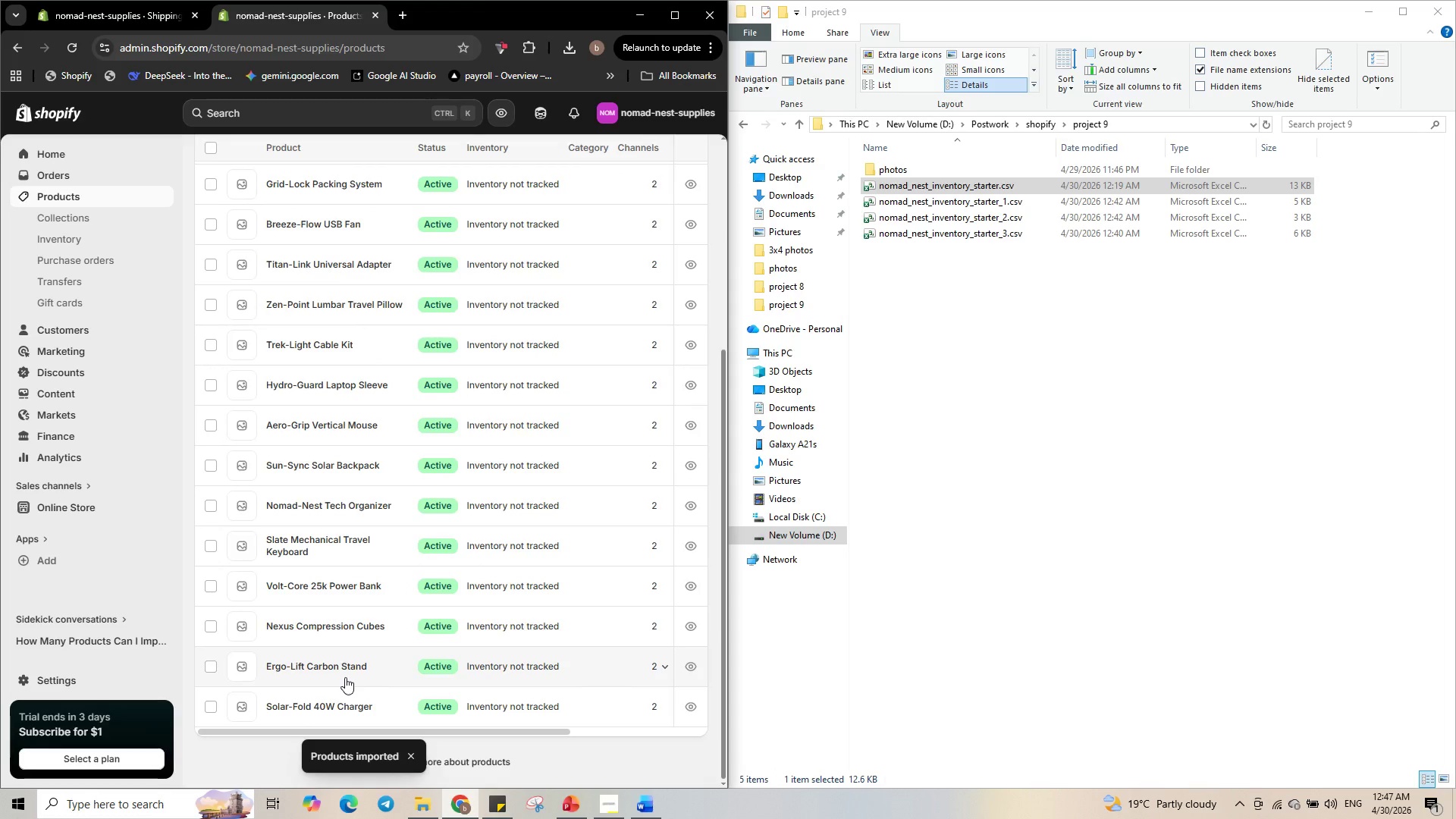 
scroll: coordinate [375, 535], scroll_direction: up, amount: 10.0
 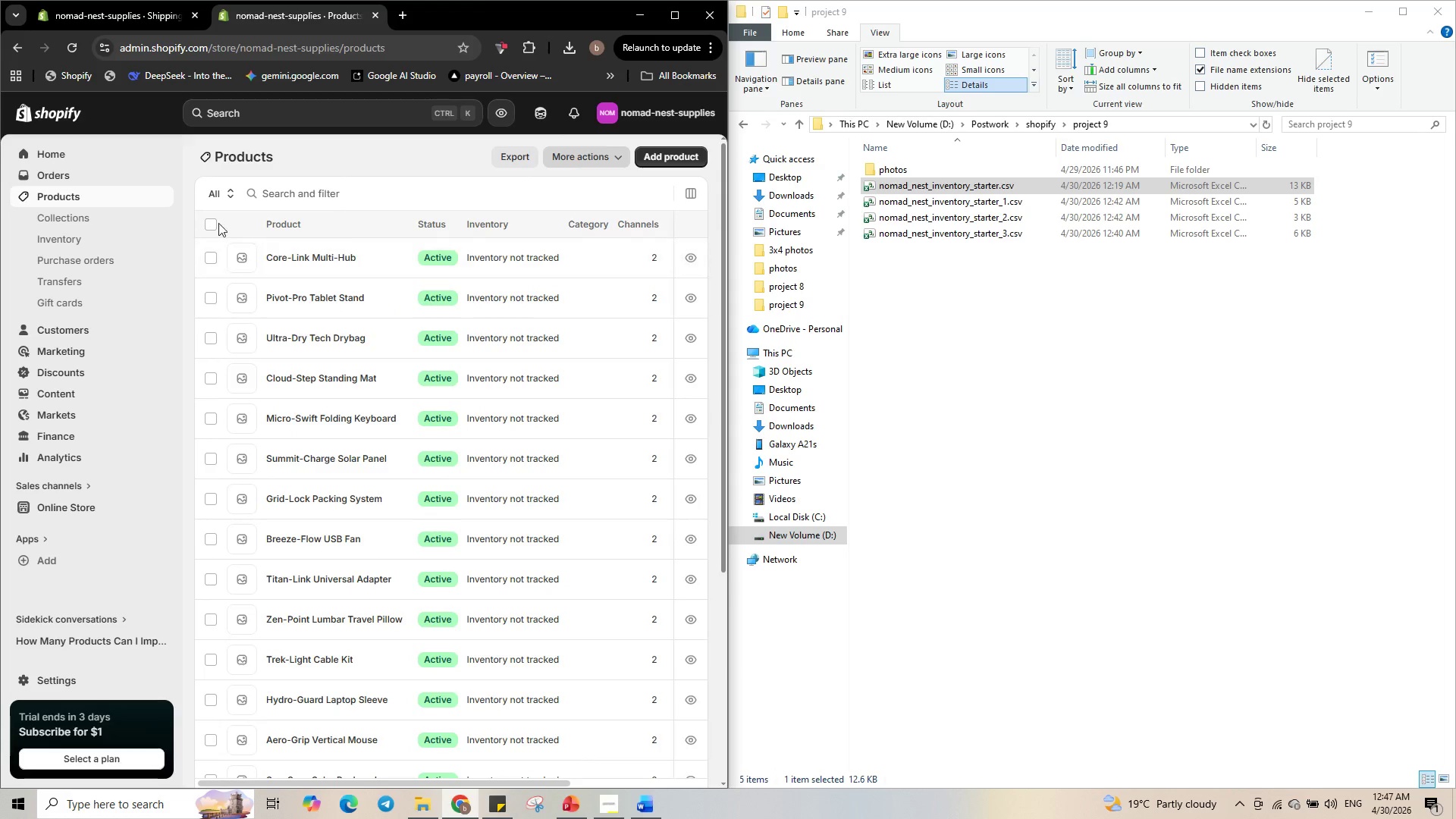 
mouse_move([224, 233])
 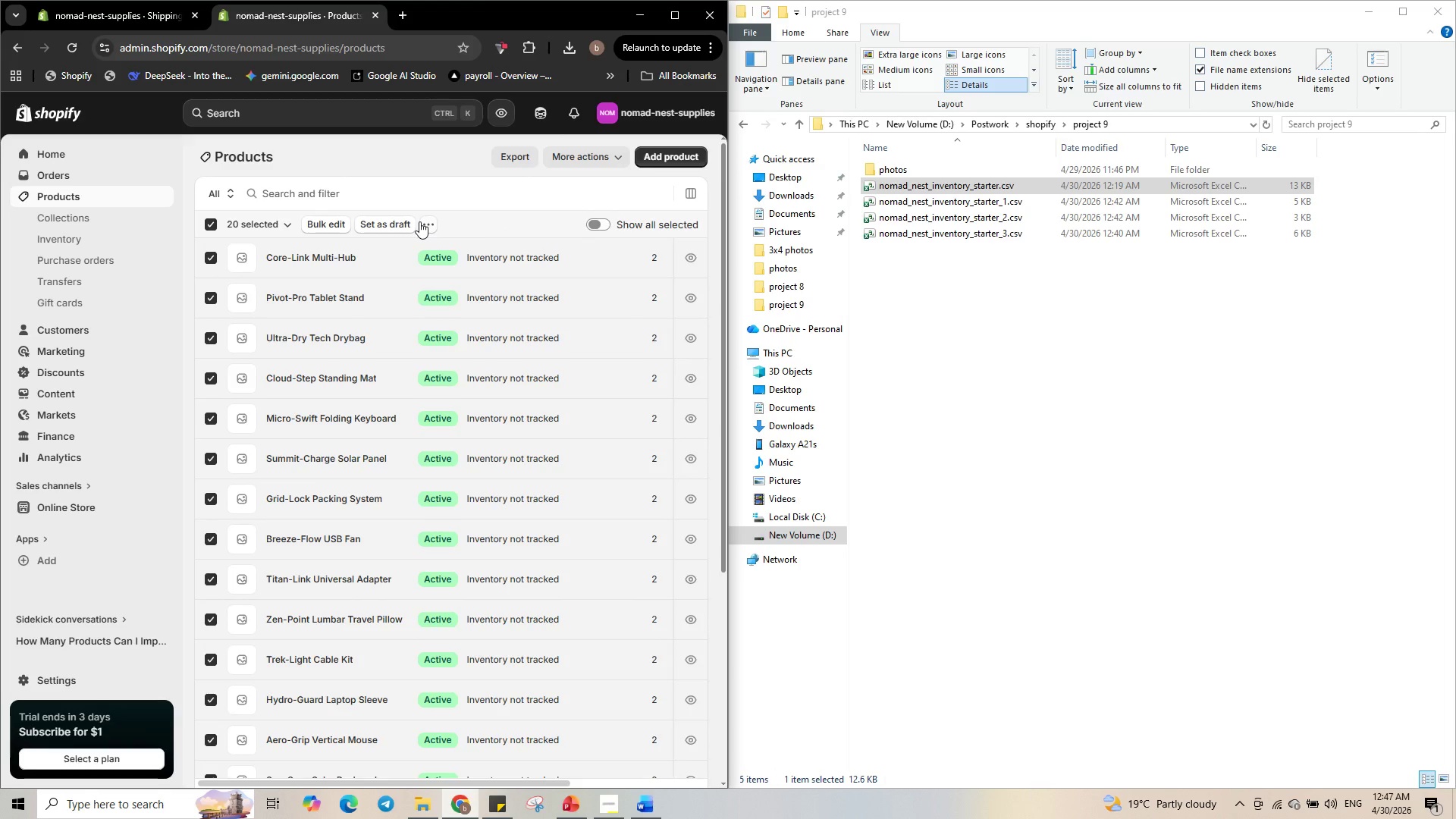 
left_click([424, 223])
 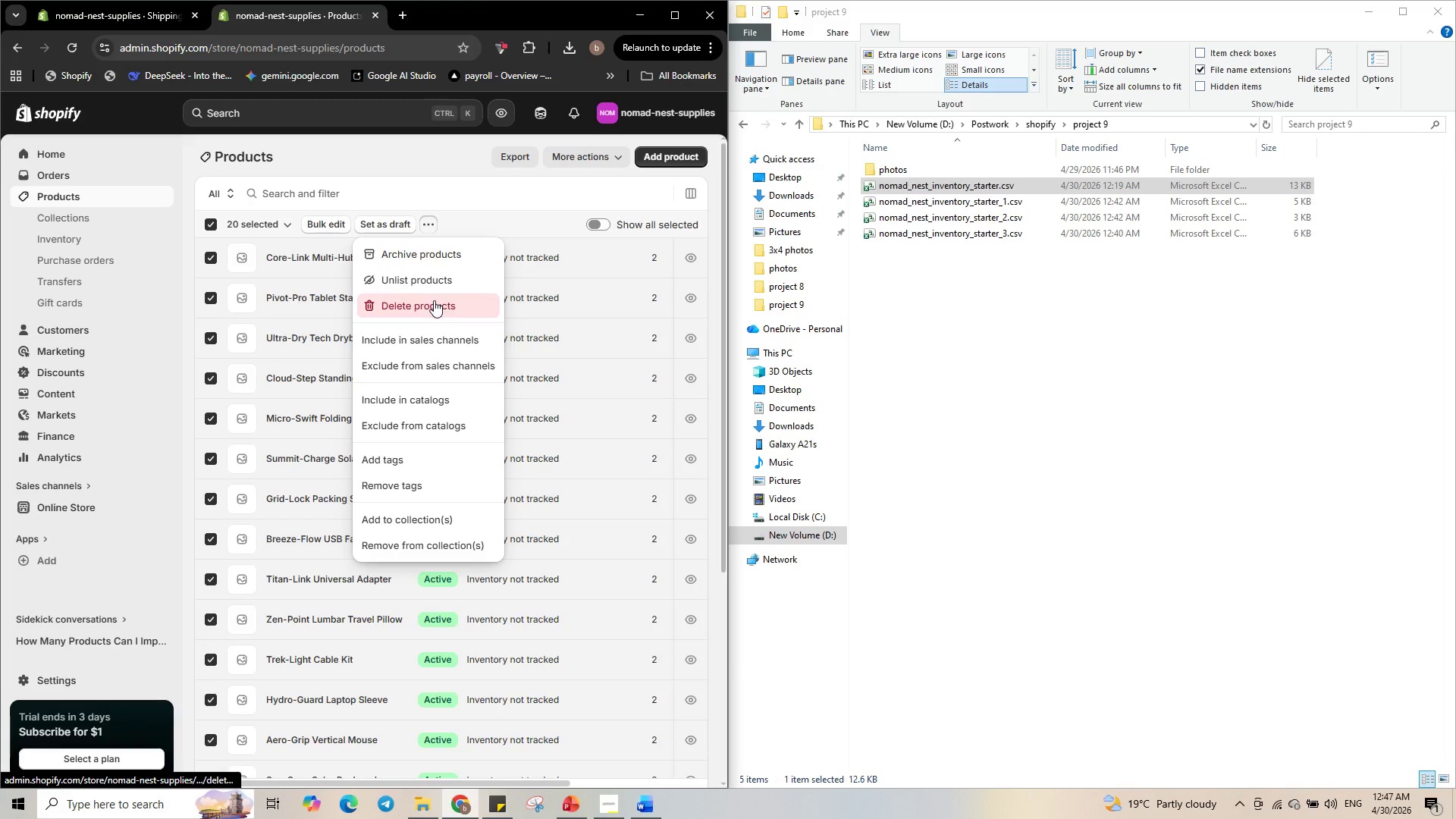 
left_click([434, 300])
 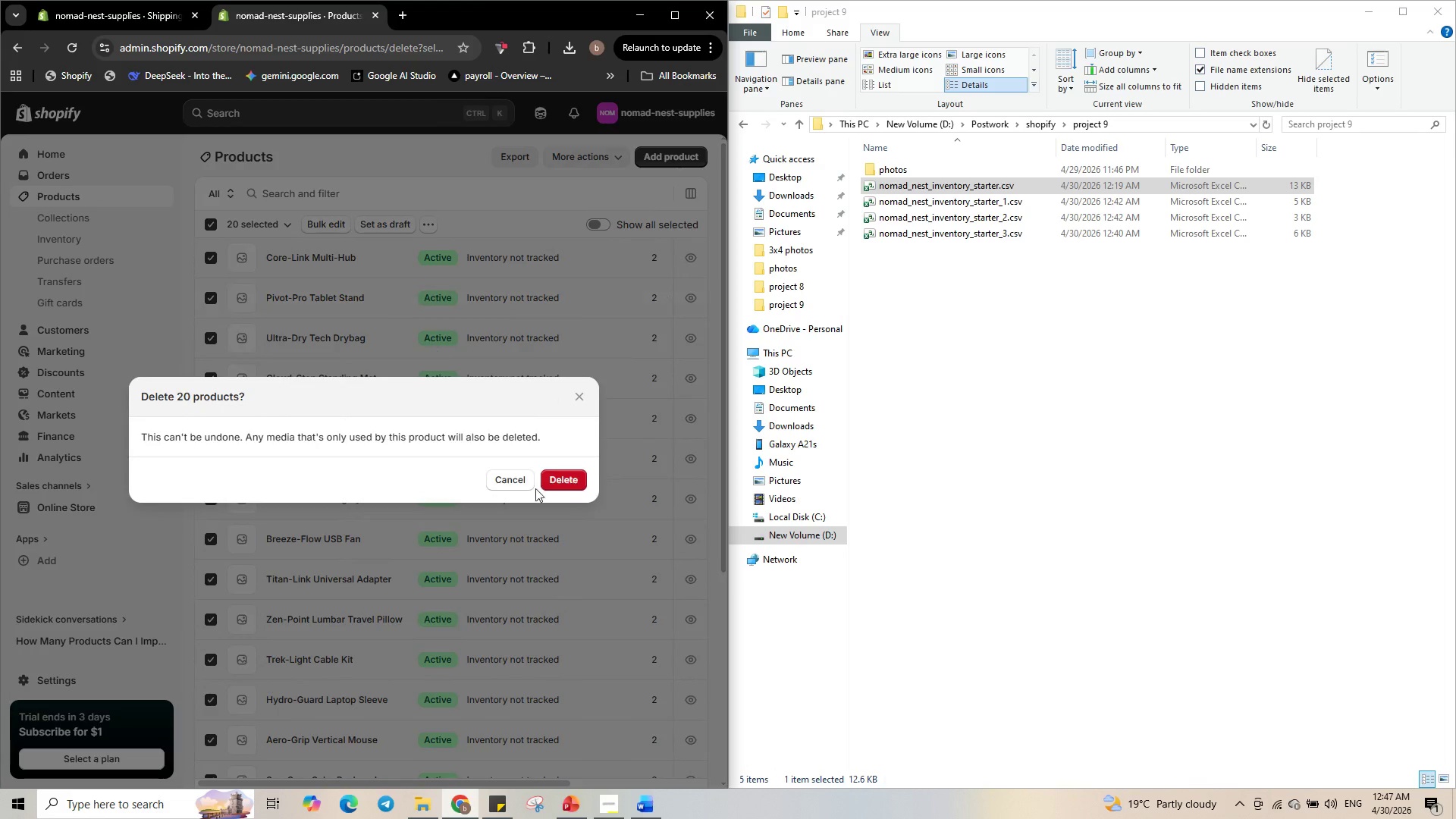 
left_click([566, 471])
 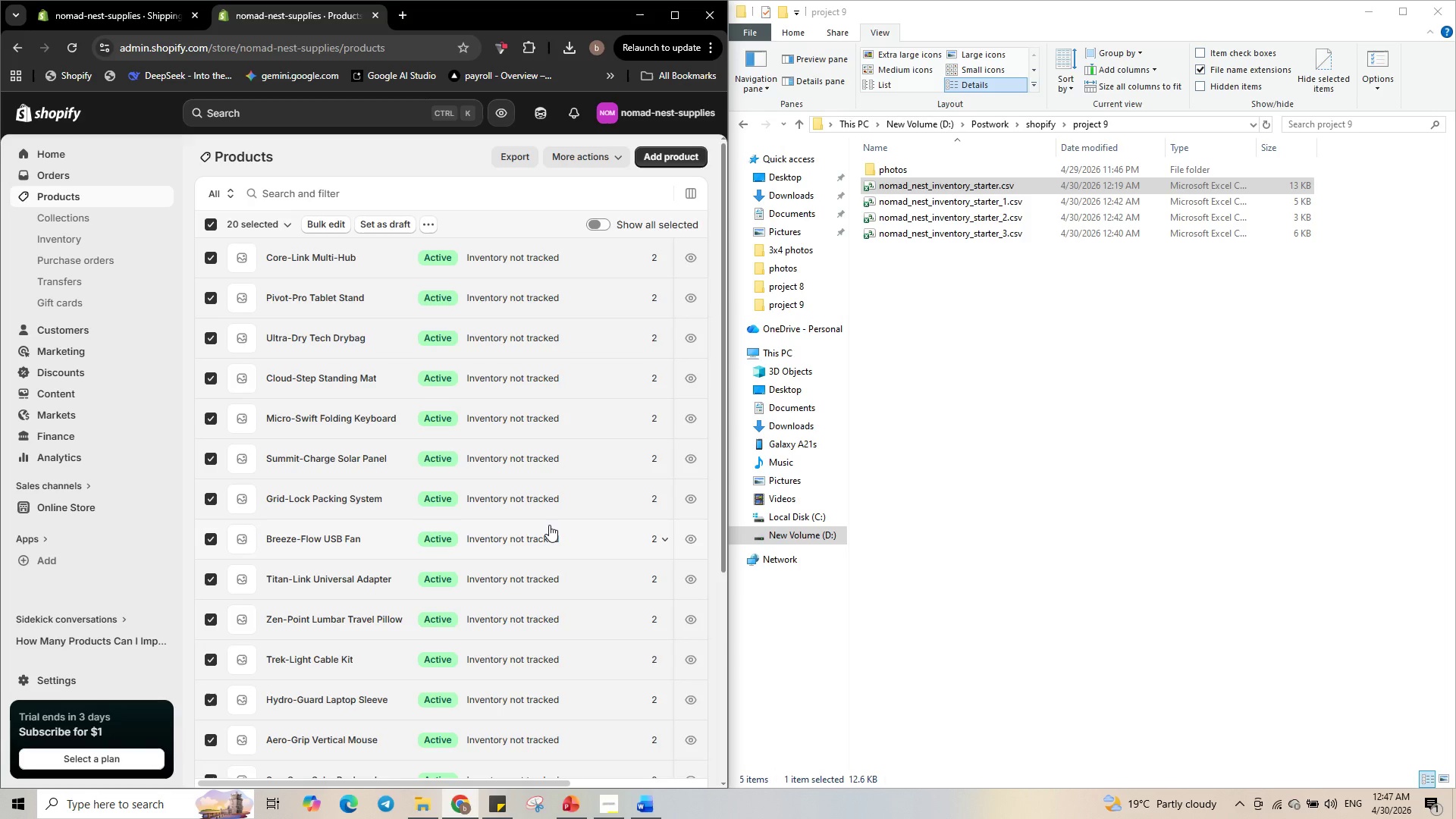 
wait(14.36)
 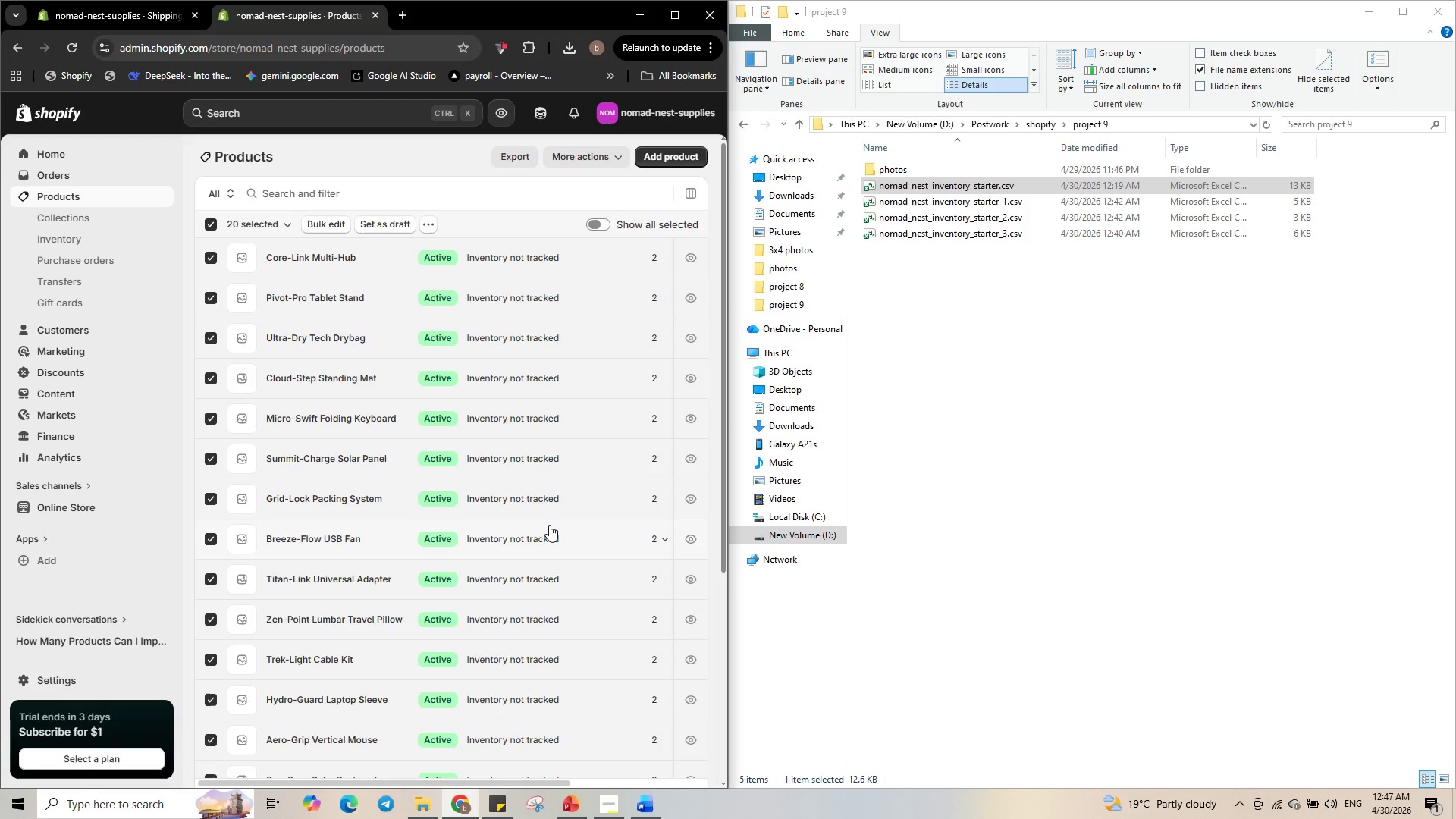 
left_click([596, 406])
 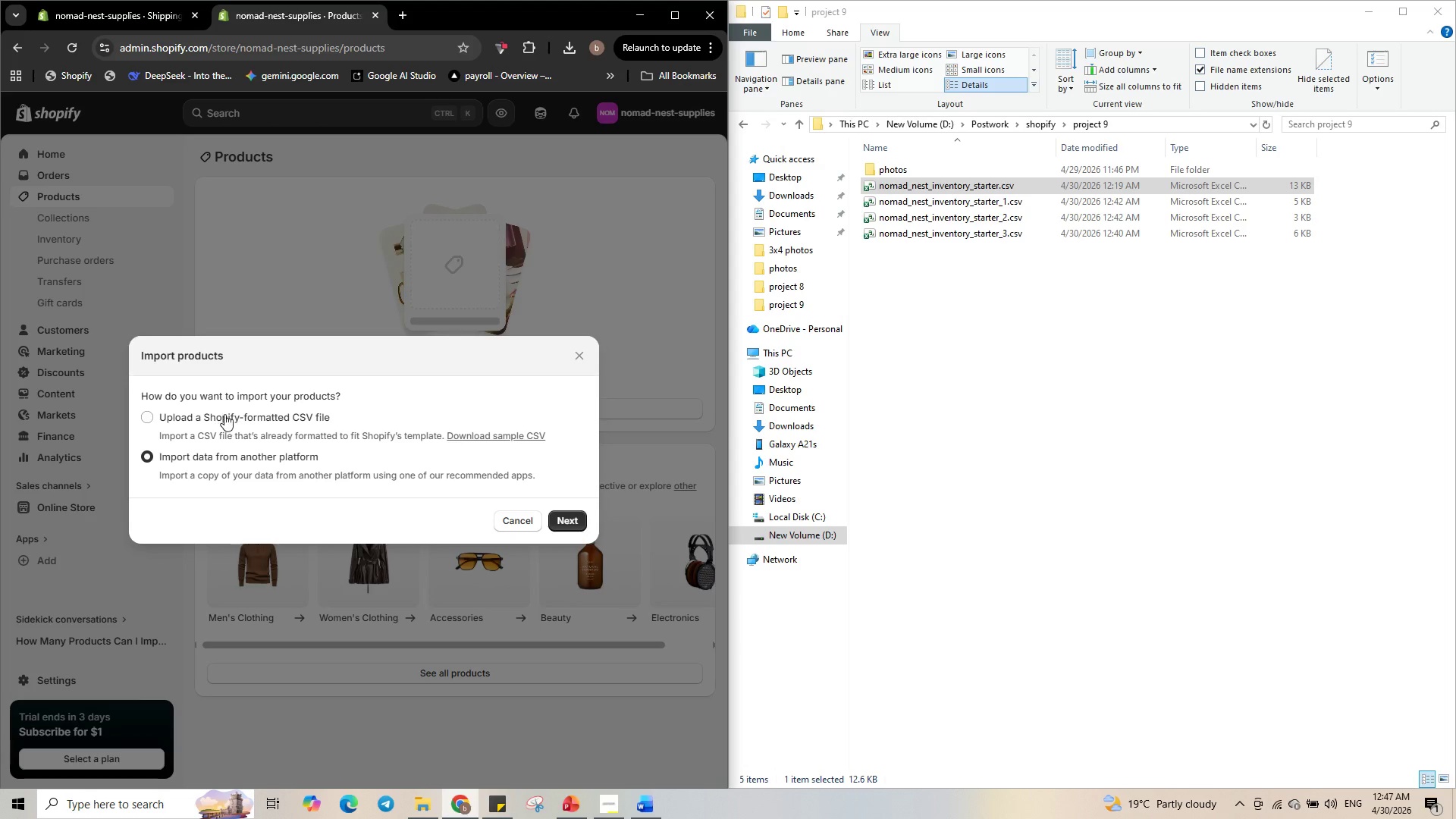 
wait(5.3)
 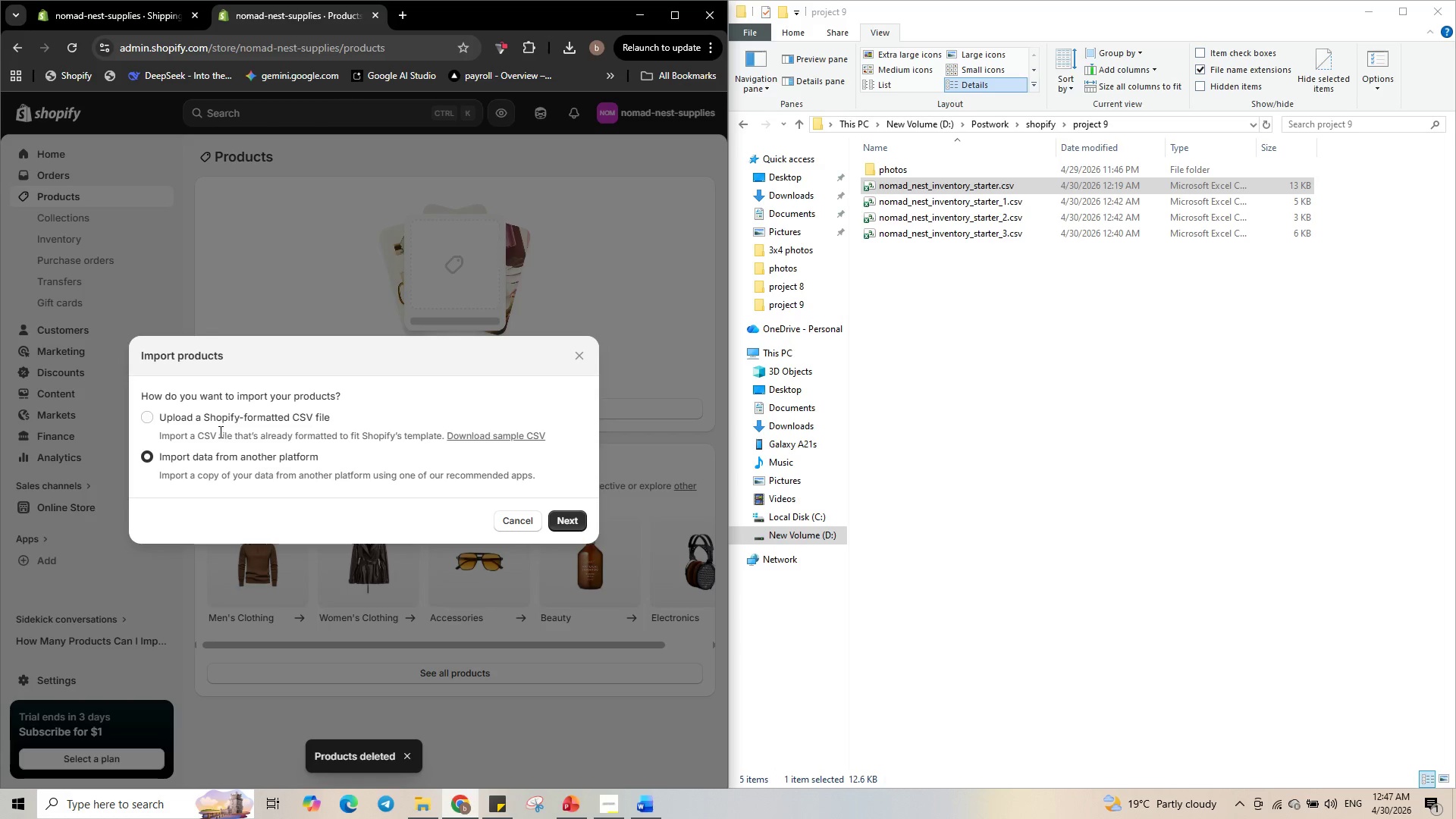 
left_click([227, 419])
 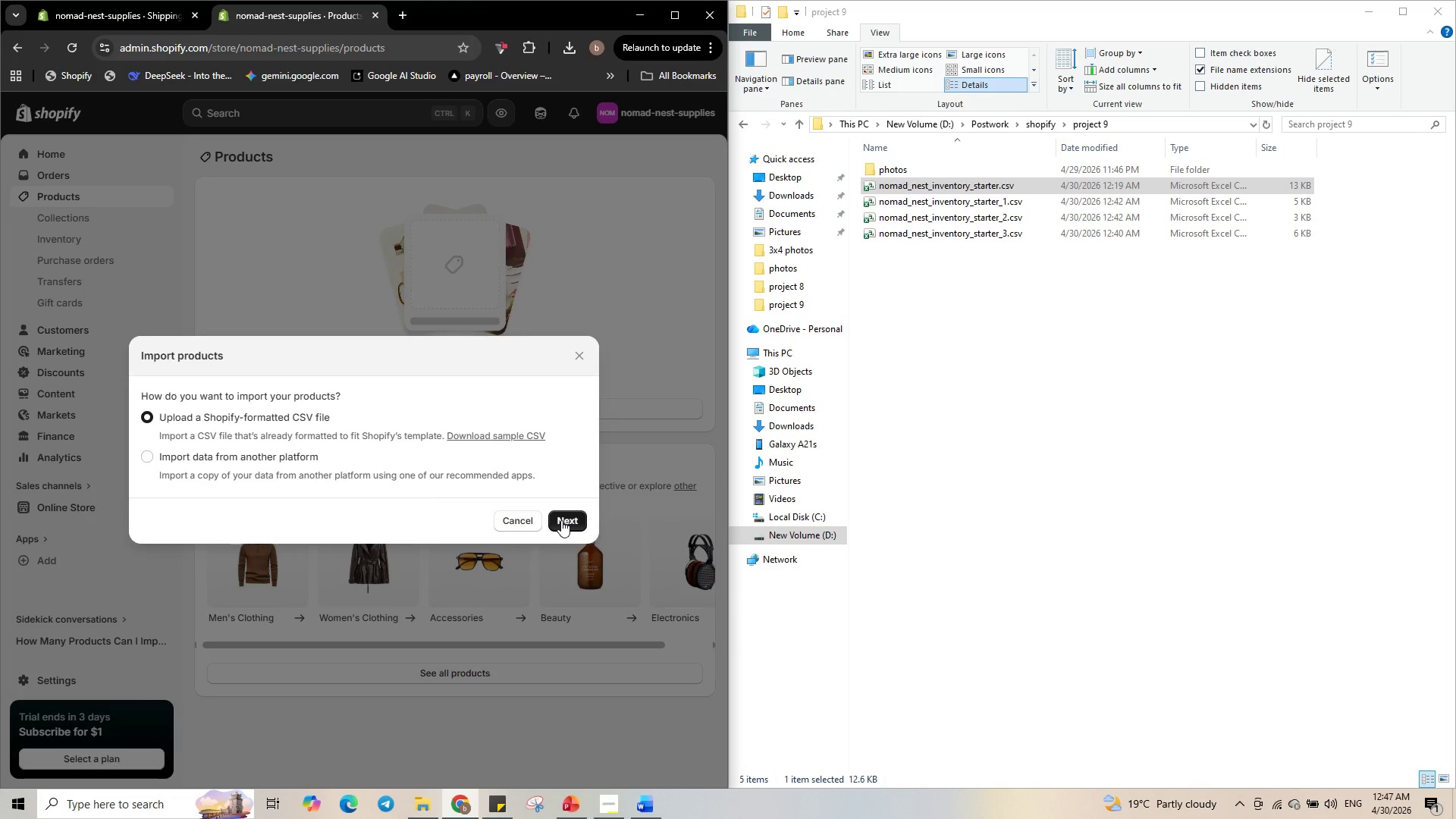 
left_click([562, 519])
 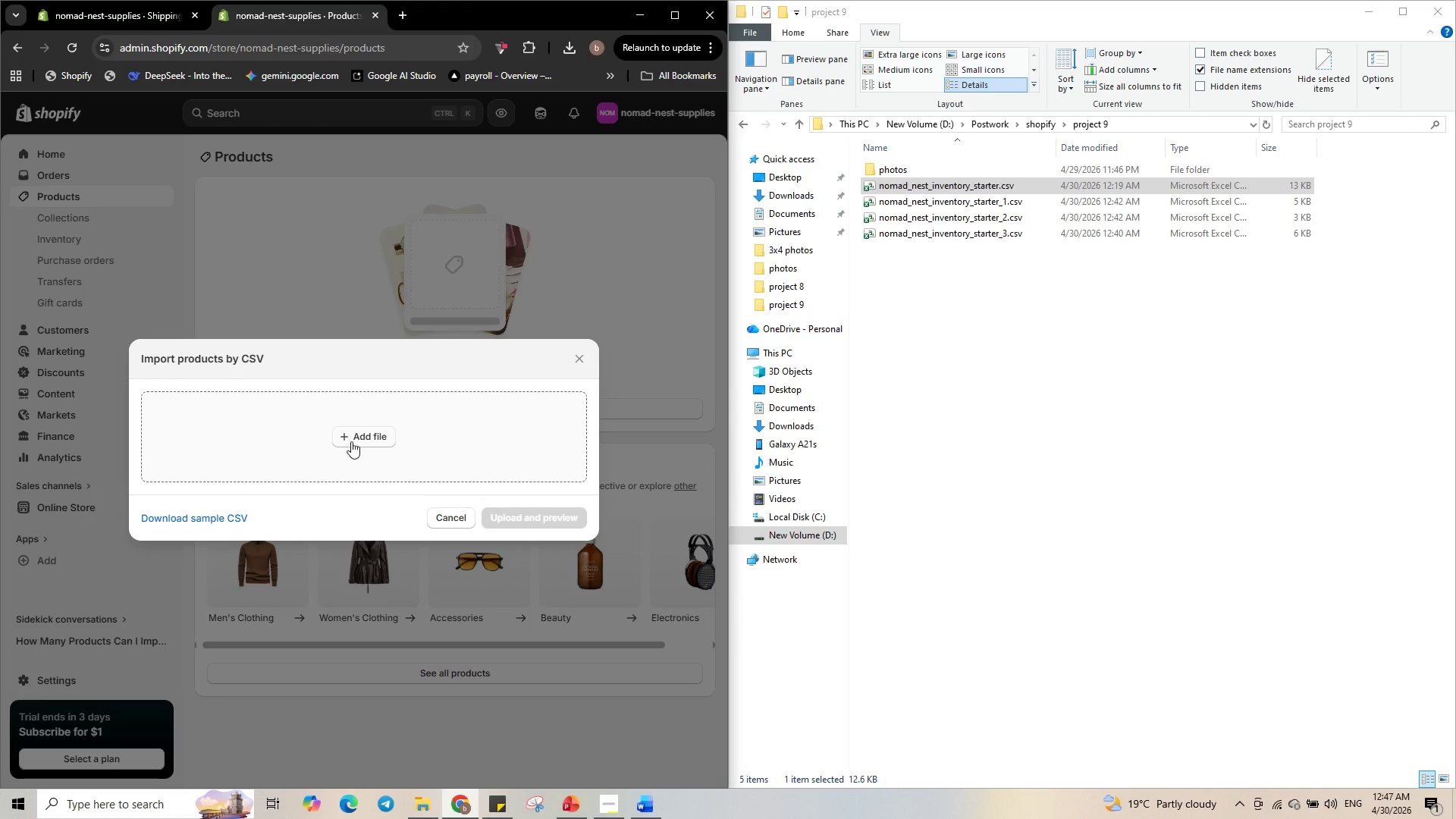 
left_click([355, 438])
 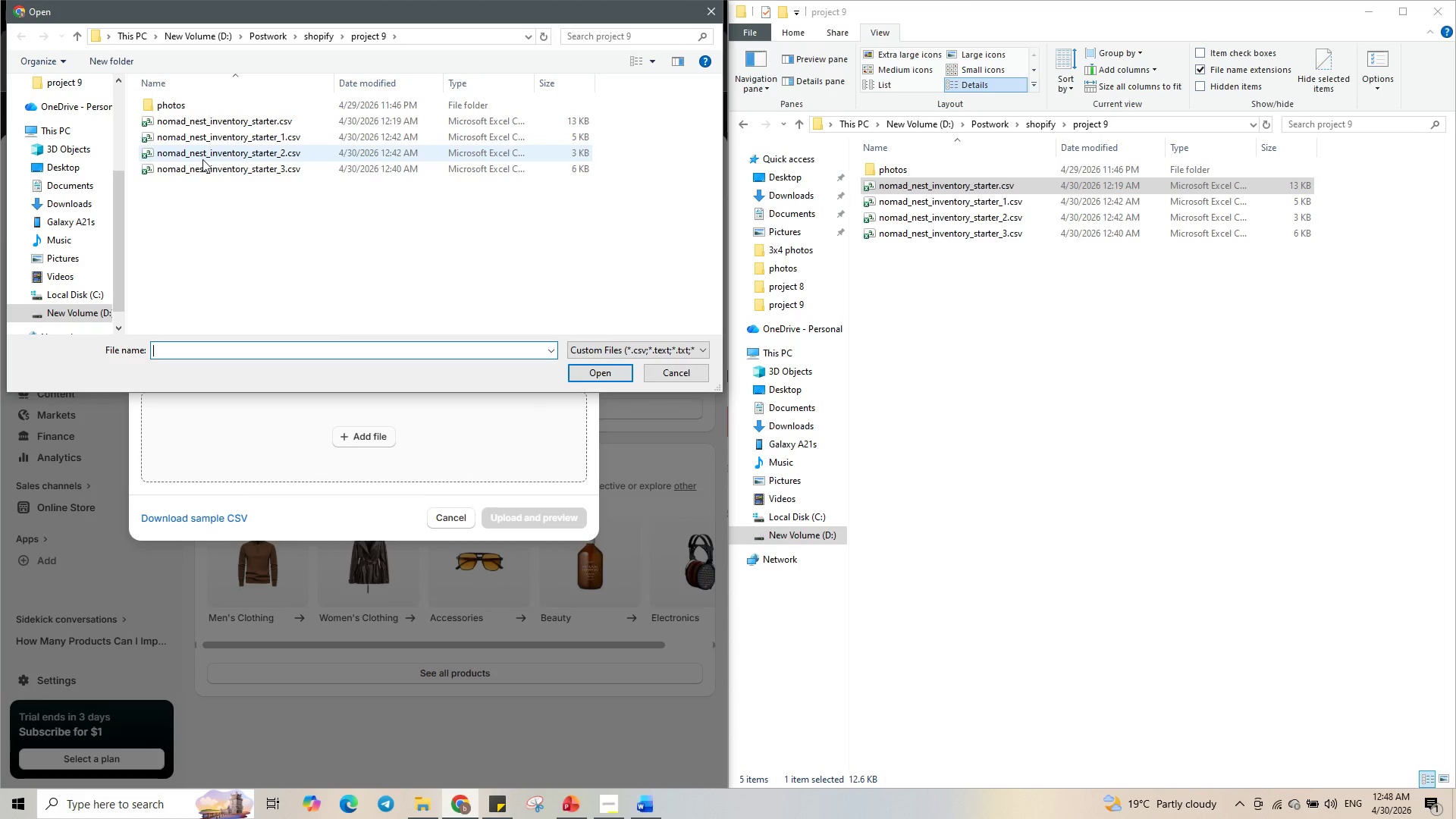 
left_click([209, 152])
 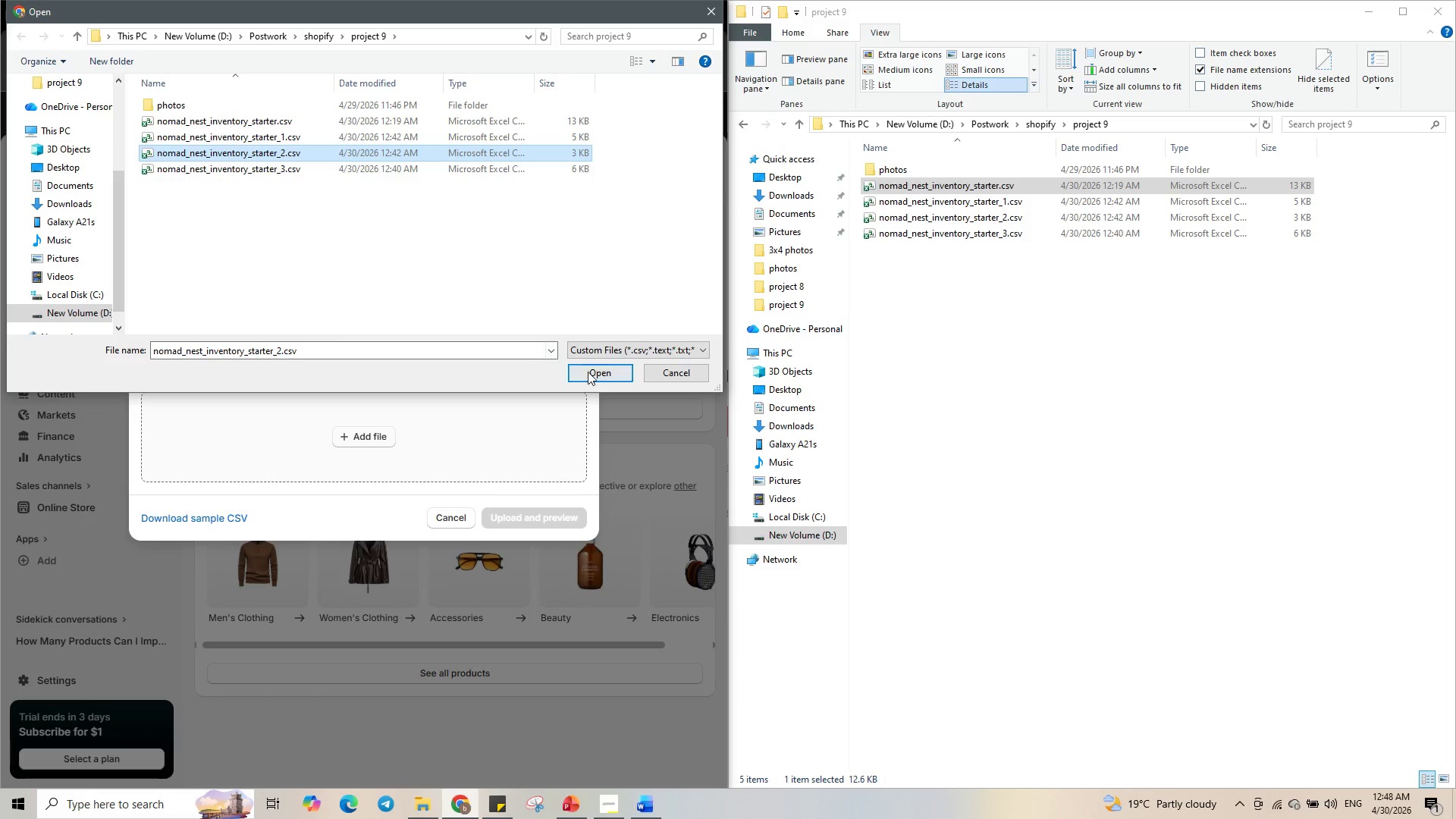 
left_click([588, 372])
 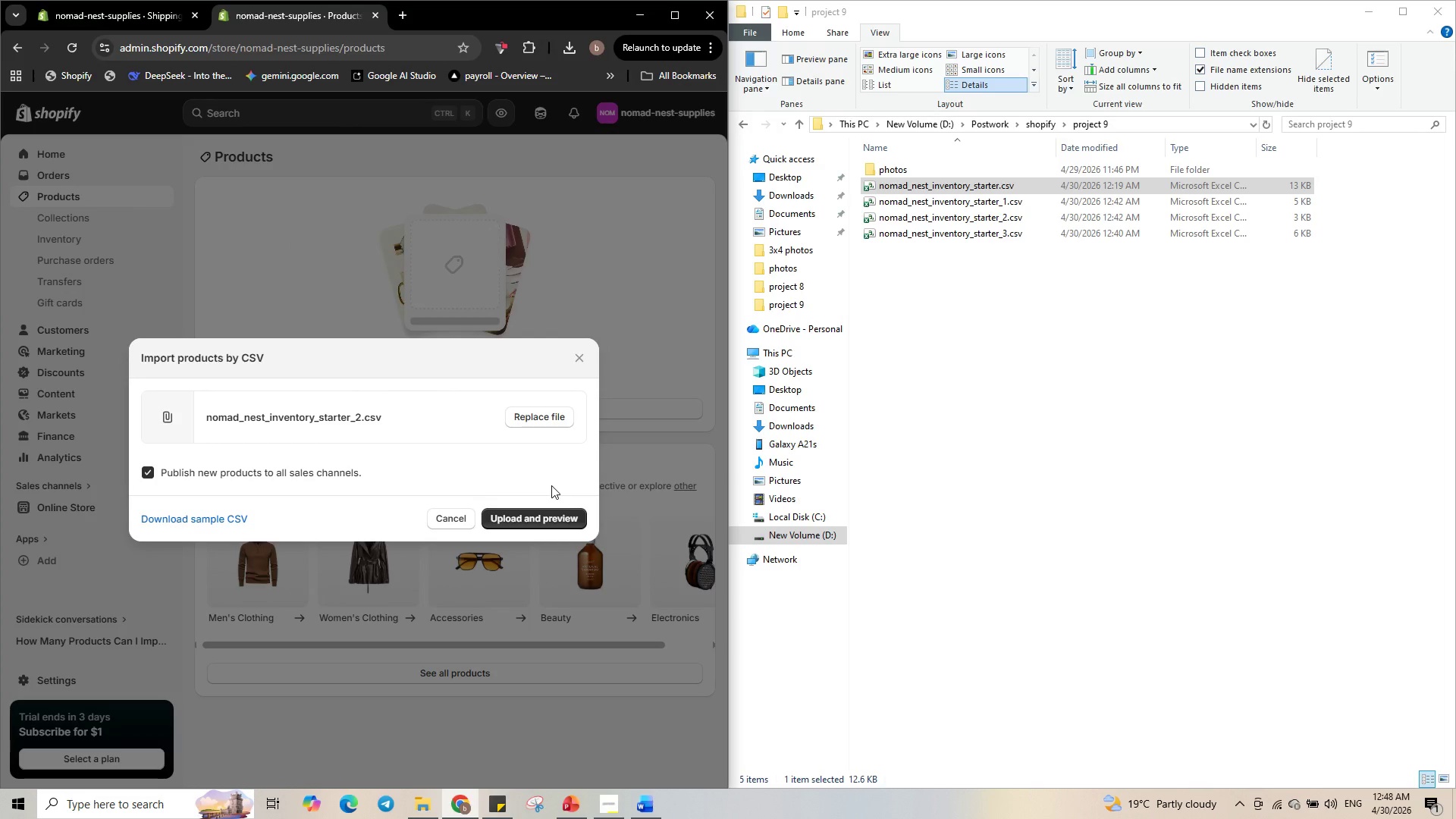 
wait(5.09)
 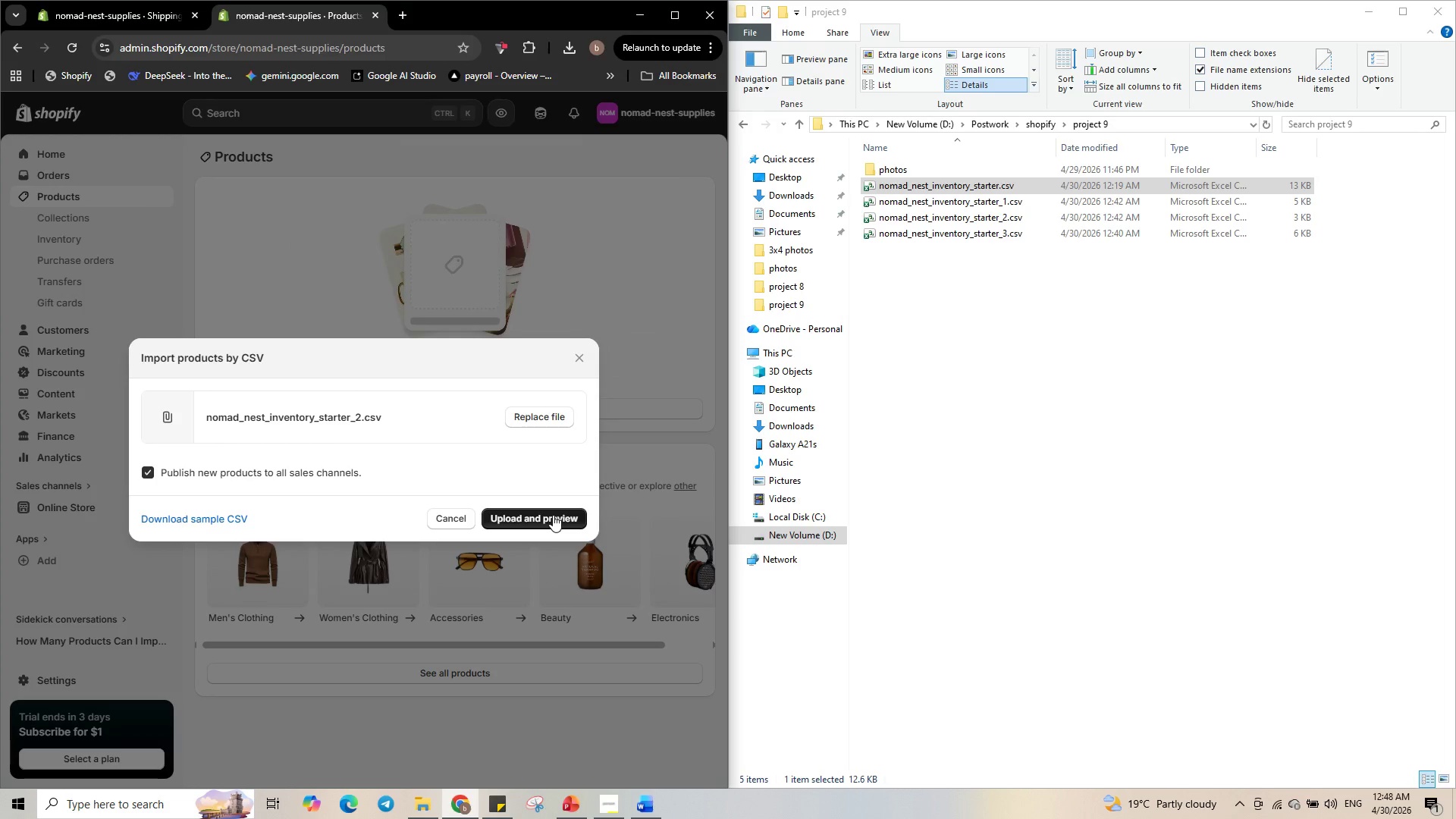 
left_click([541, 414])
 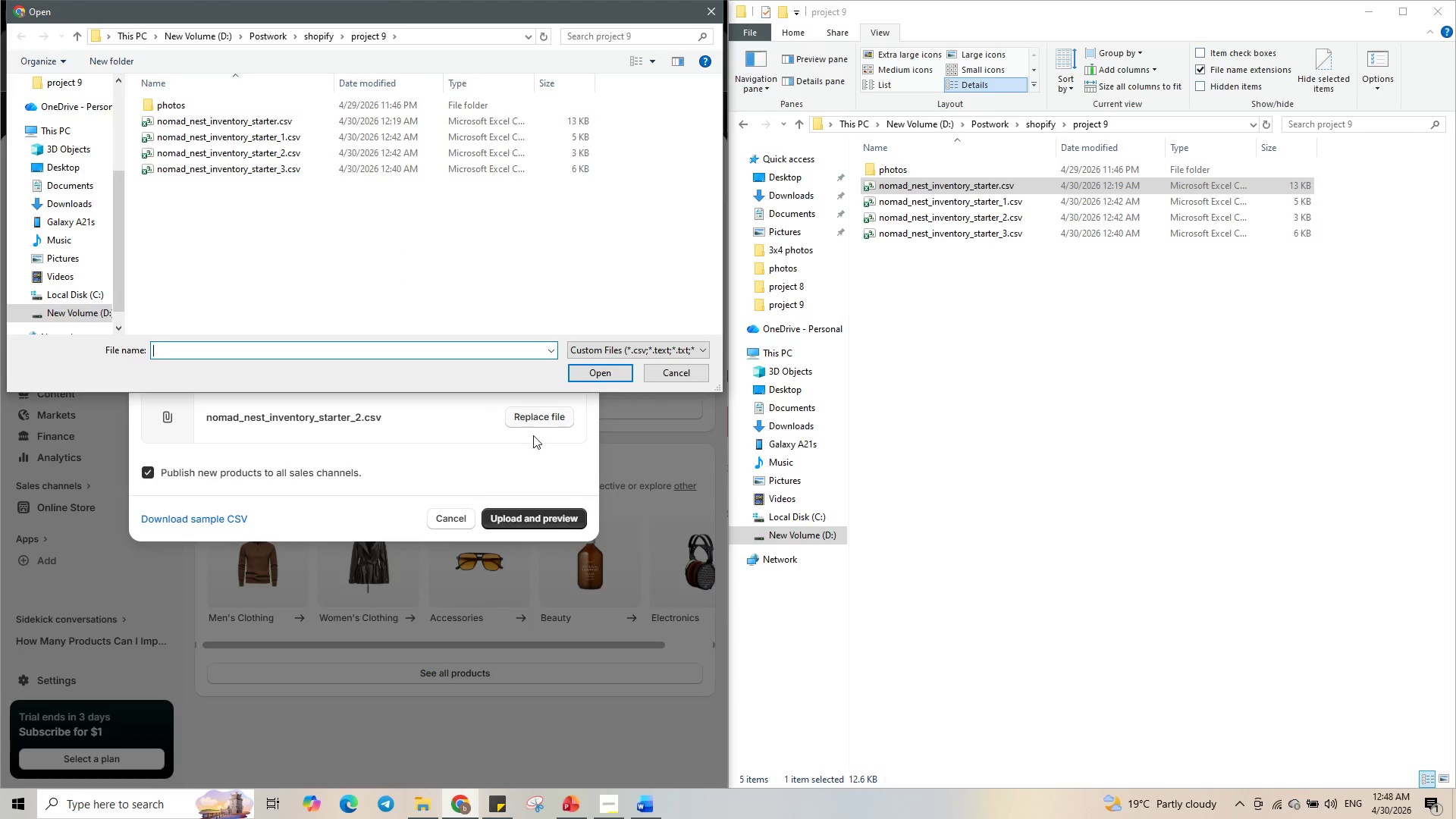 
left_click([676, 375])
 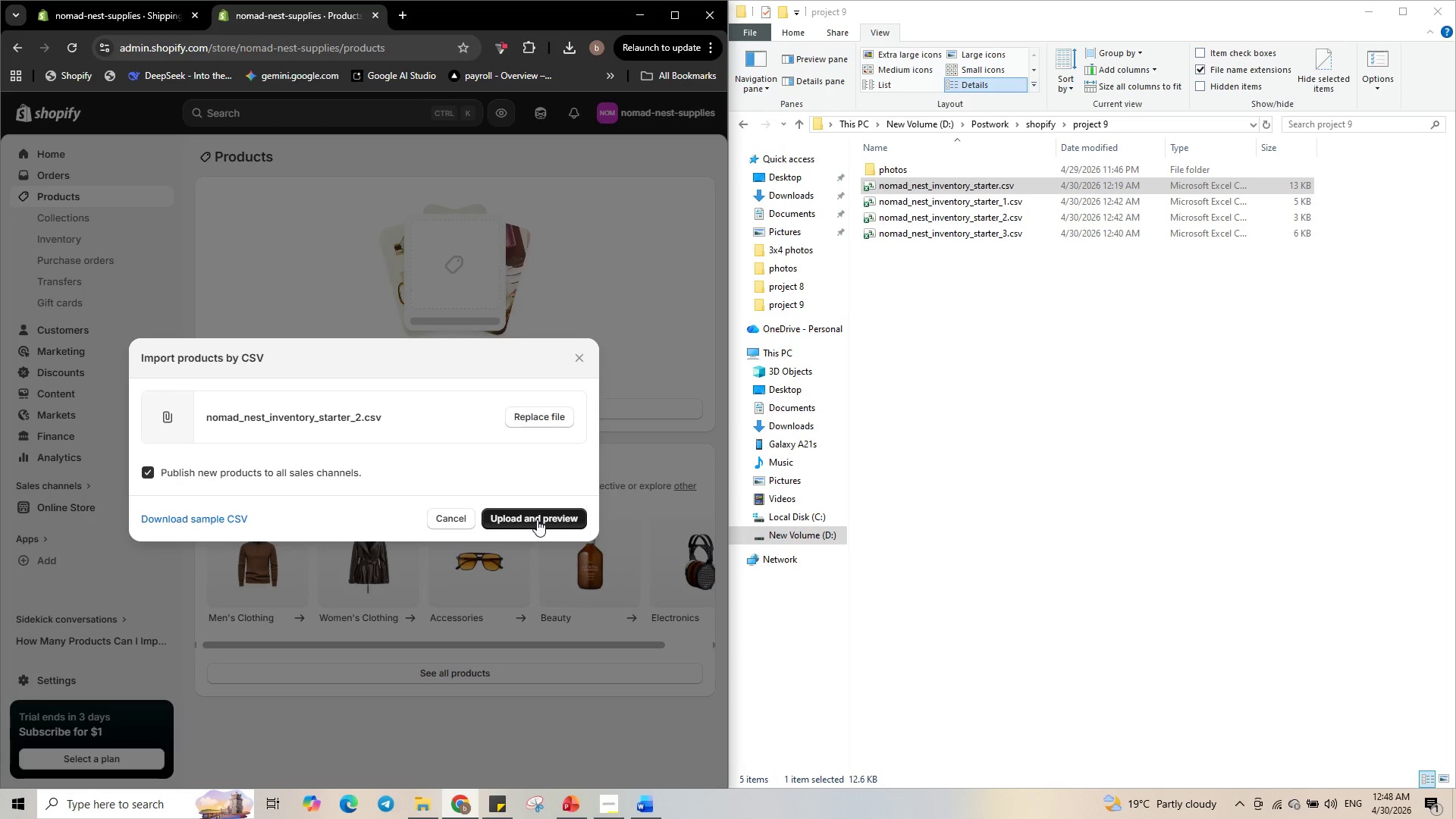 
left_click([537, 519])
 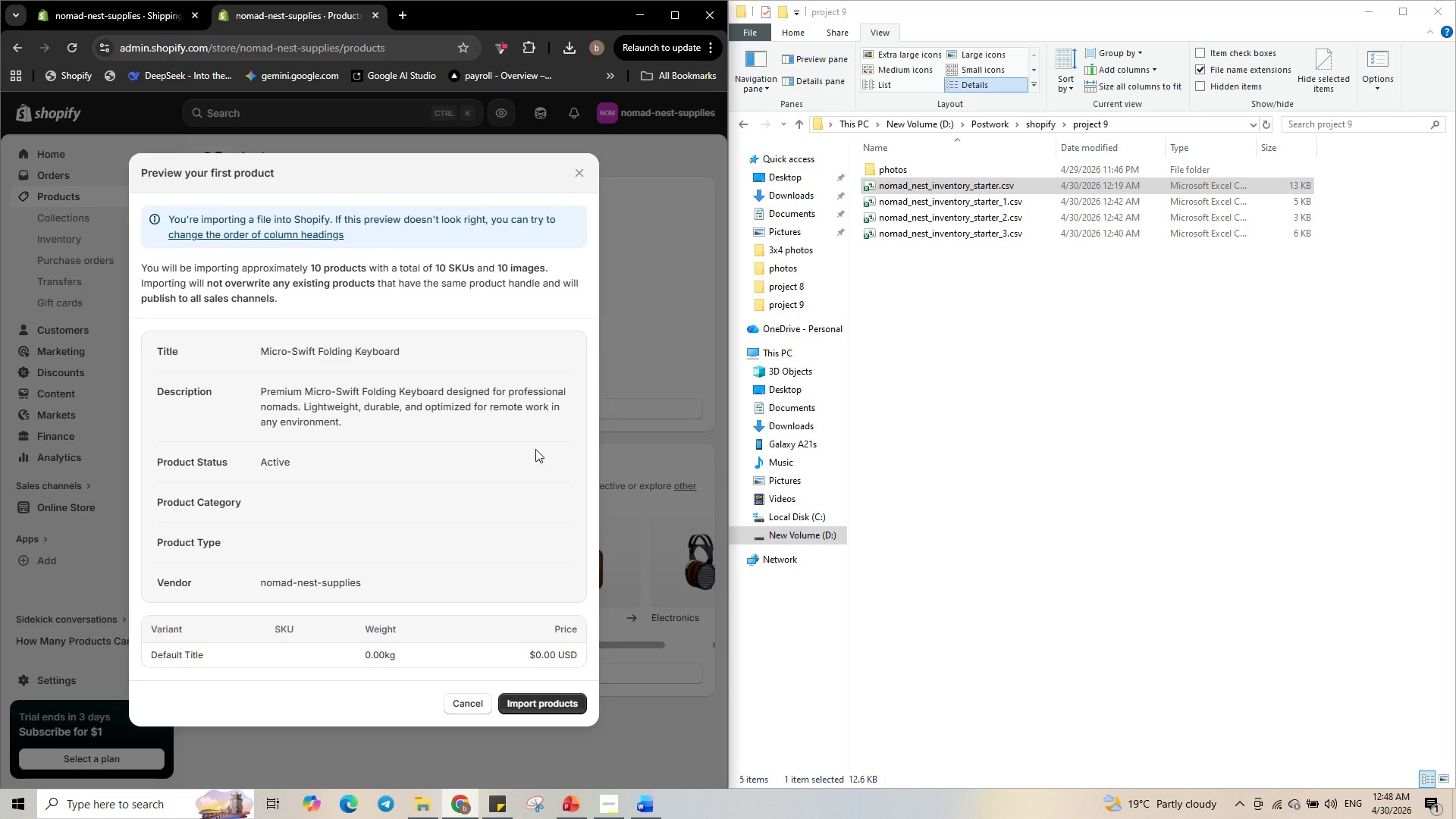 
wait(6.58)
 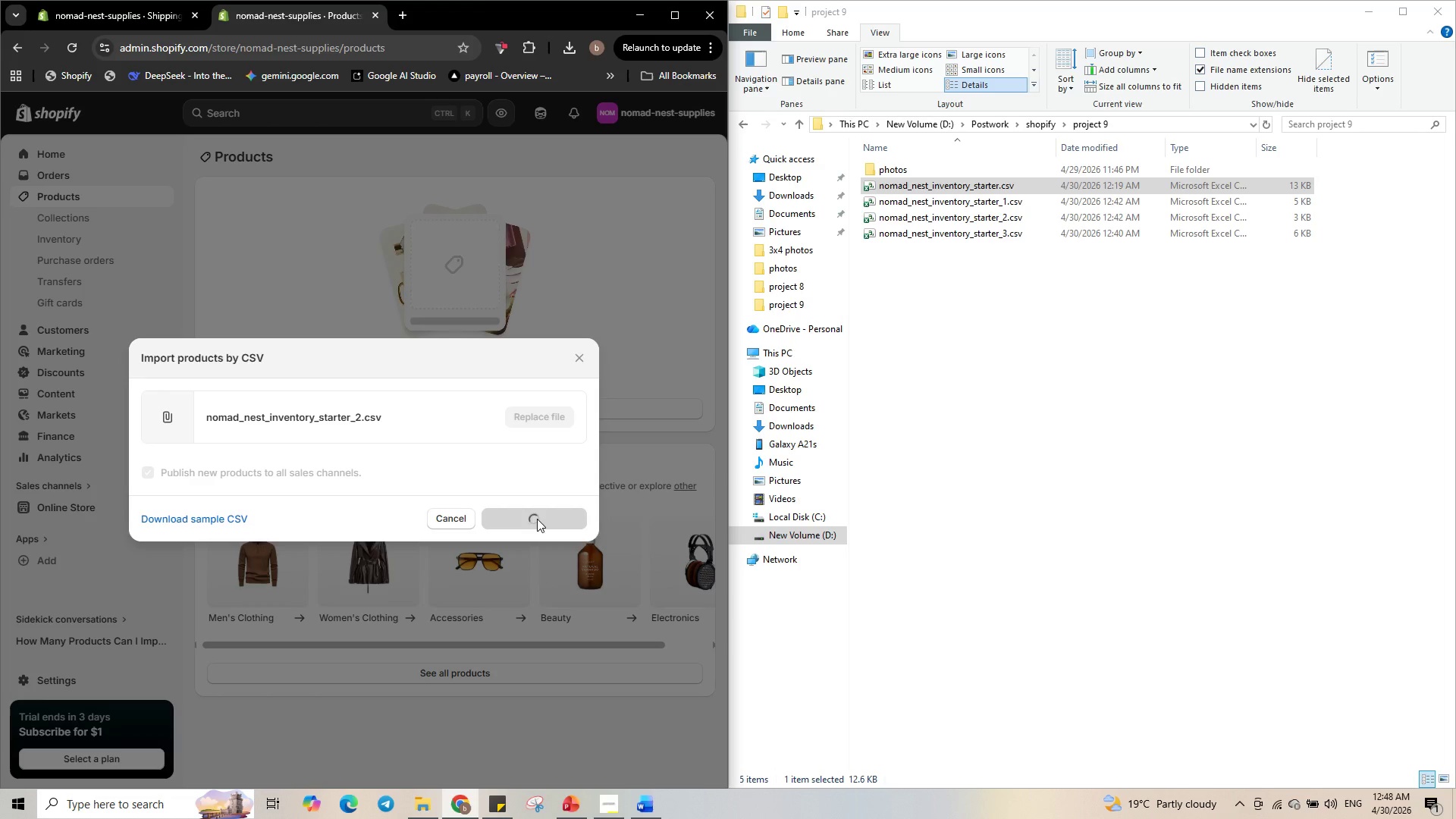 
left_click_drag(start_coordinate=[567, 700], to_coordinate=[566, 696])
 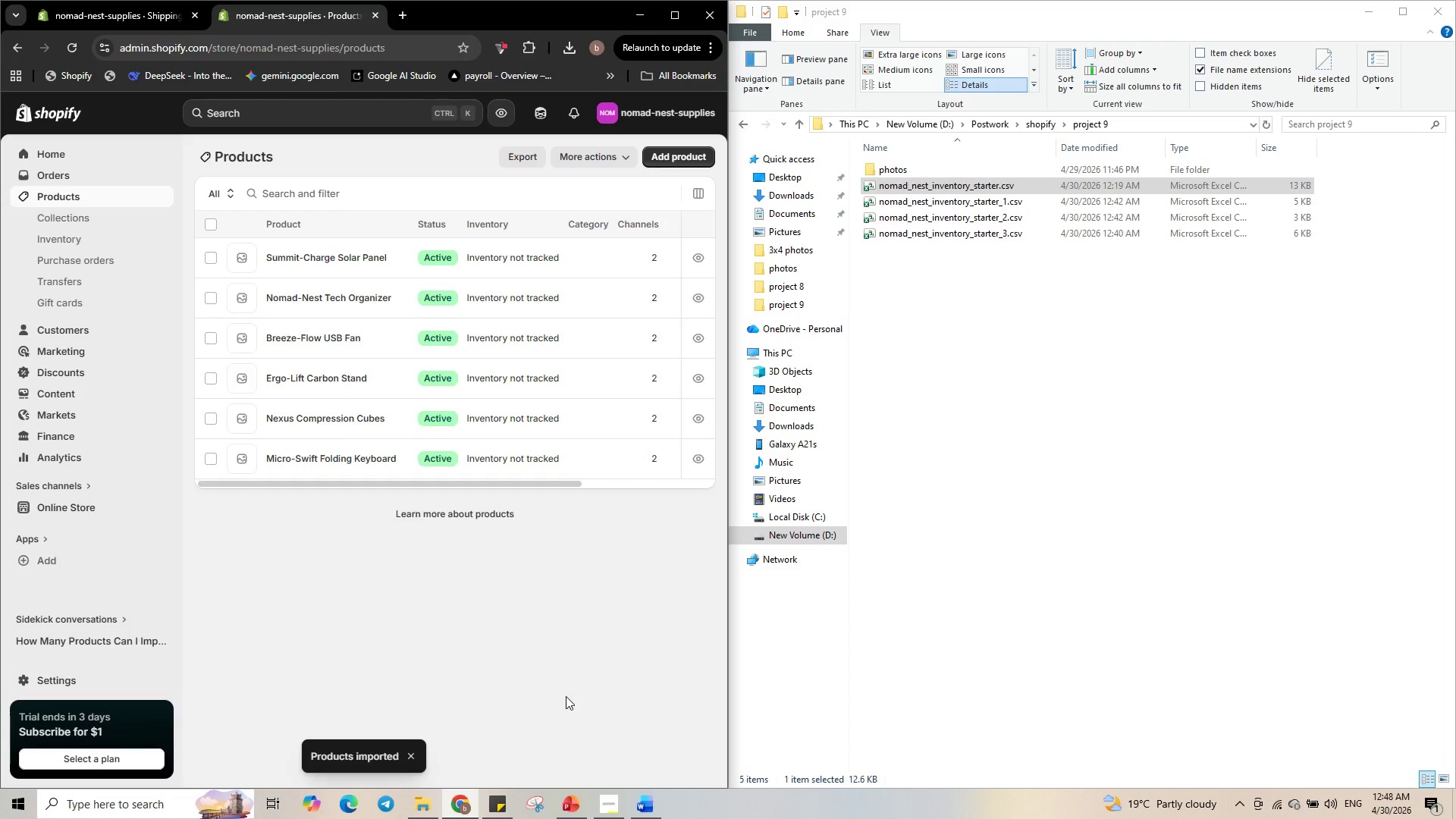 
wait(20.83)
 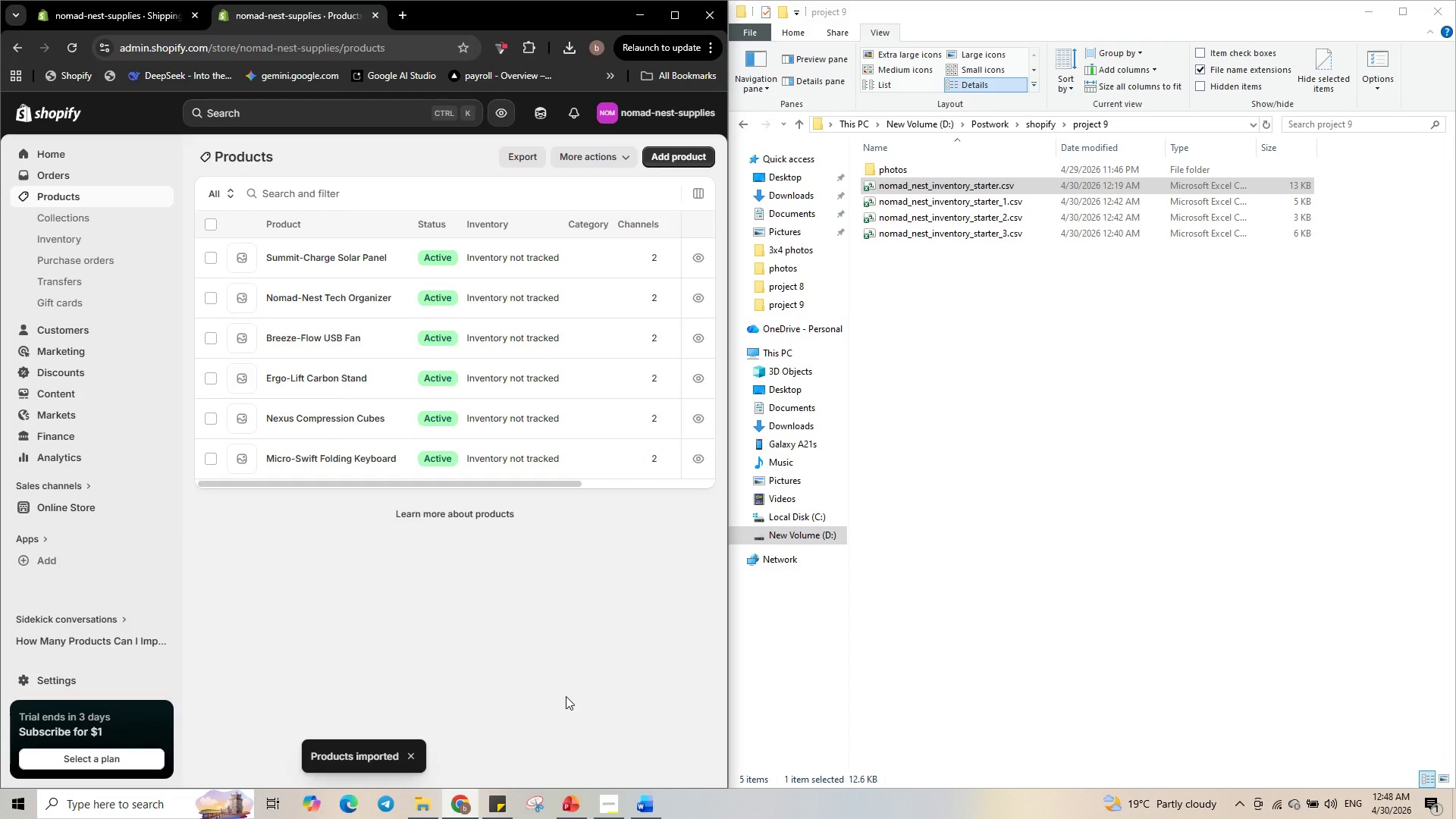 
double_click([1000, 216])
 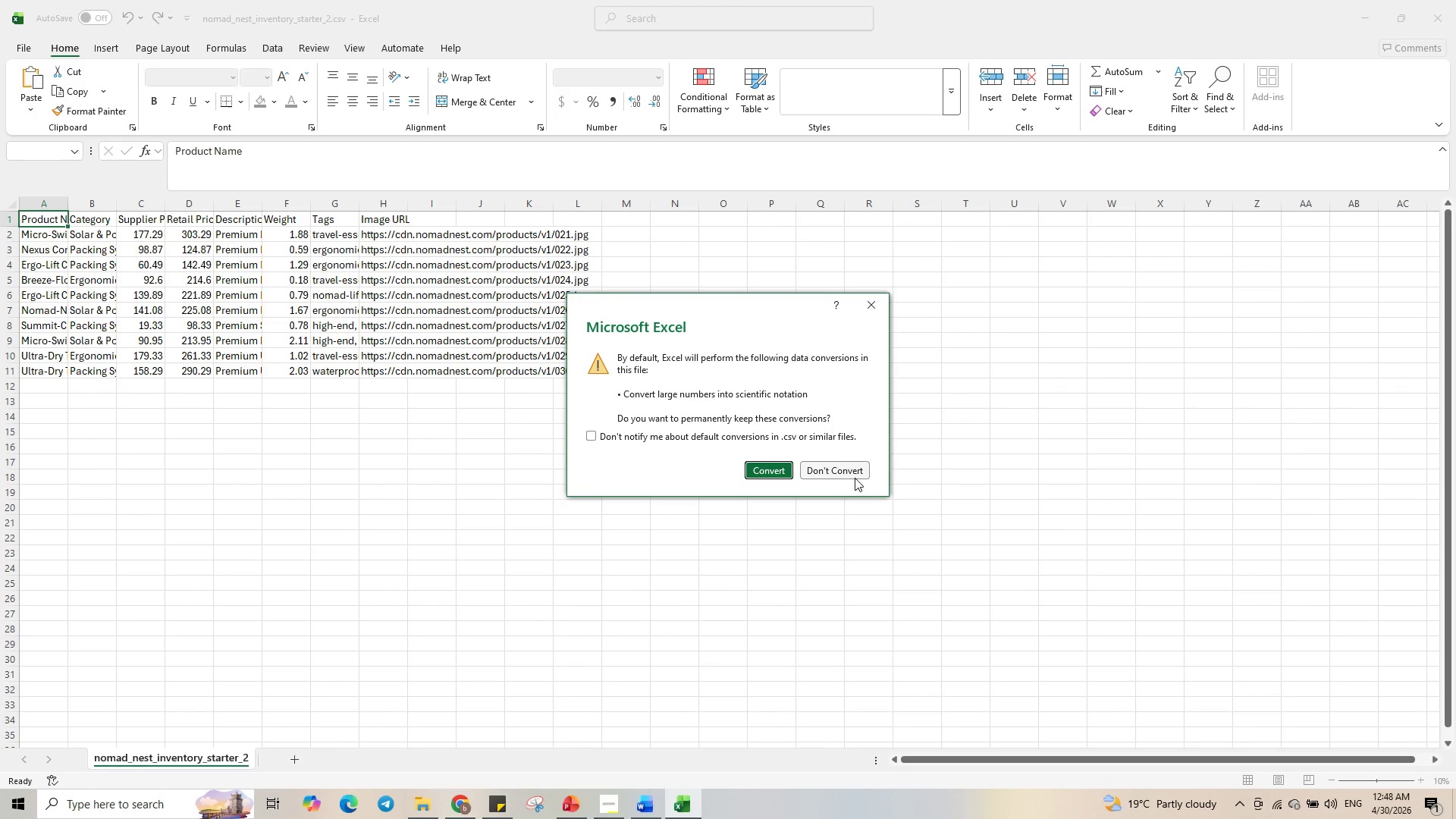 
wait(5.39)
 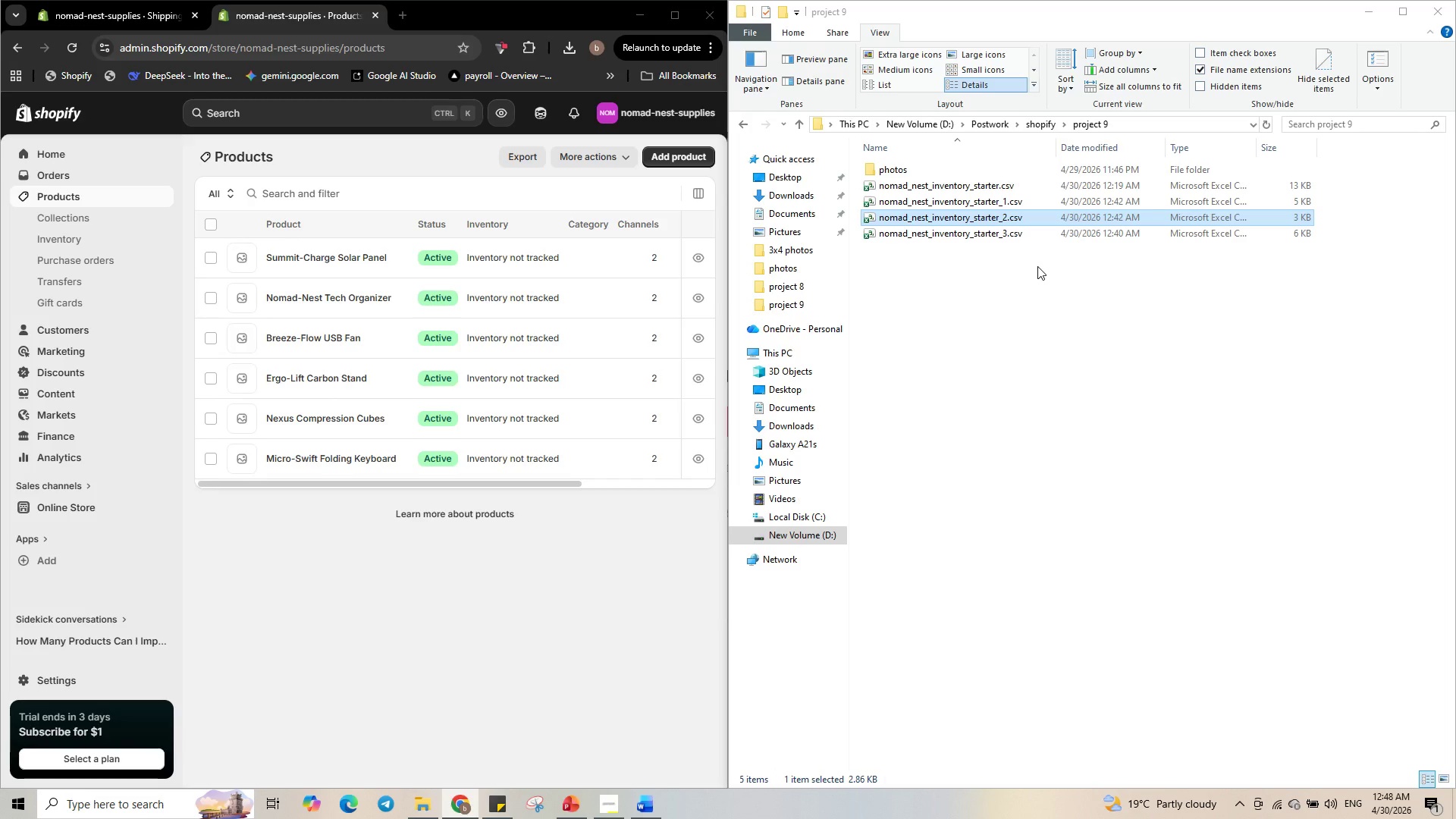 
left_click([846, 470])
 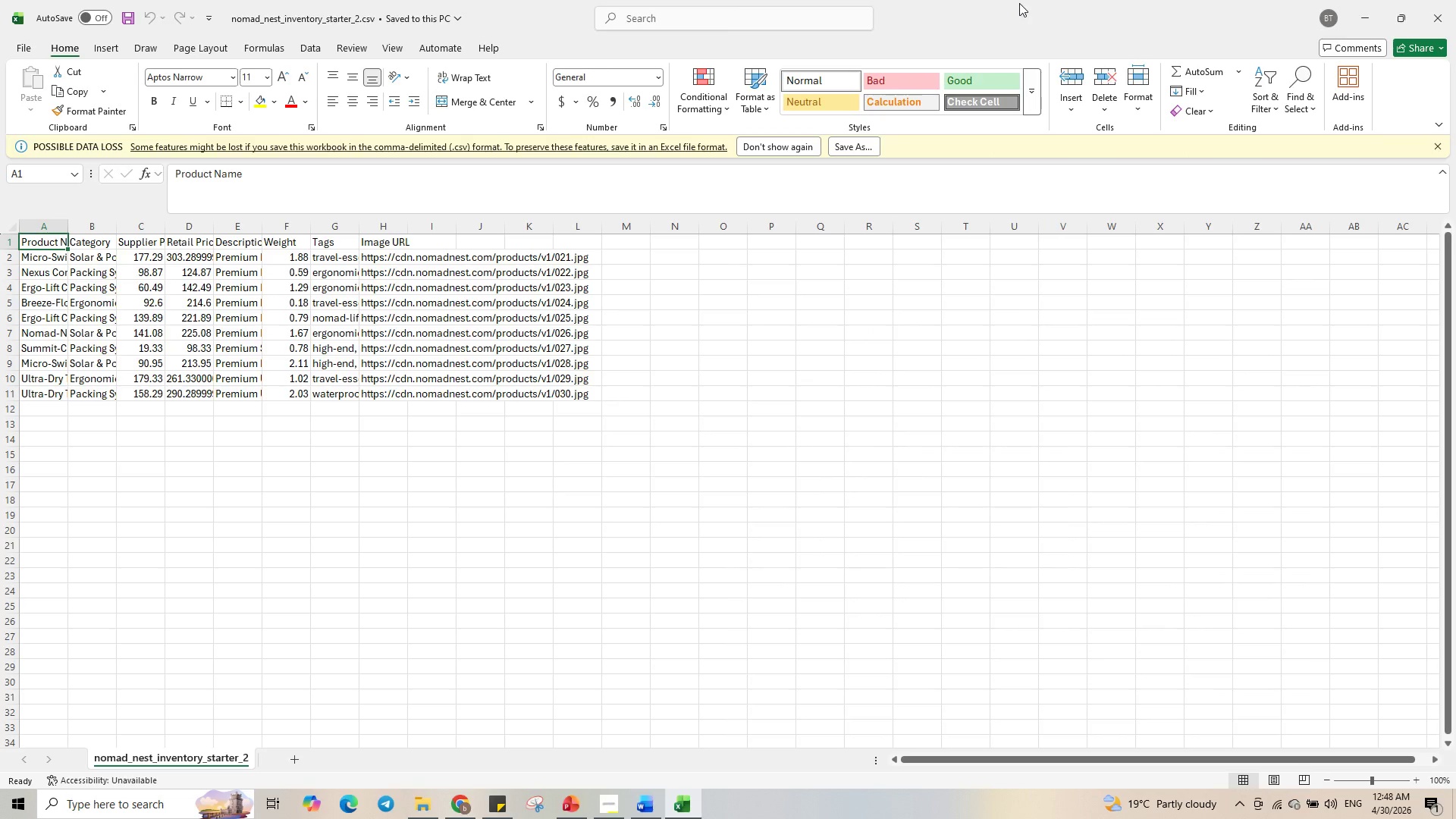 
left_click_drag(start_coordinate=[1012, 13], to_coordinate=[1455, 401])
 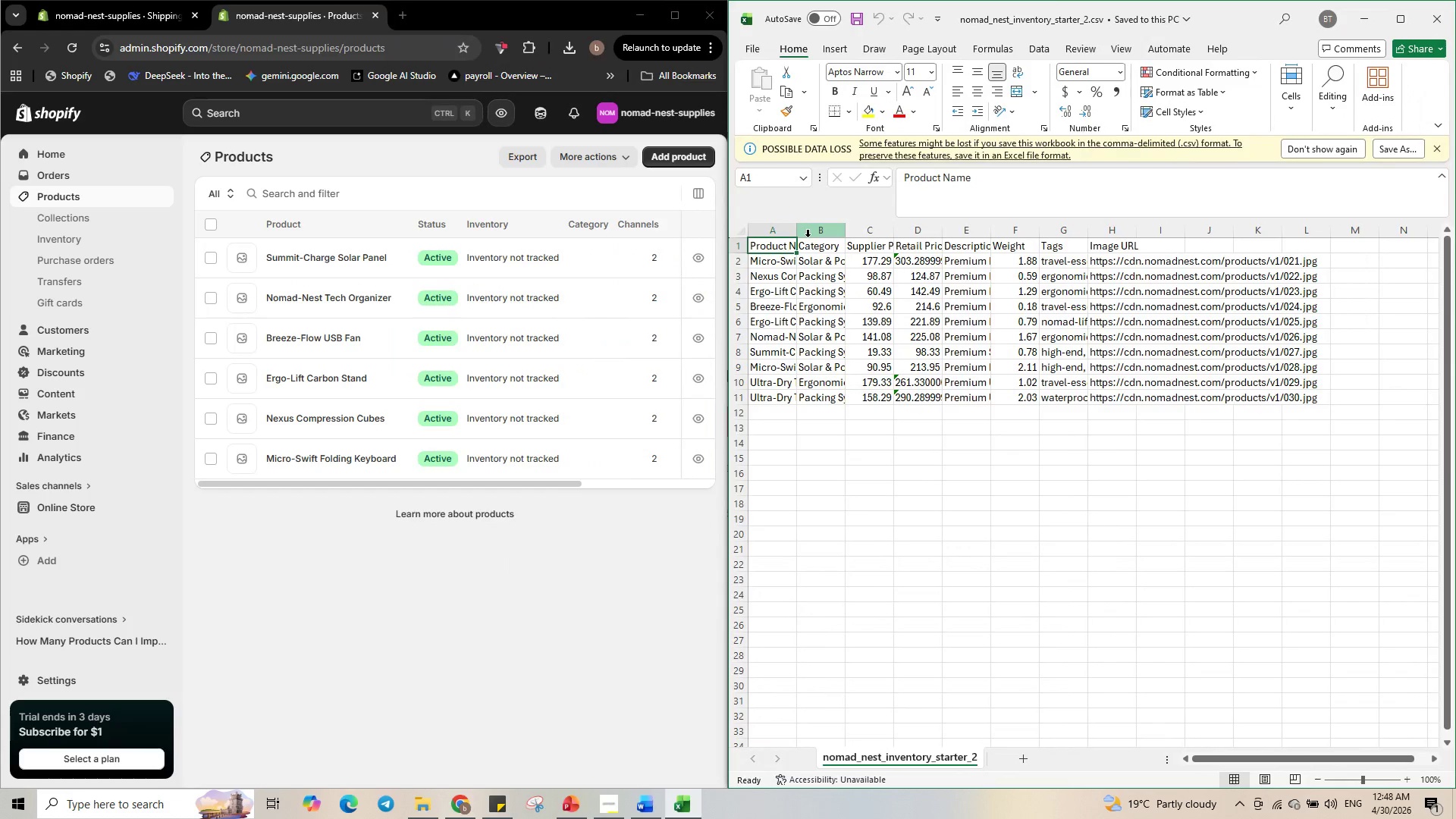 
left_click_drag(start_coordinate=[800, 228], to_coordinate=[962, 234])
 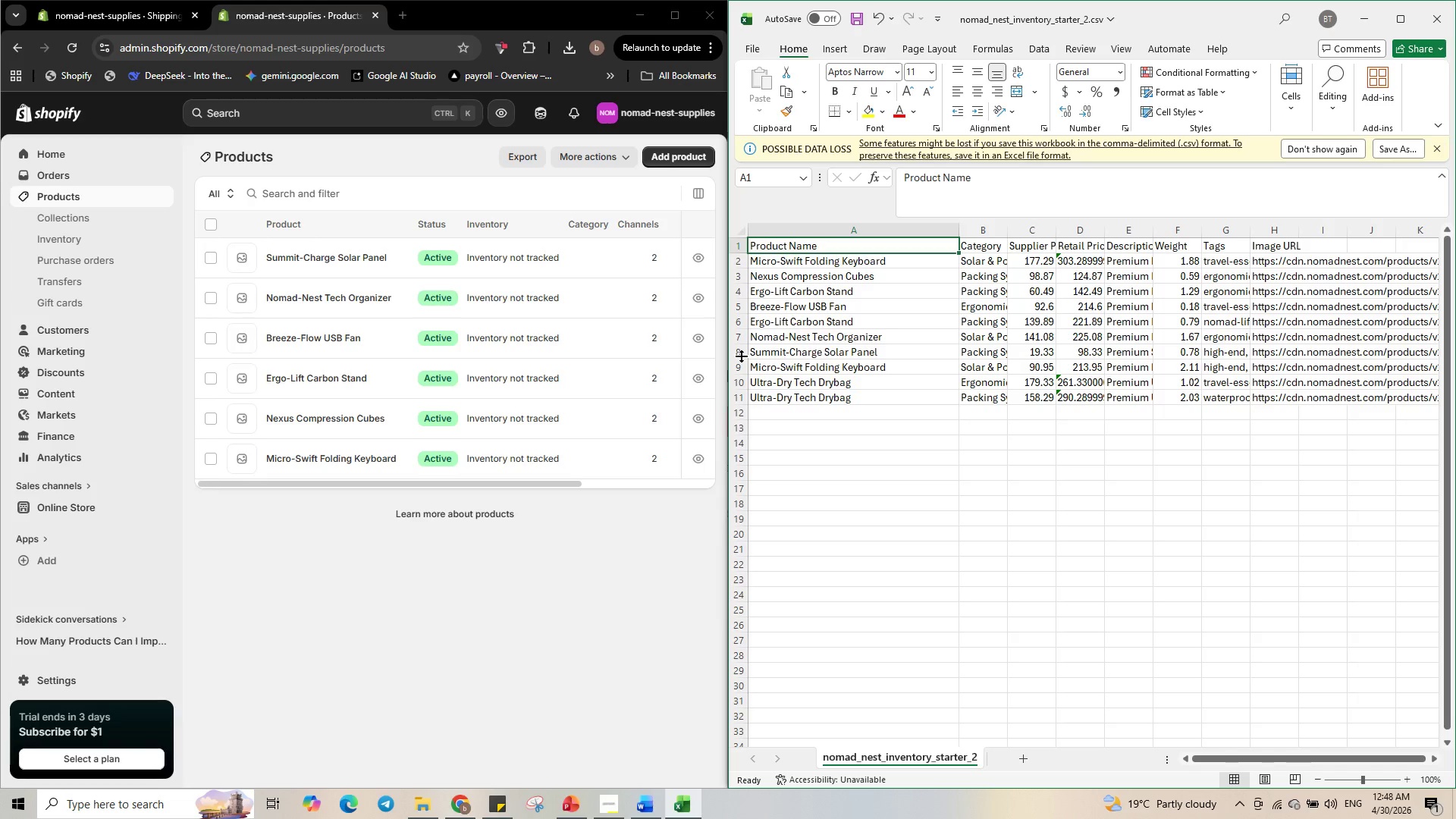 
left_click([739, 352])
 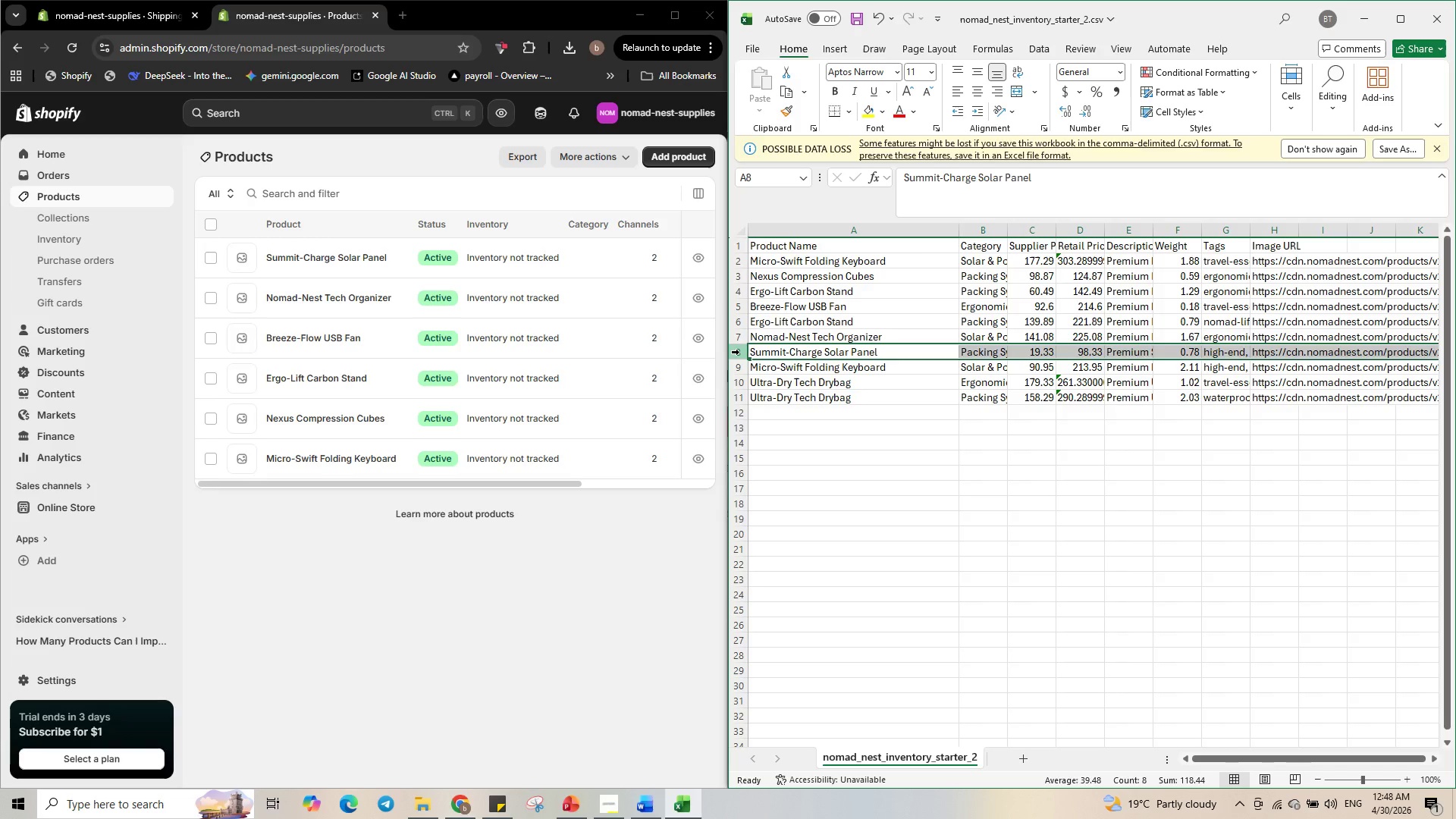 
right_click([739, 352])
 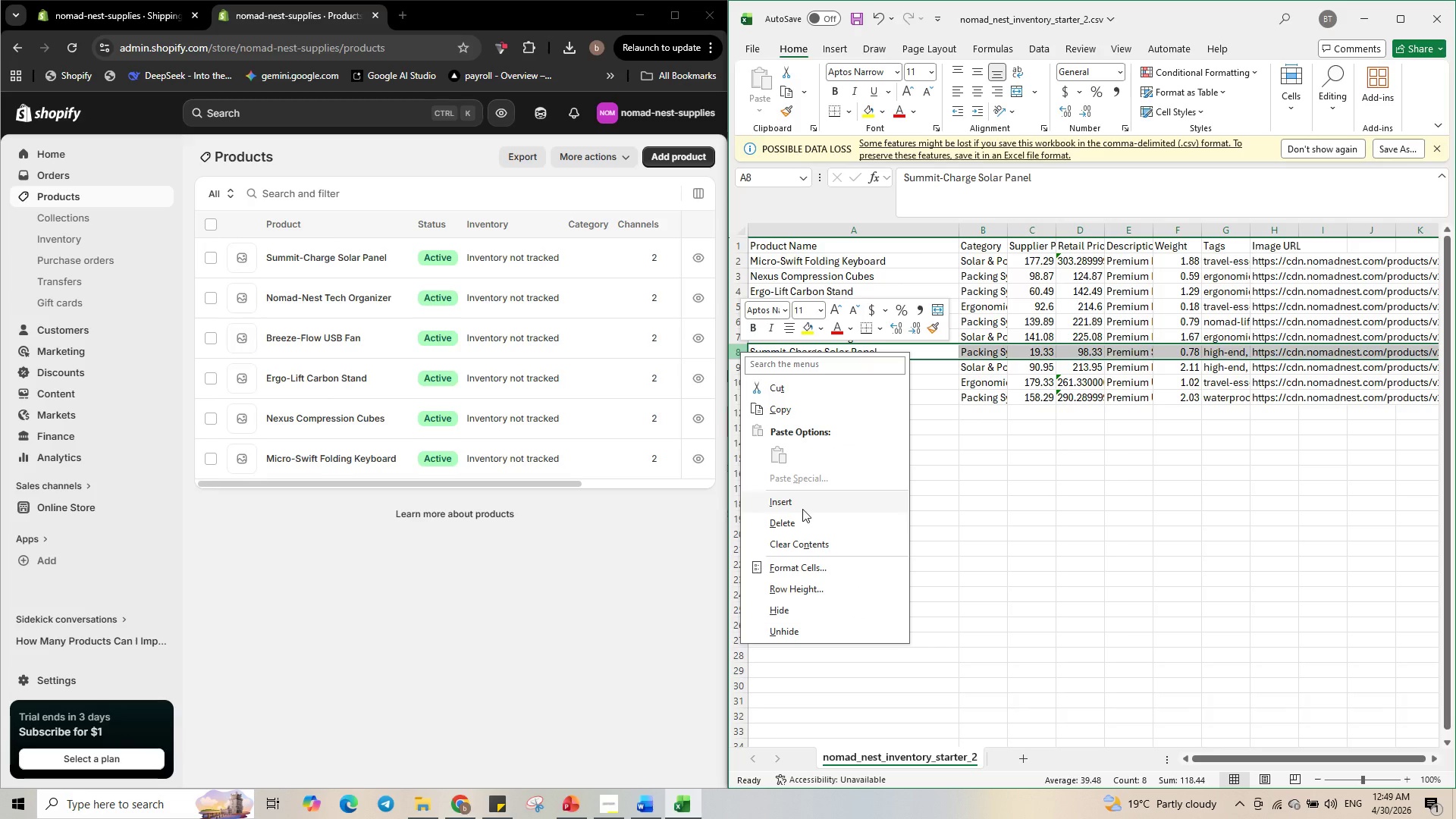 
left_click([802, 521])
 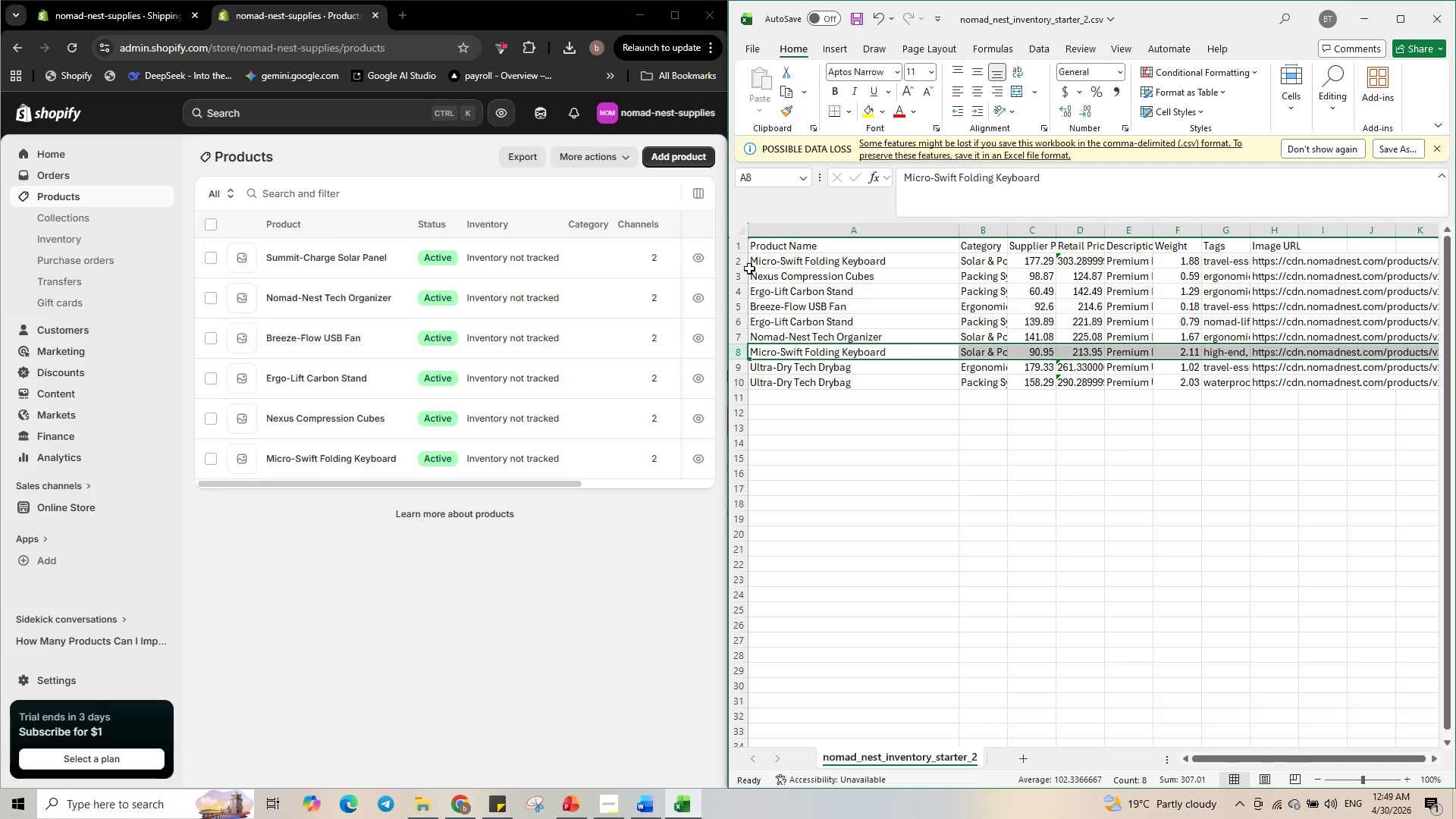 
wait(6.09)
 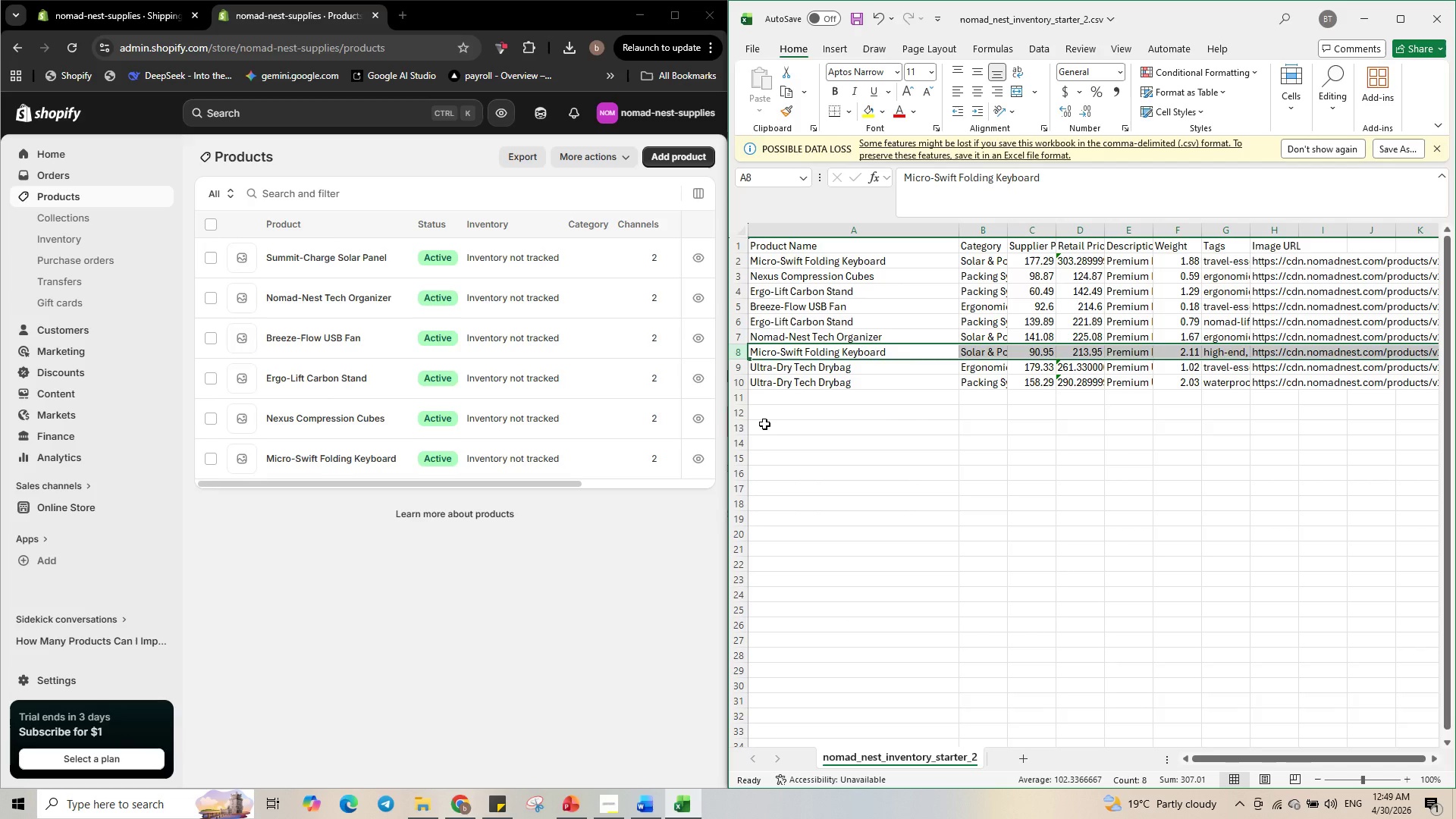 
left_click([744, 337])
 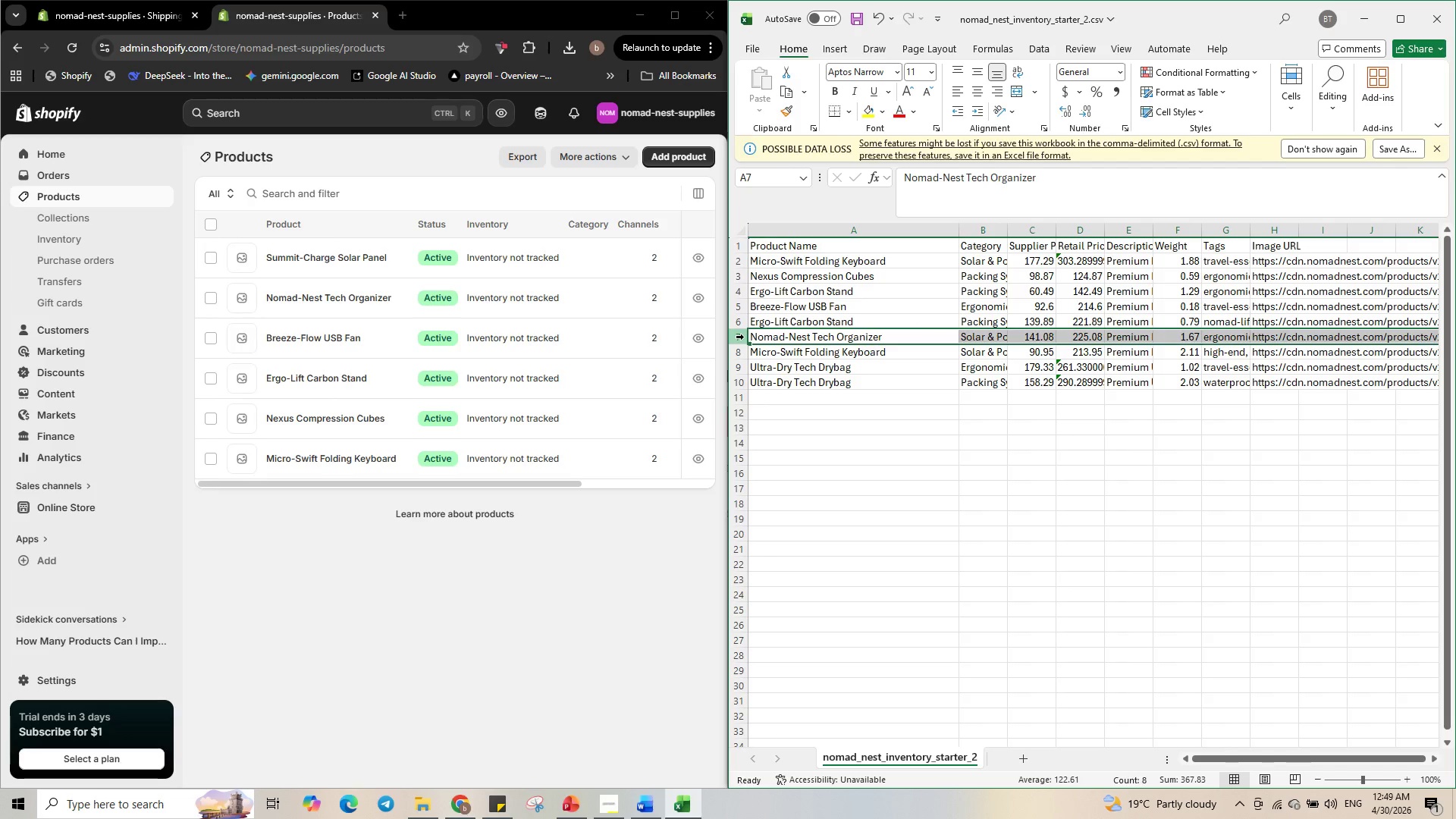 
right_click([744, 337])
 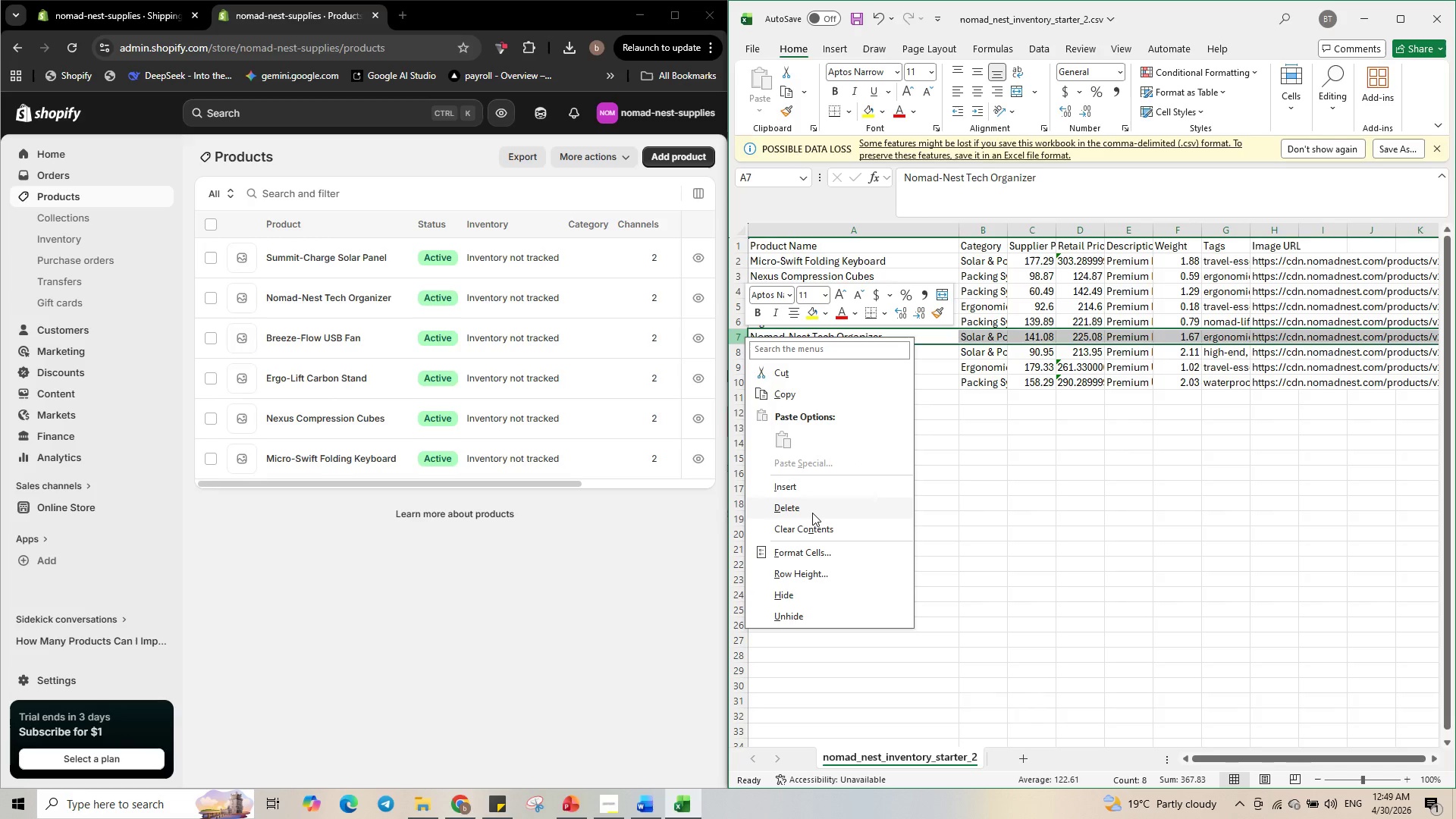 
left_click([812, 510])
 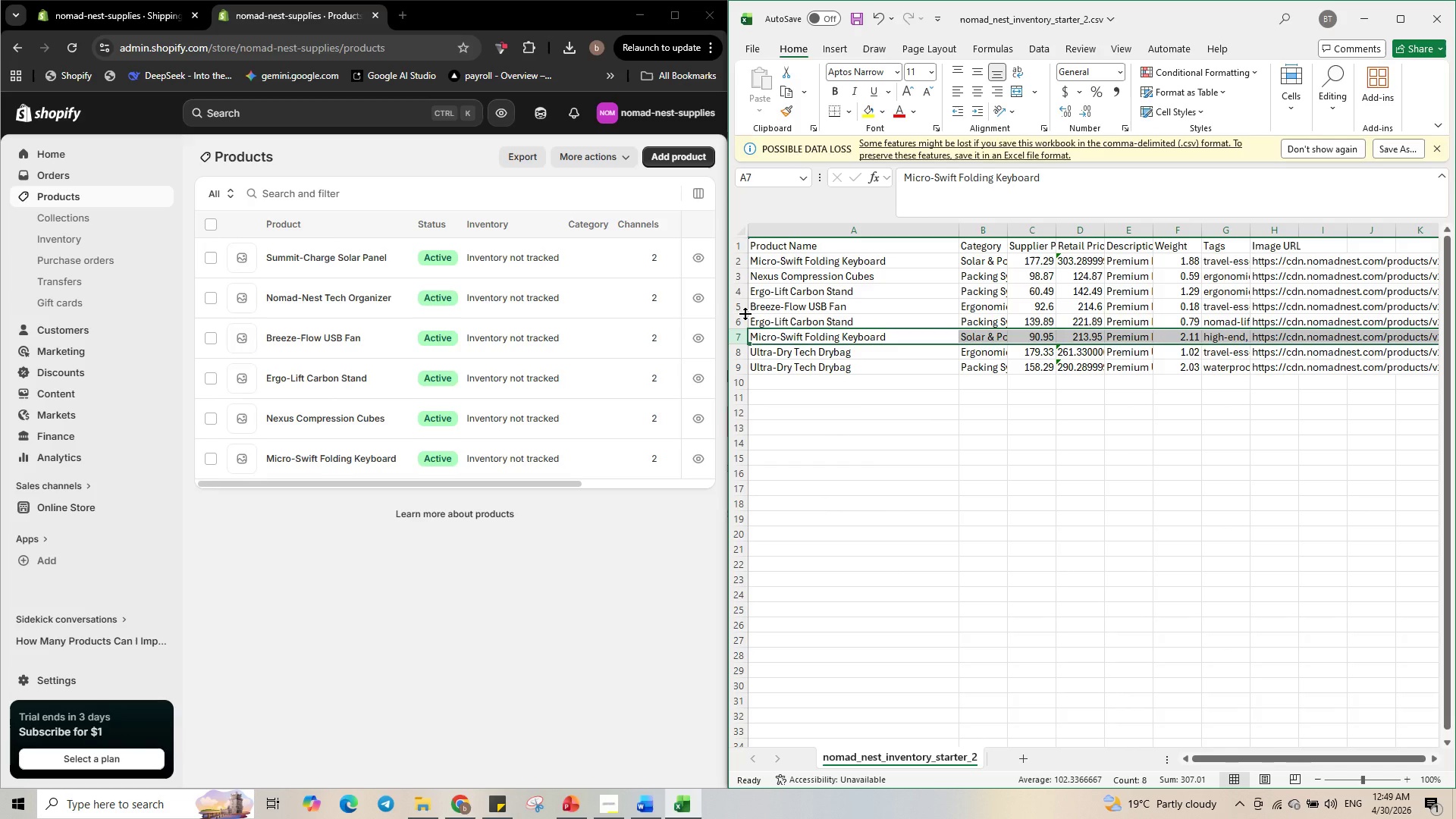 
left_click([733, 320])
 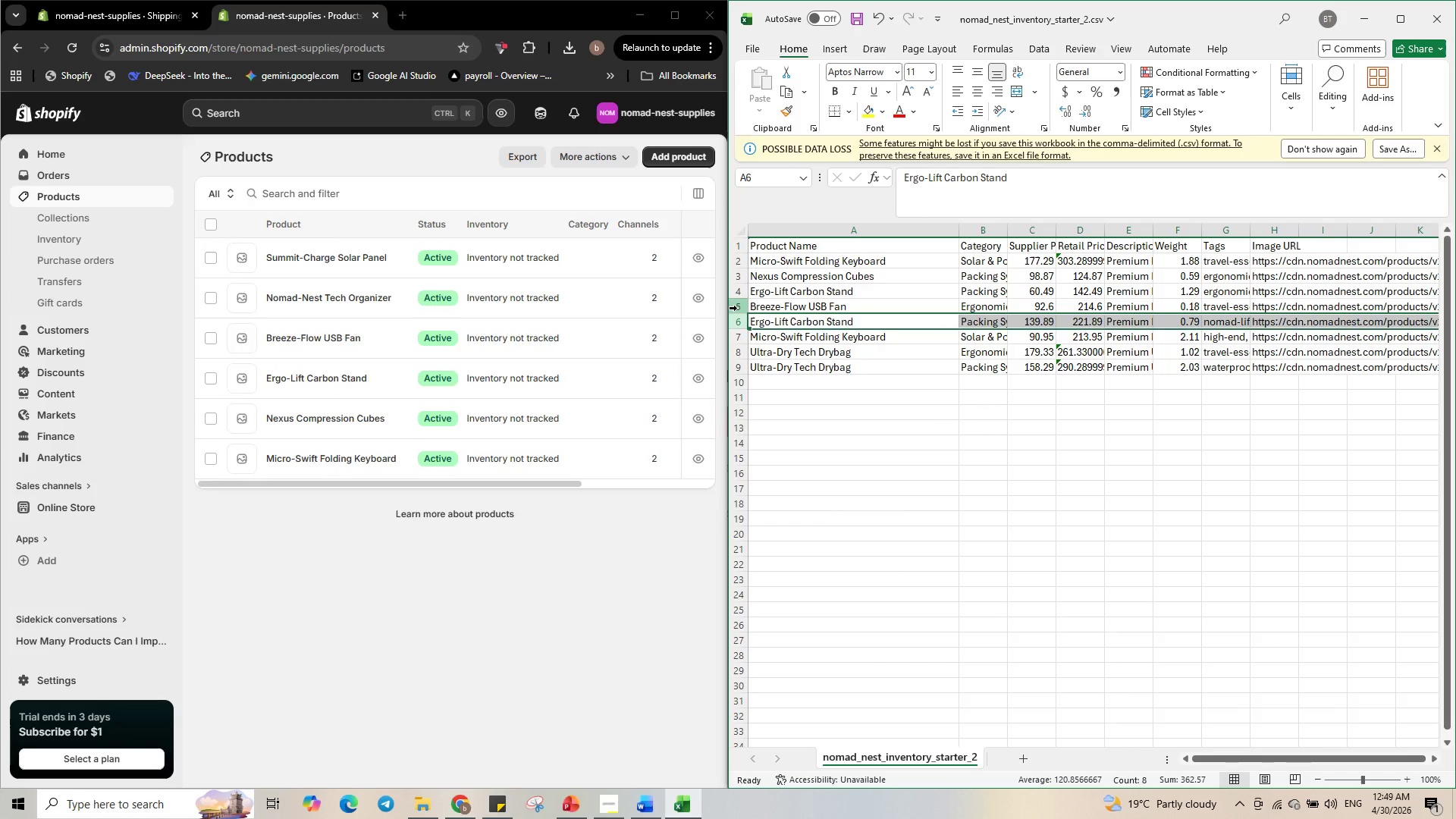 
left_click([737, 307])
 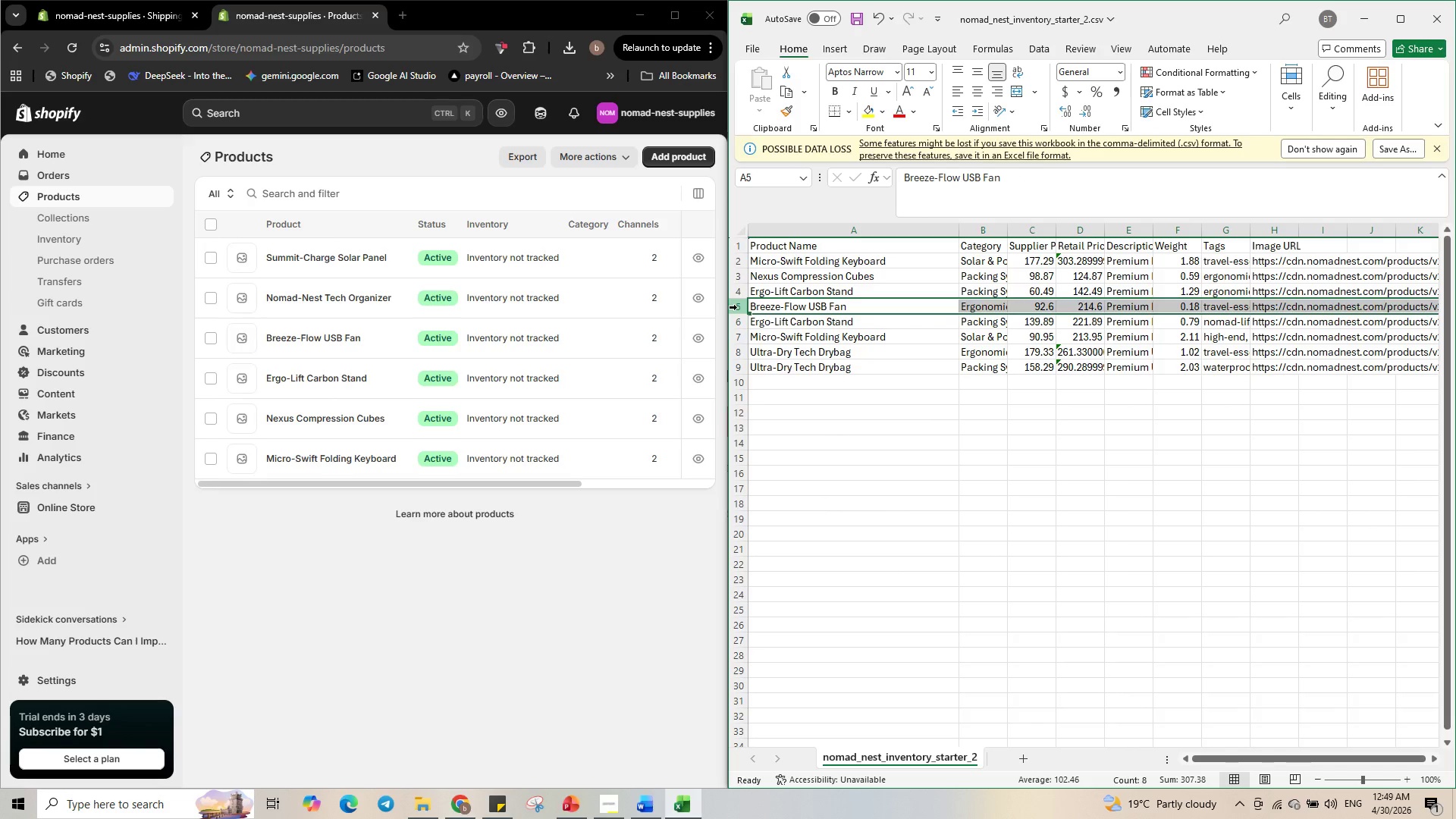 
right_click([737, 307])
 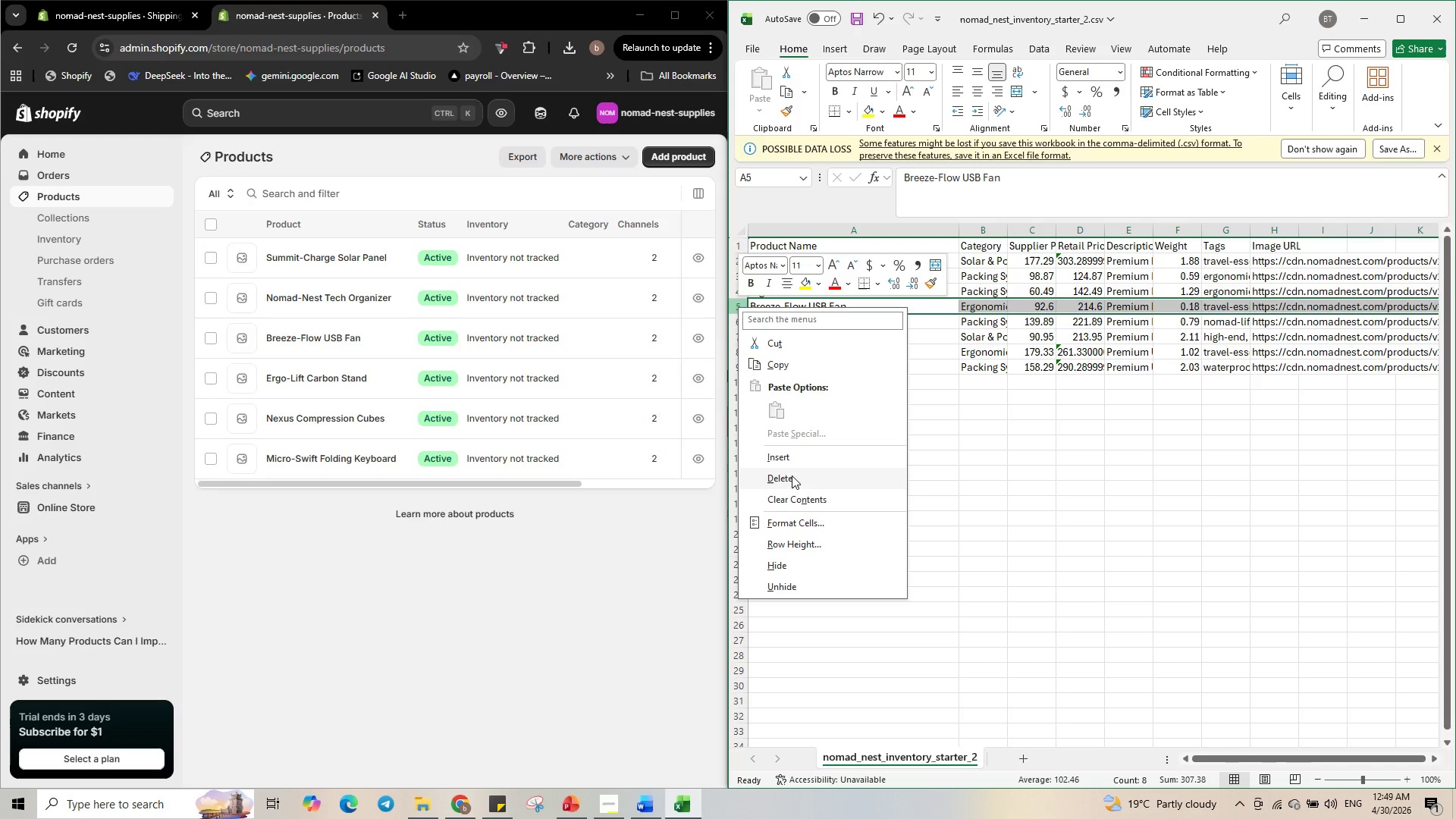 
left_click([792, 475])
 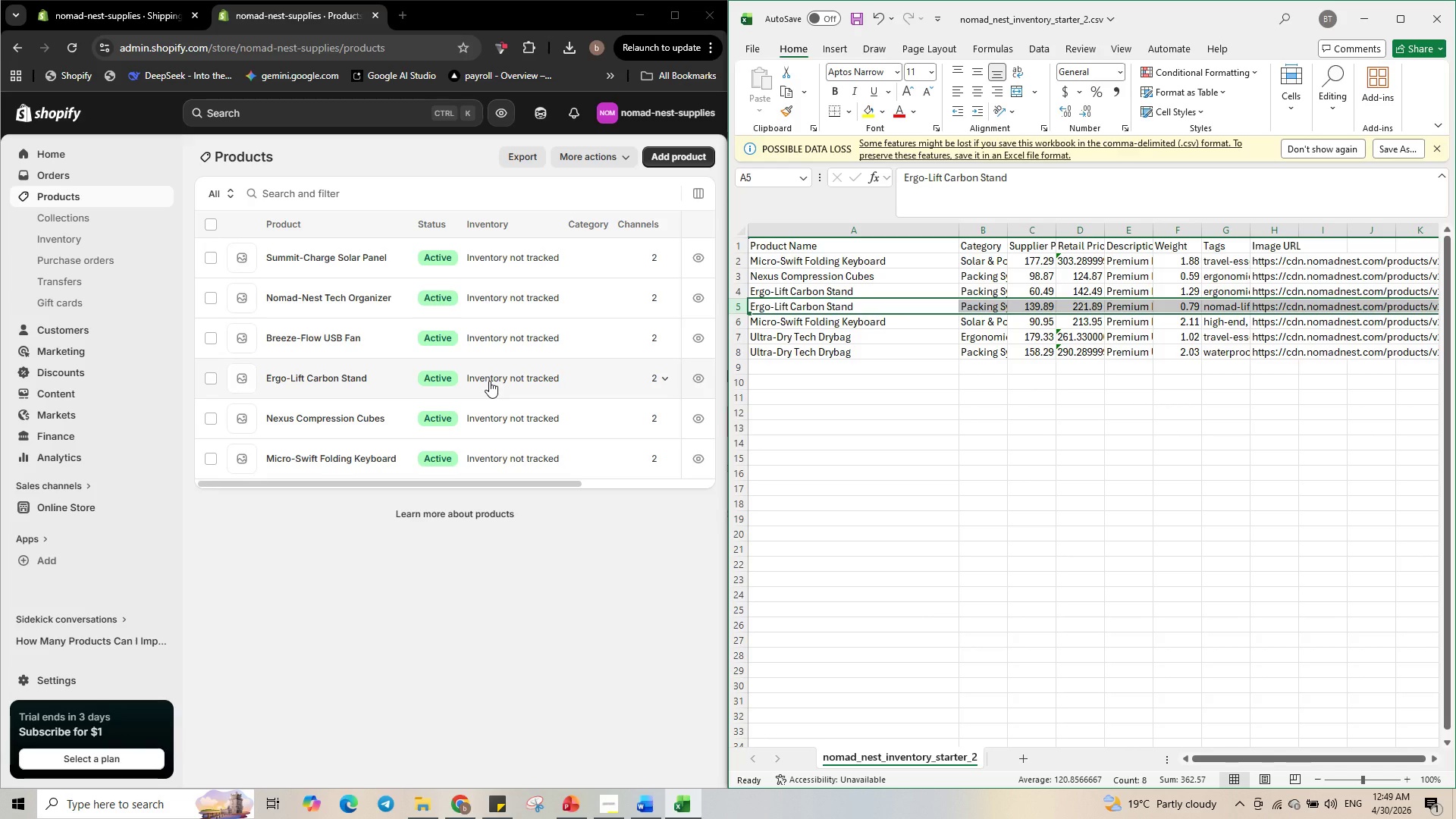 
wait(12.88)
 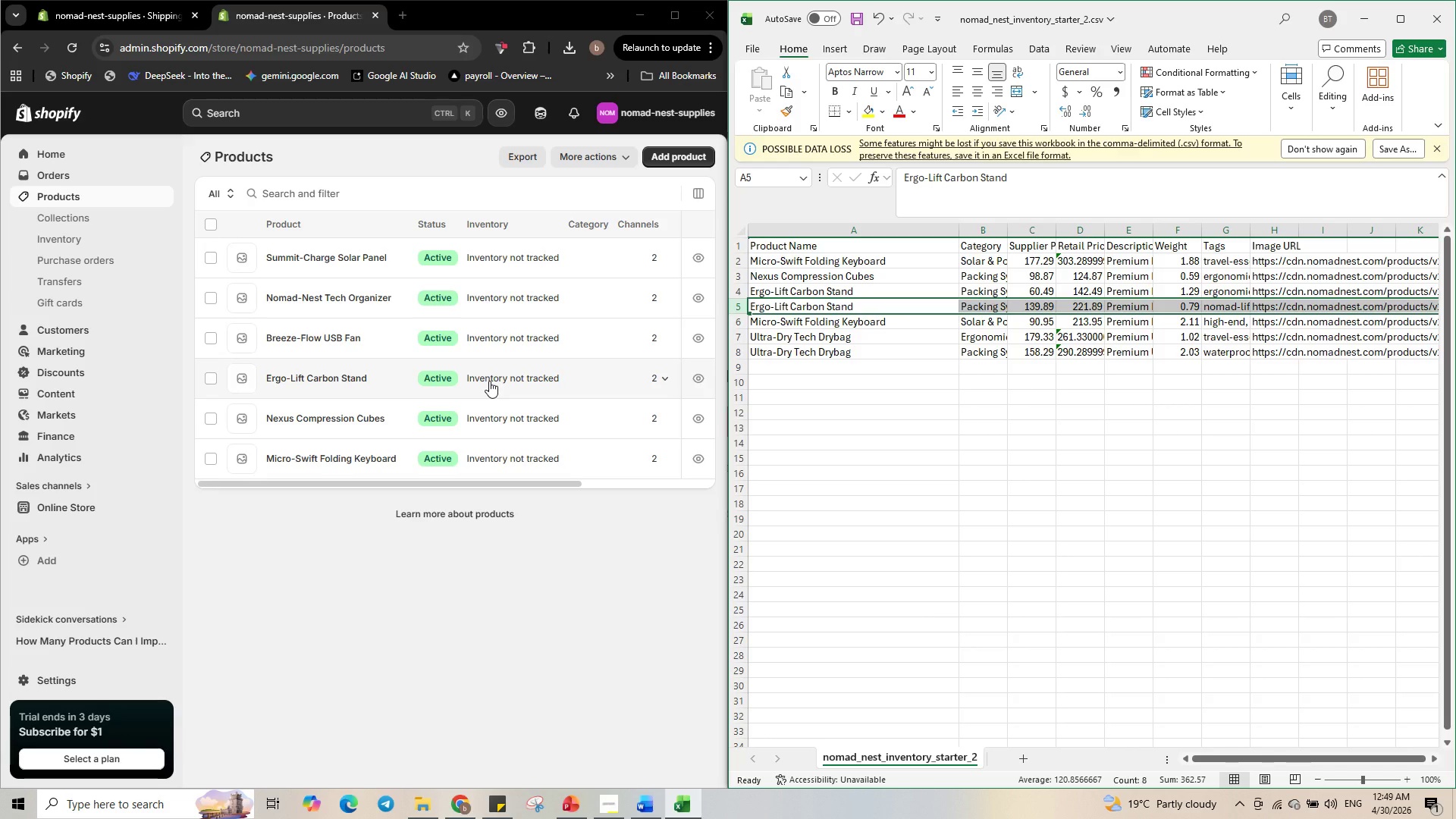 
left_click([480, 381])
 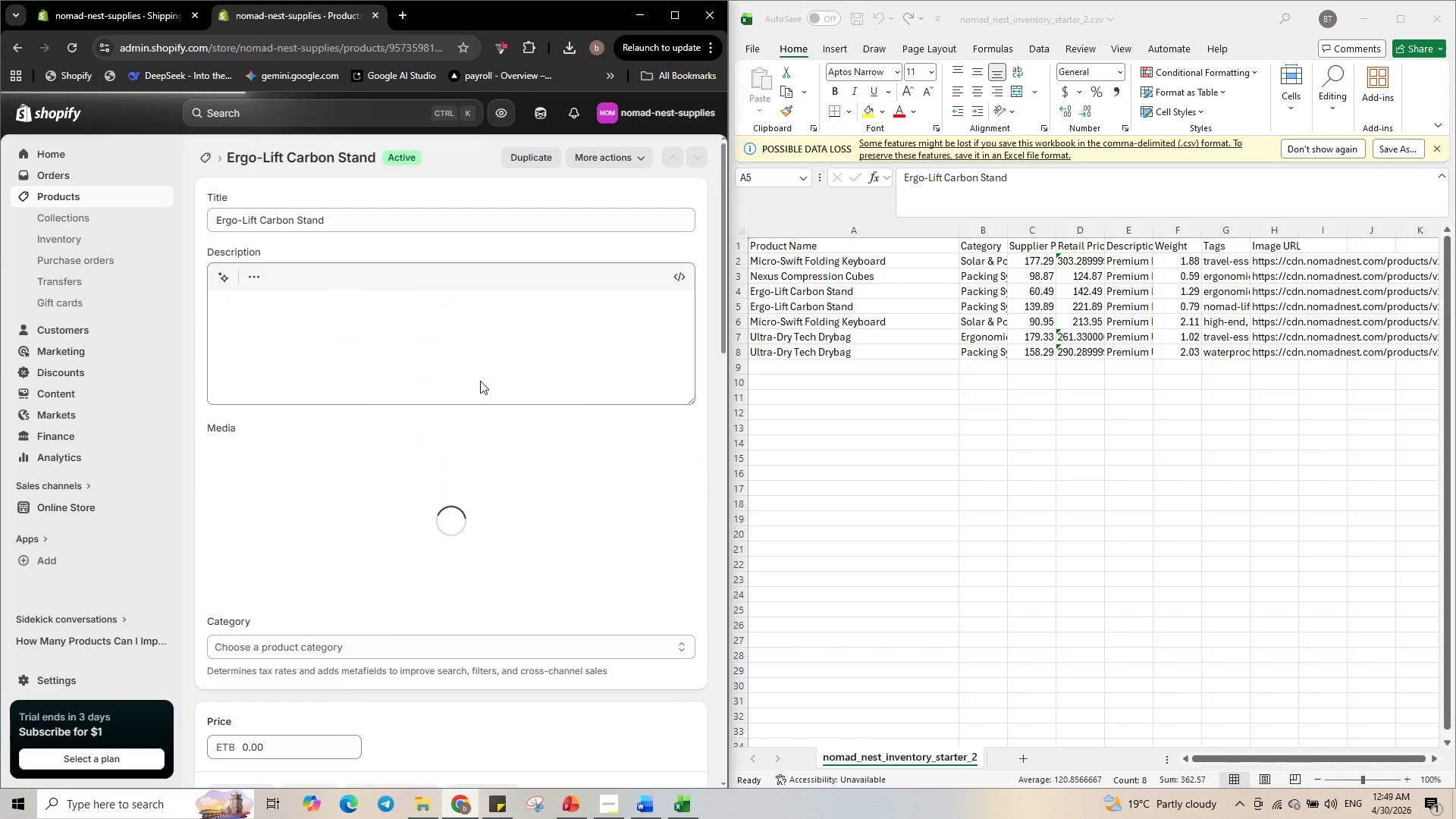 
scroll: coordinate [534, 570], scroll_direction: down, amount: 5.0
 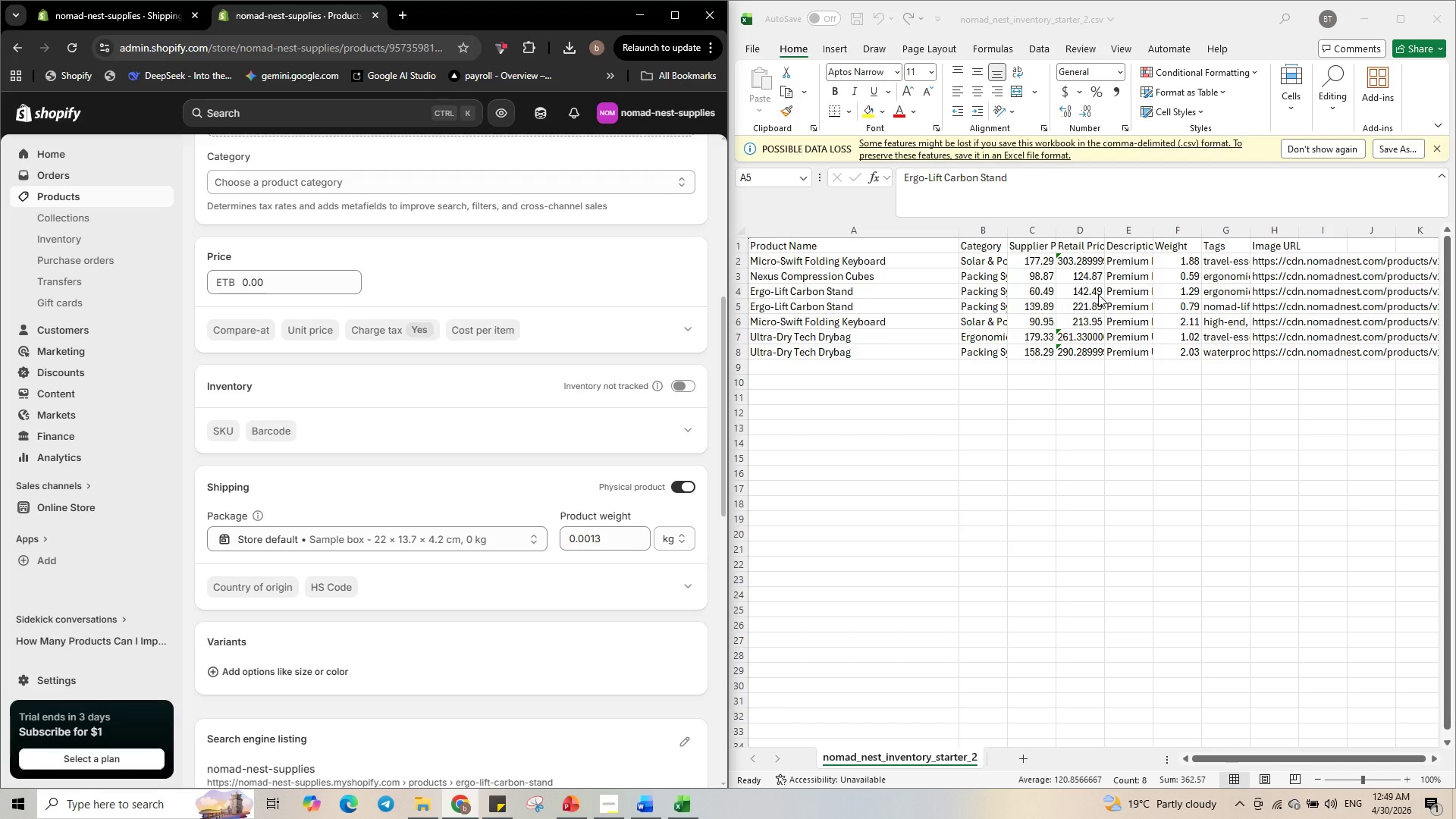 
wait(6.52)
 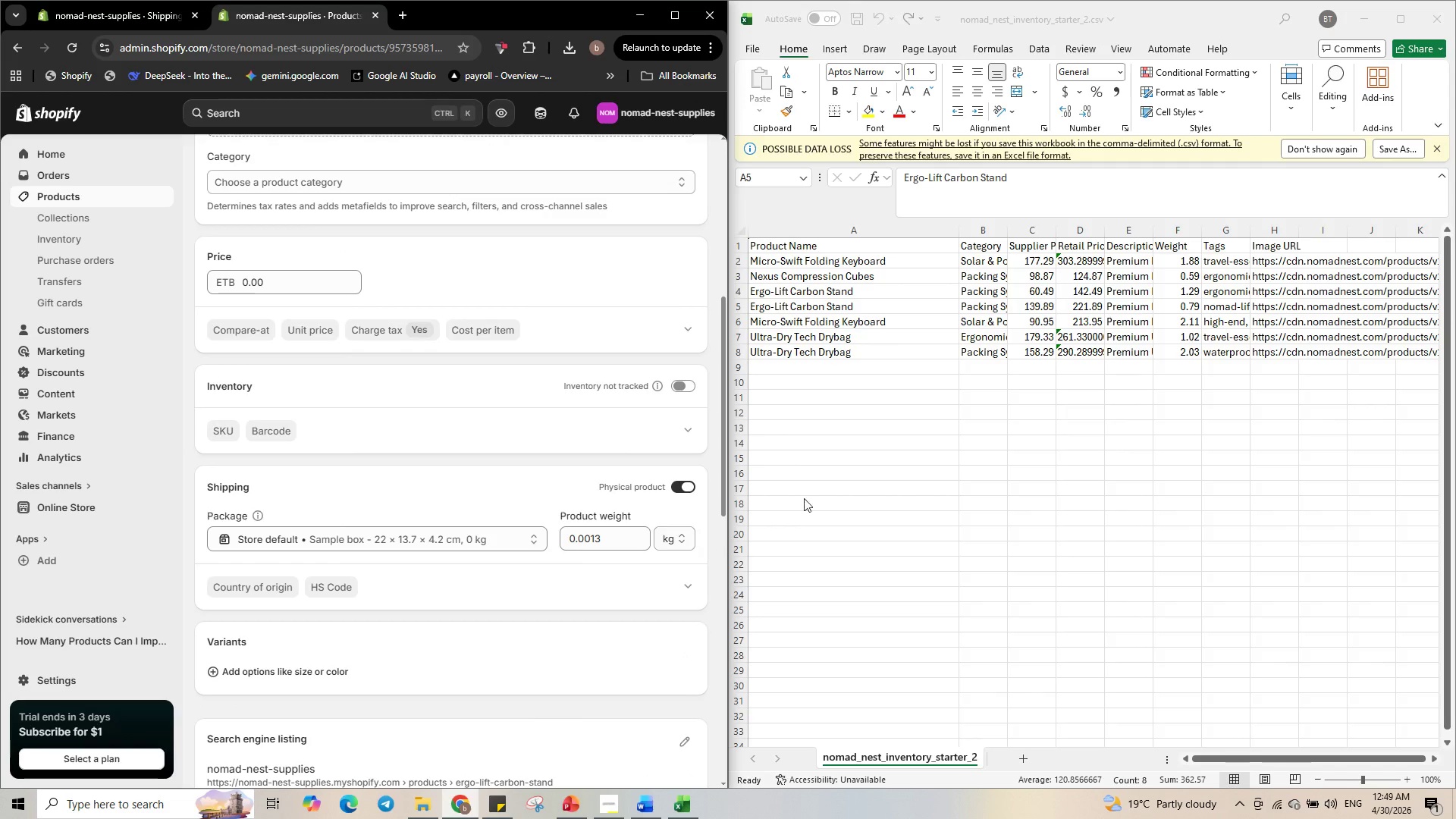 
left_click([1089, 290])
 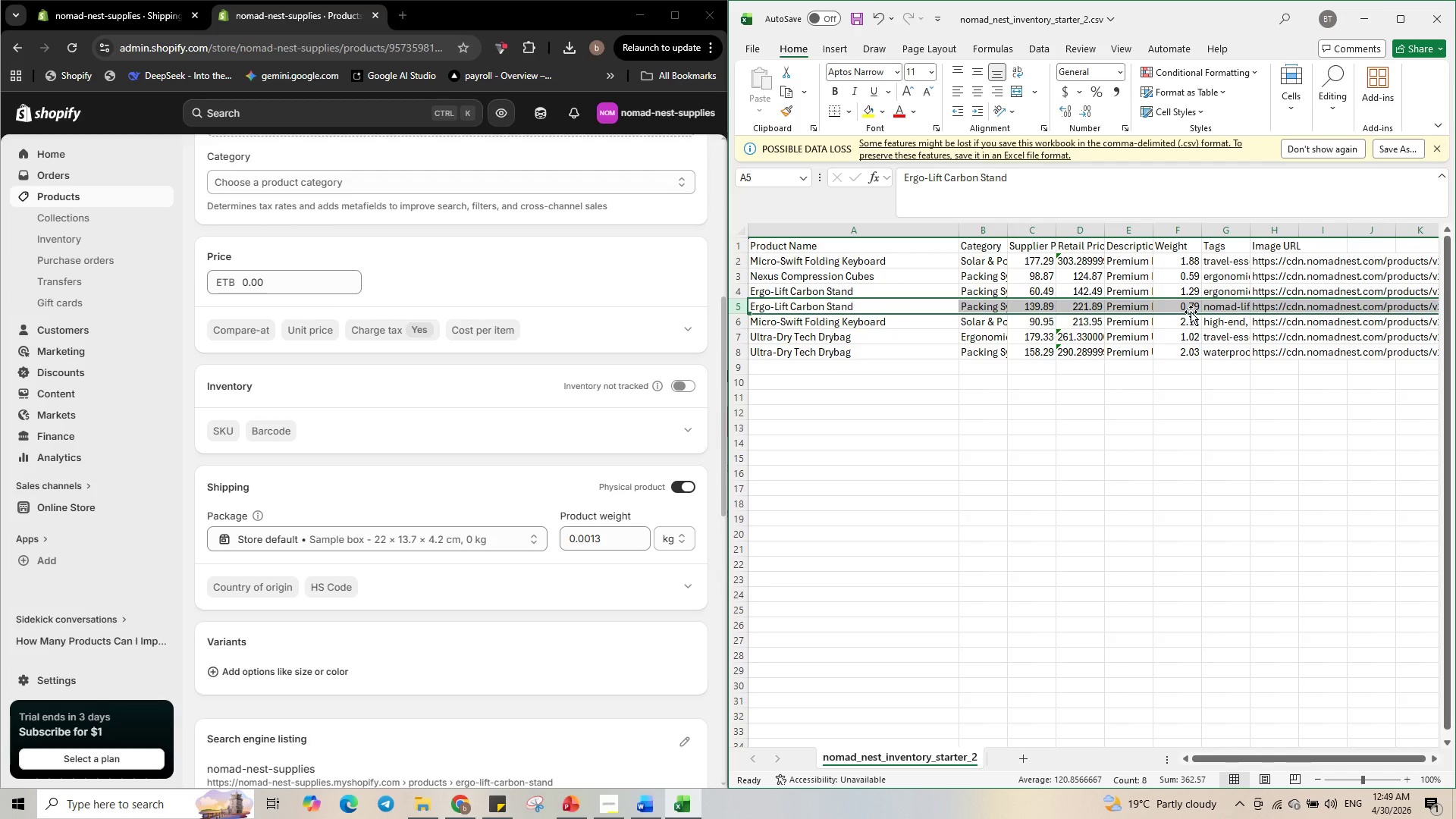 
wait(14.06)
 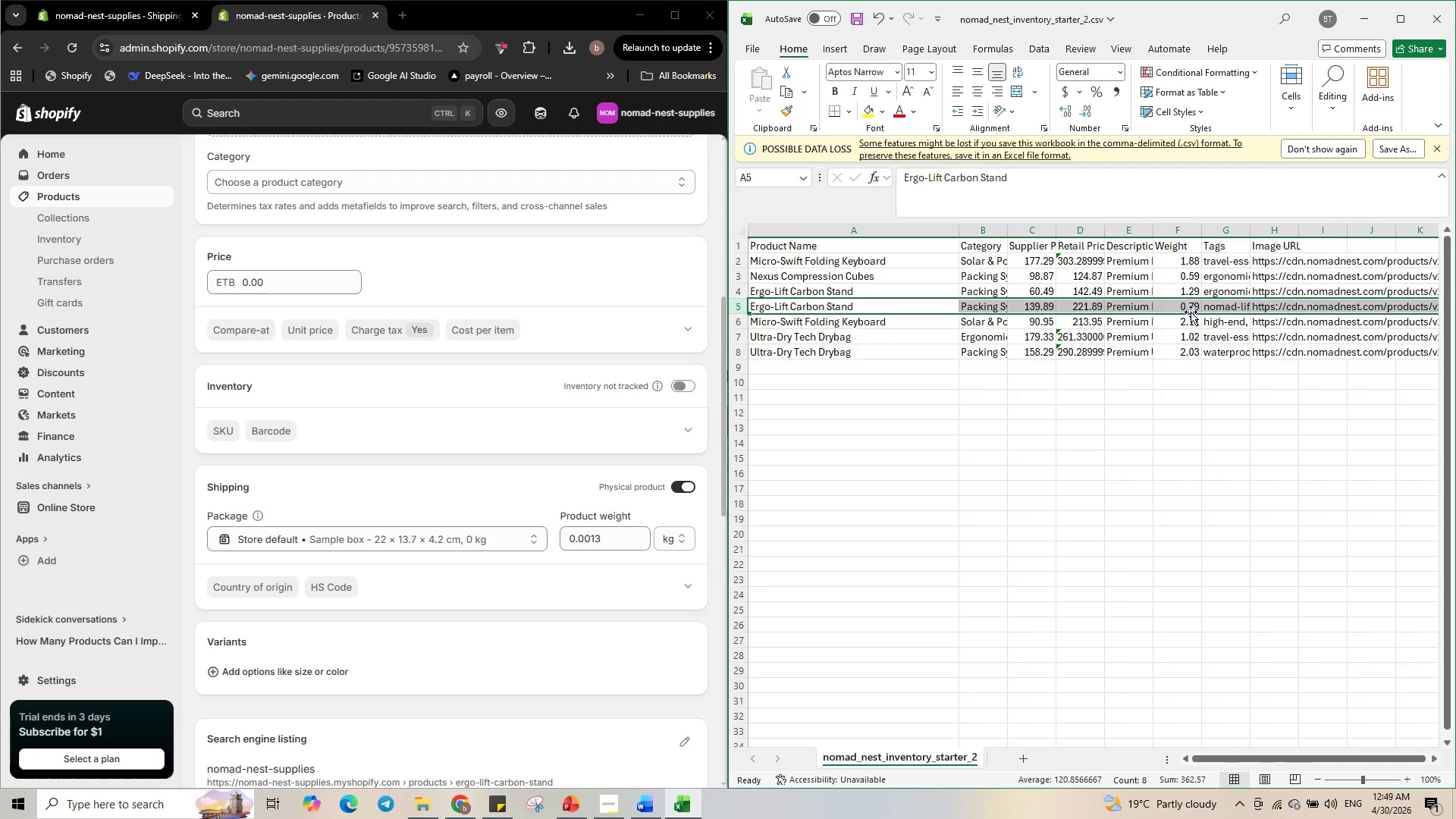 
left_click([675, 535])
 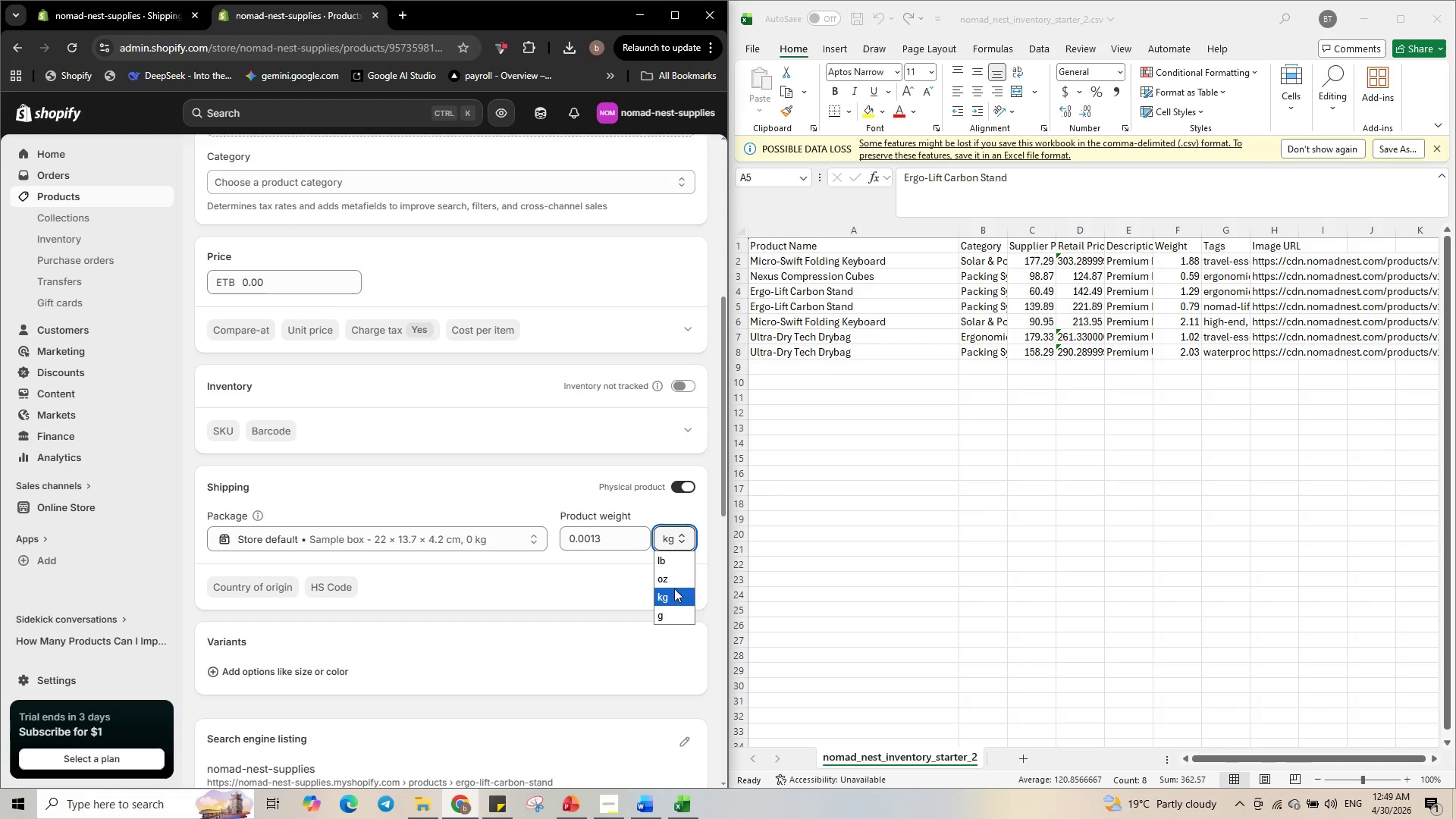 
left_click([673, 579])
 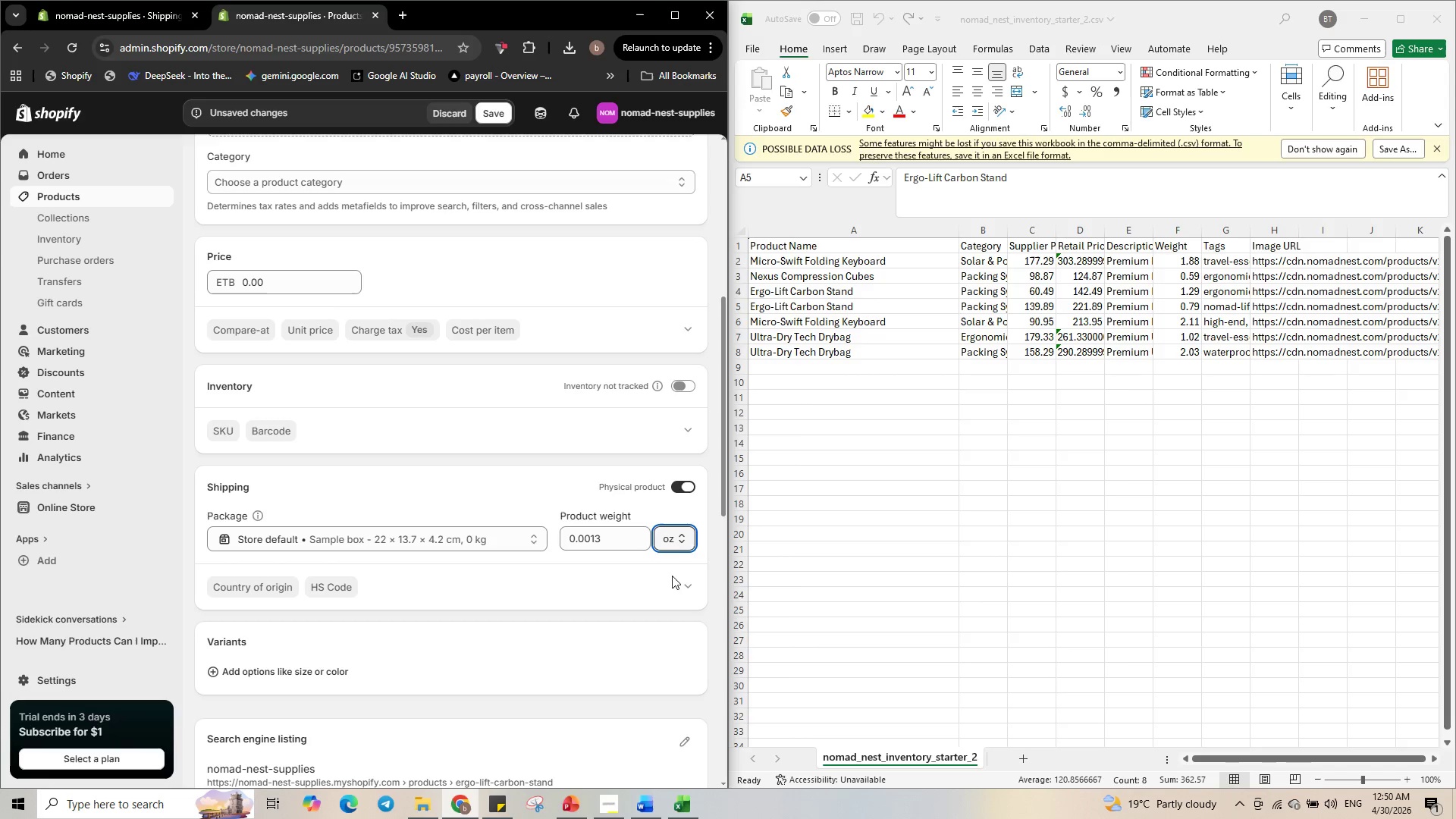 
left_click([672, 538])
 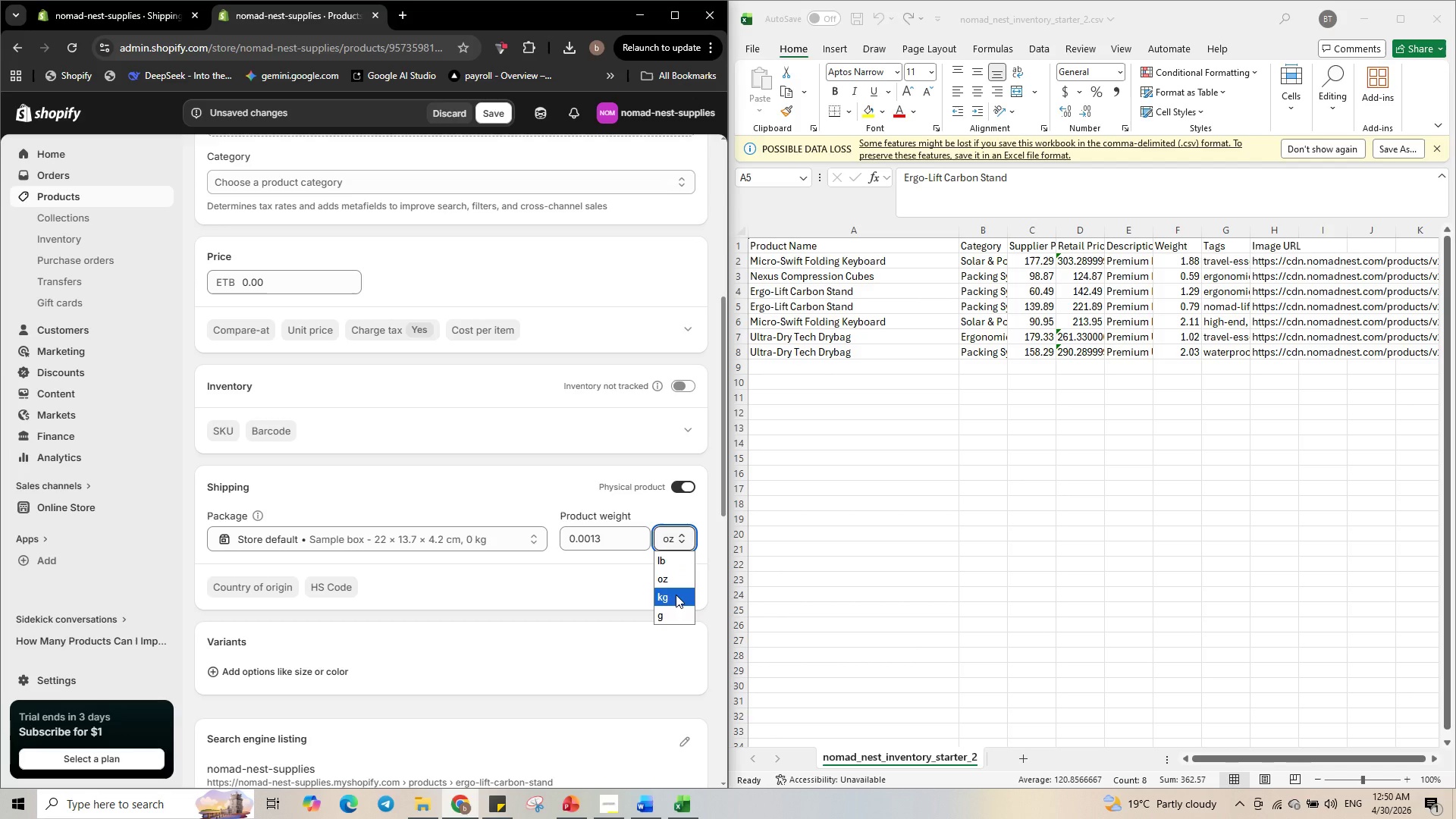 
left_click([675, 595])
 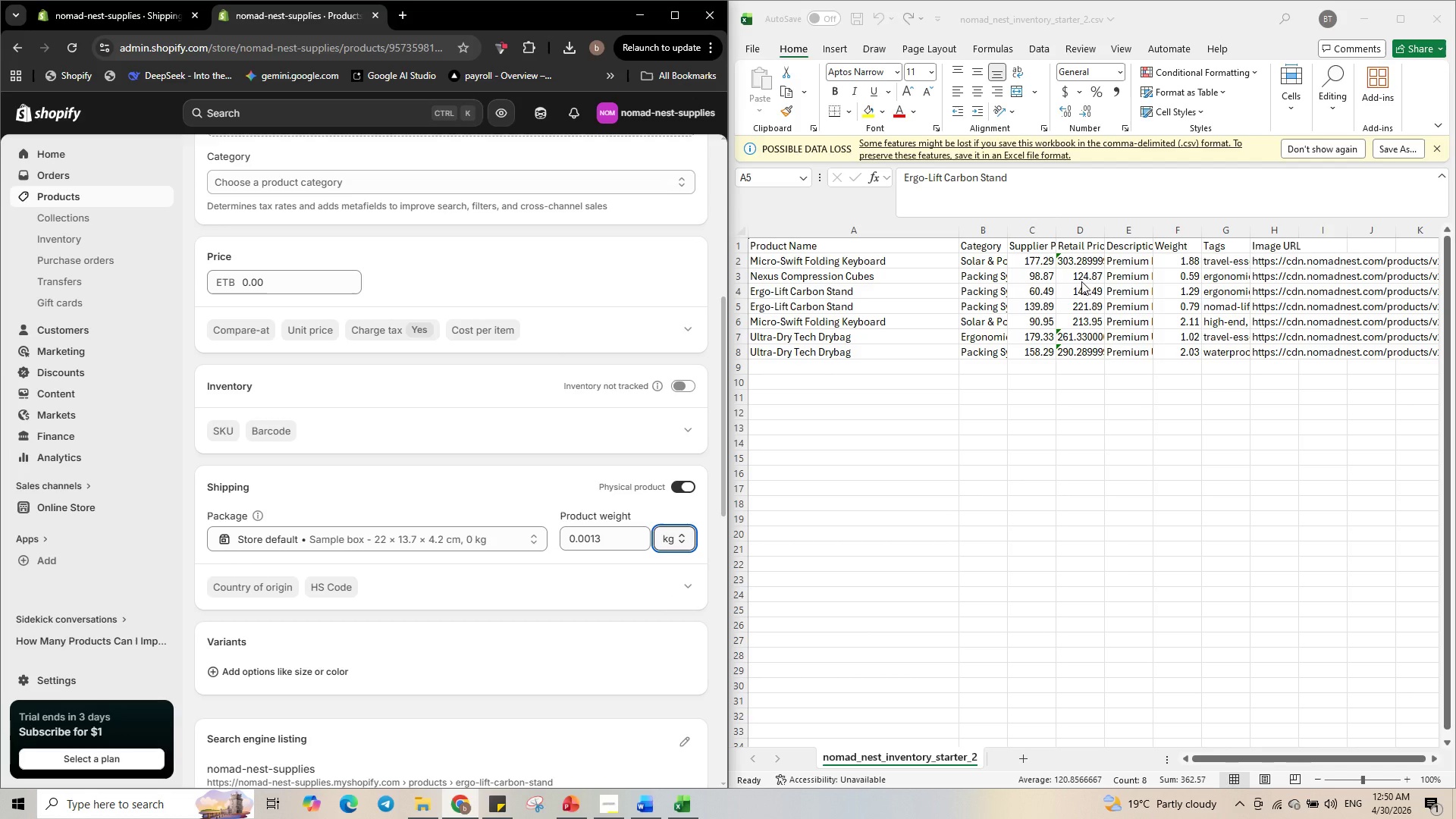 
wait(10.09)
 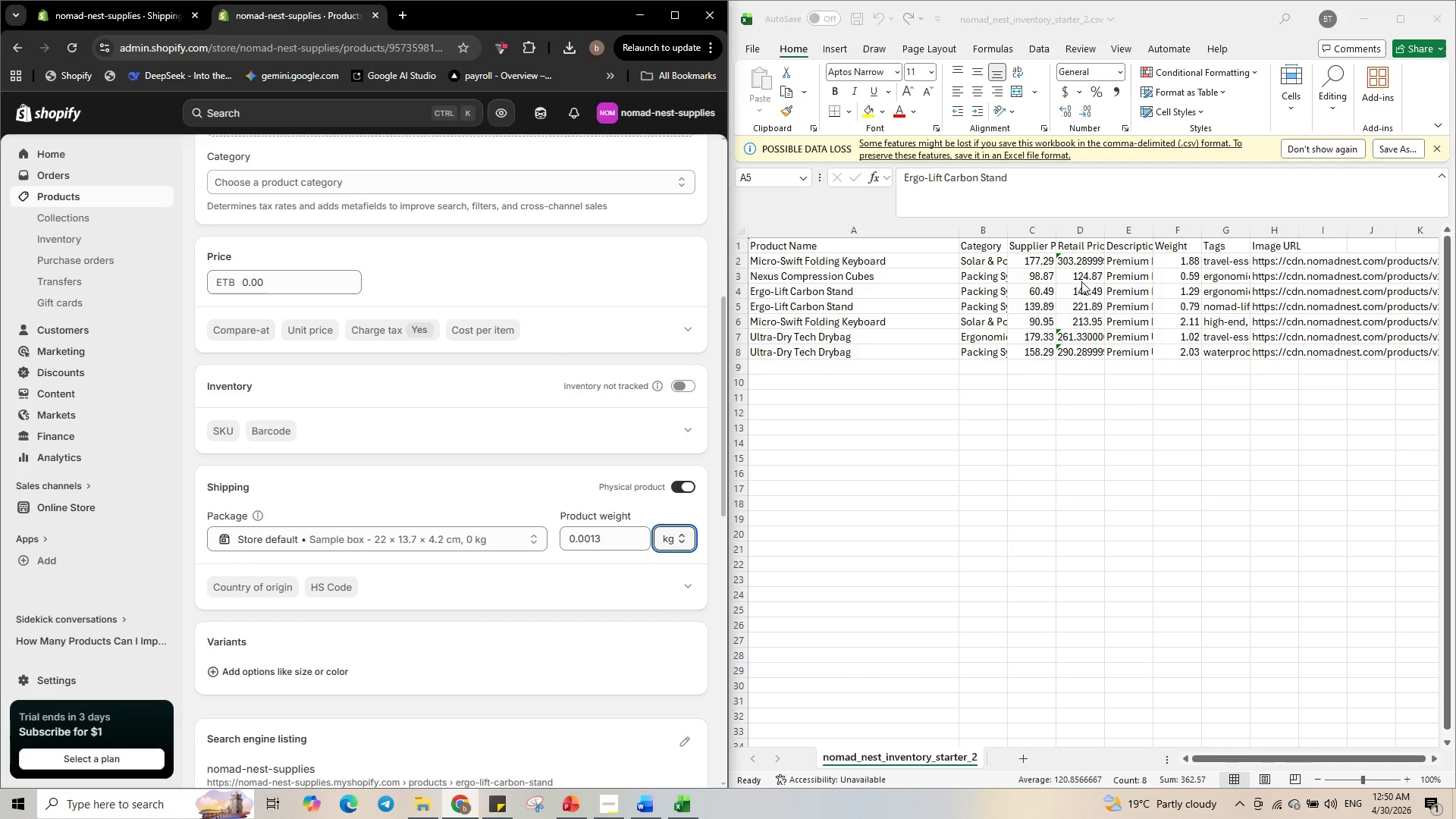 
left_click([1004, 260])
 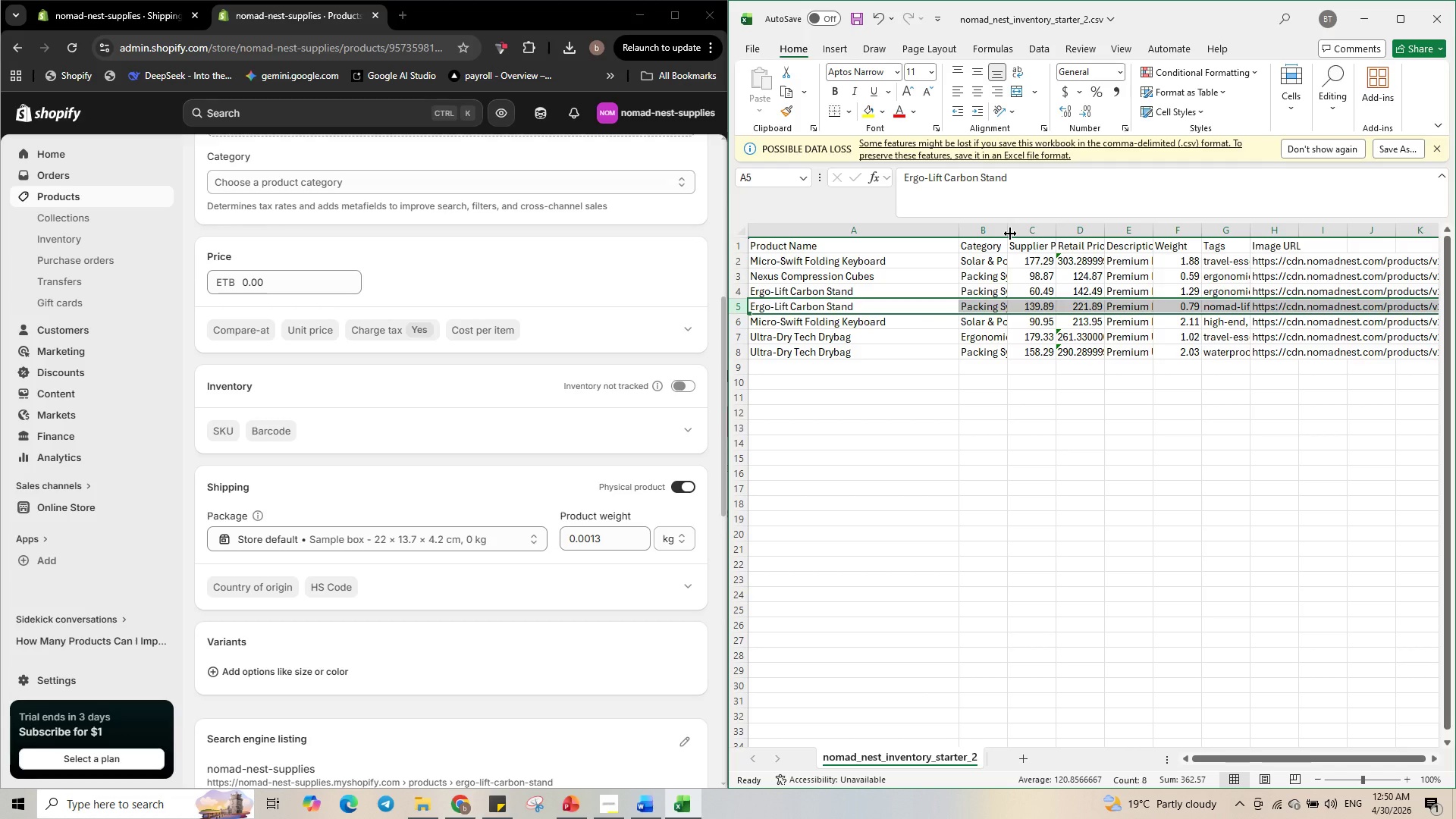 
left_click_drag(start_coordinate=[1010, 234], to_coordinate=[1059, 246])
 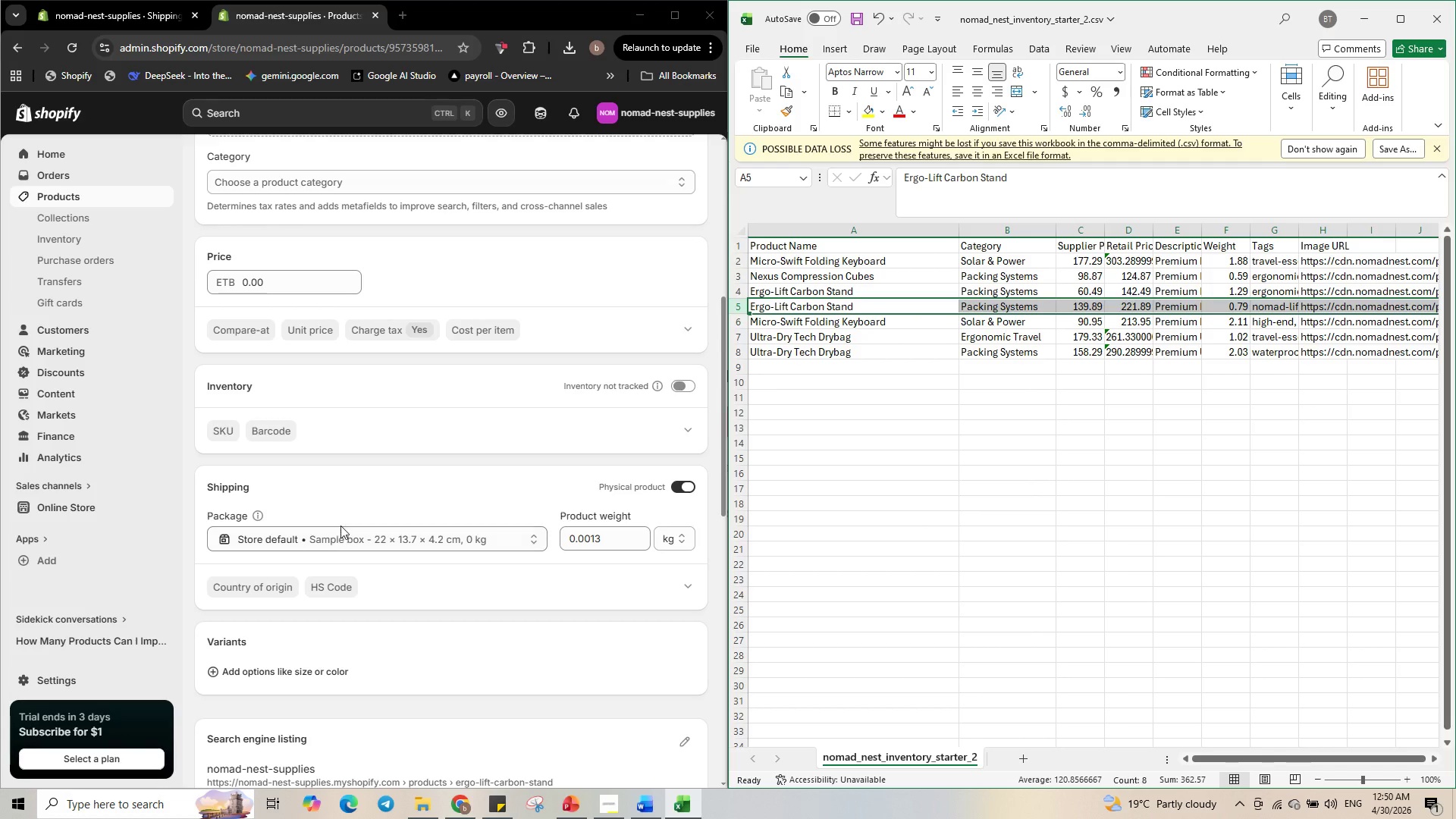 
wait(5.92)
 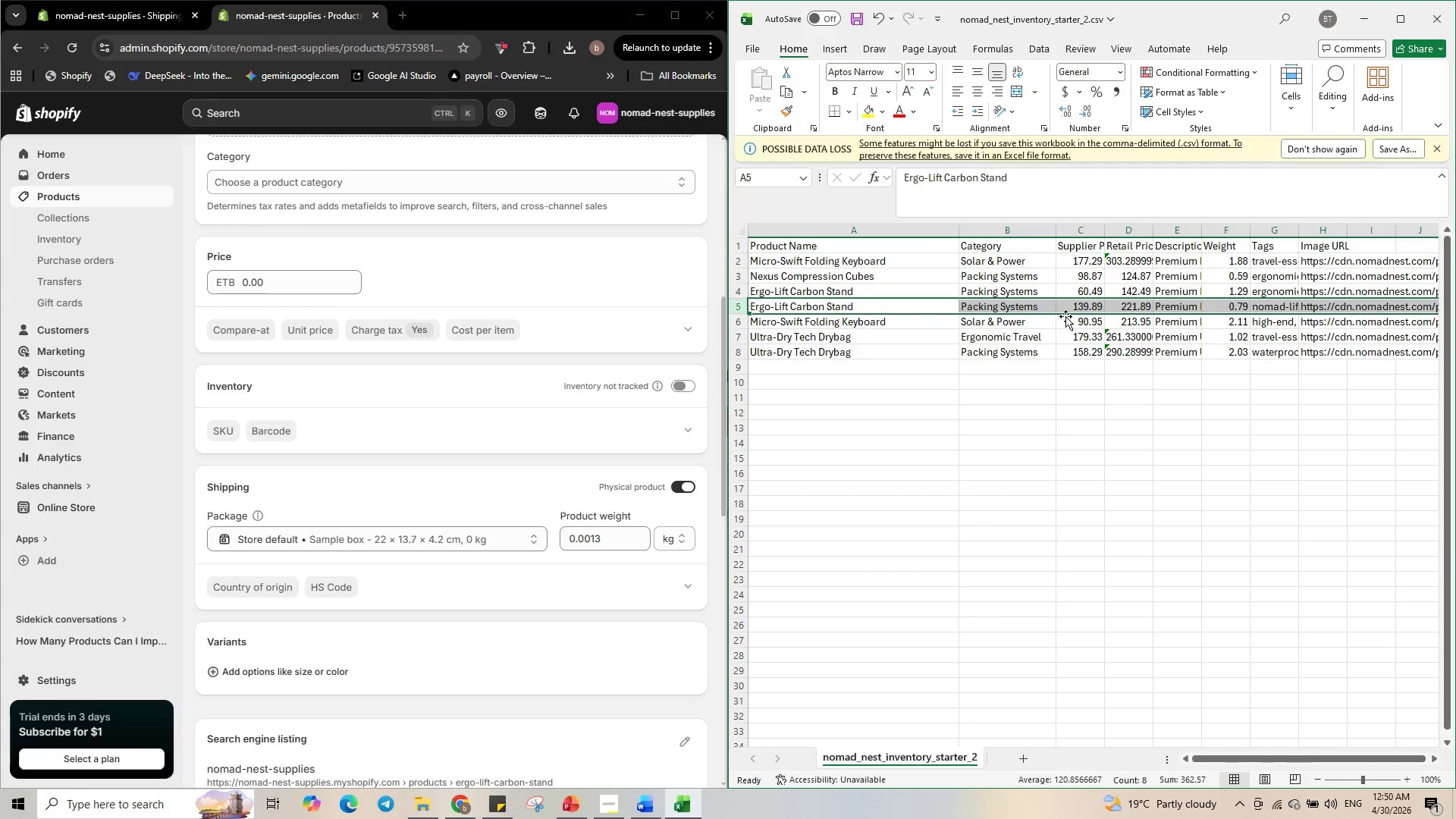 
scroll: coordinate [340, 526], scroll_direction: up, amount: 10.0
 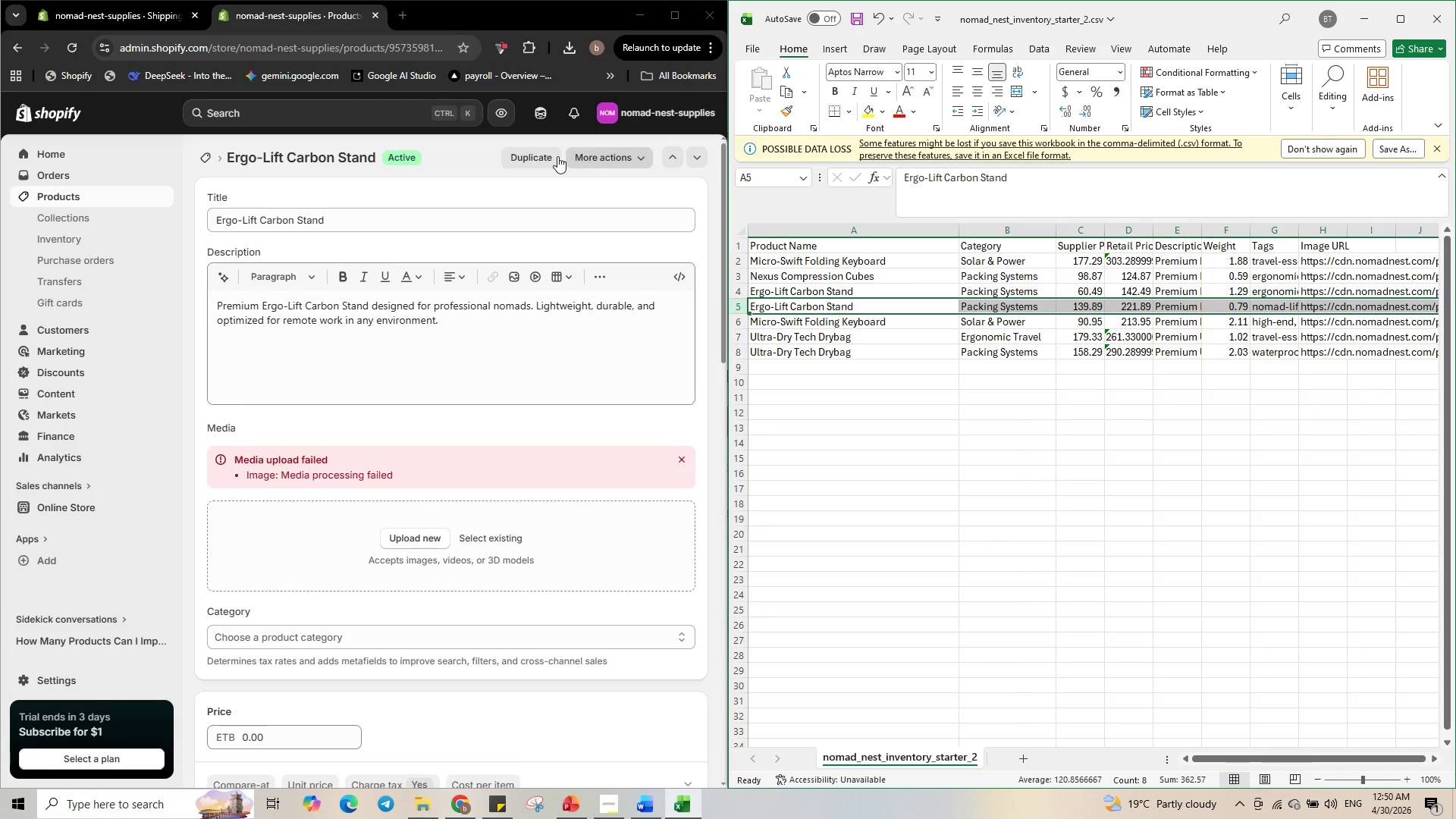 
wait(6.09)
 